 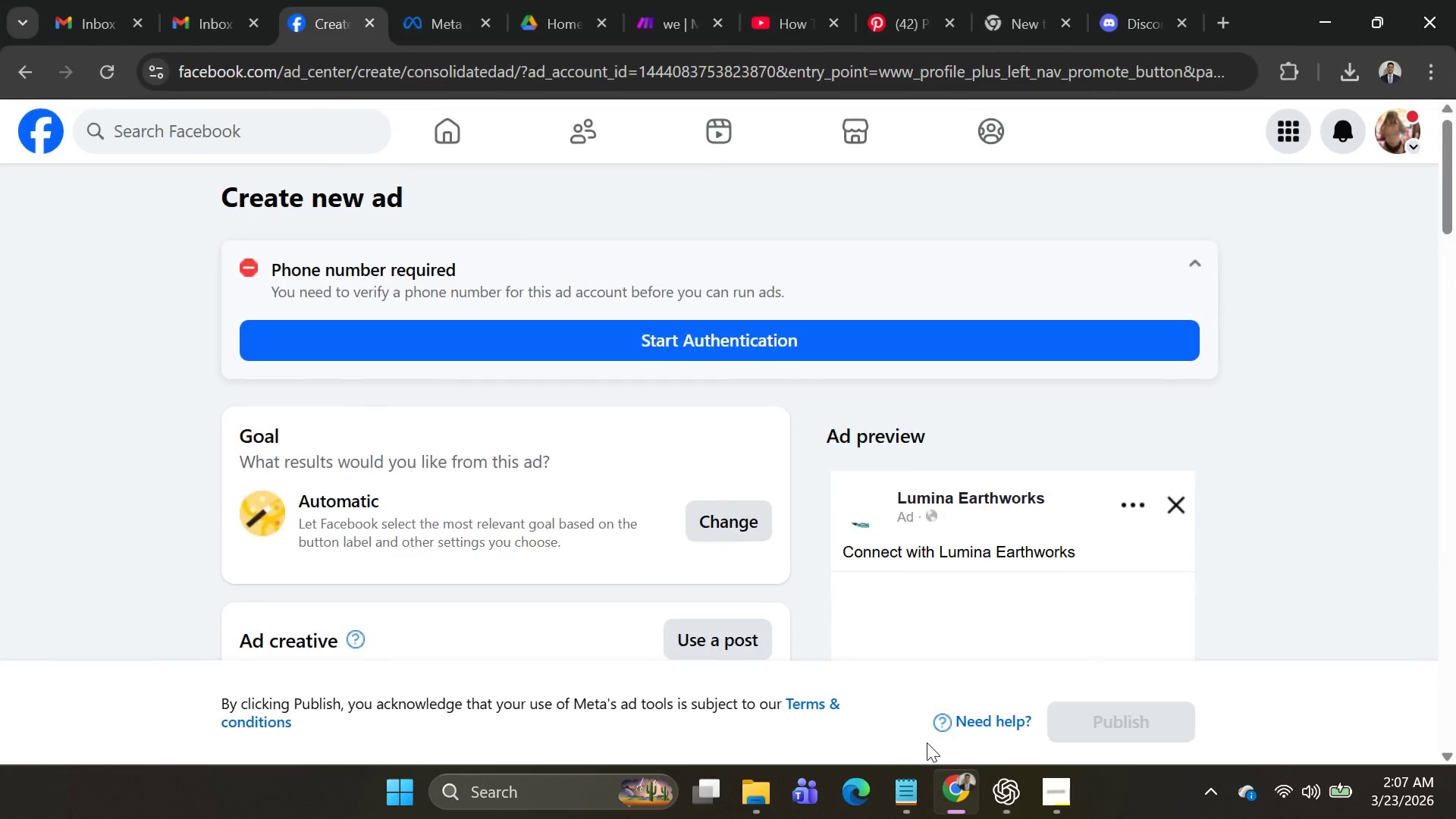 
left_click([427, 23])
 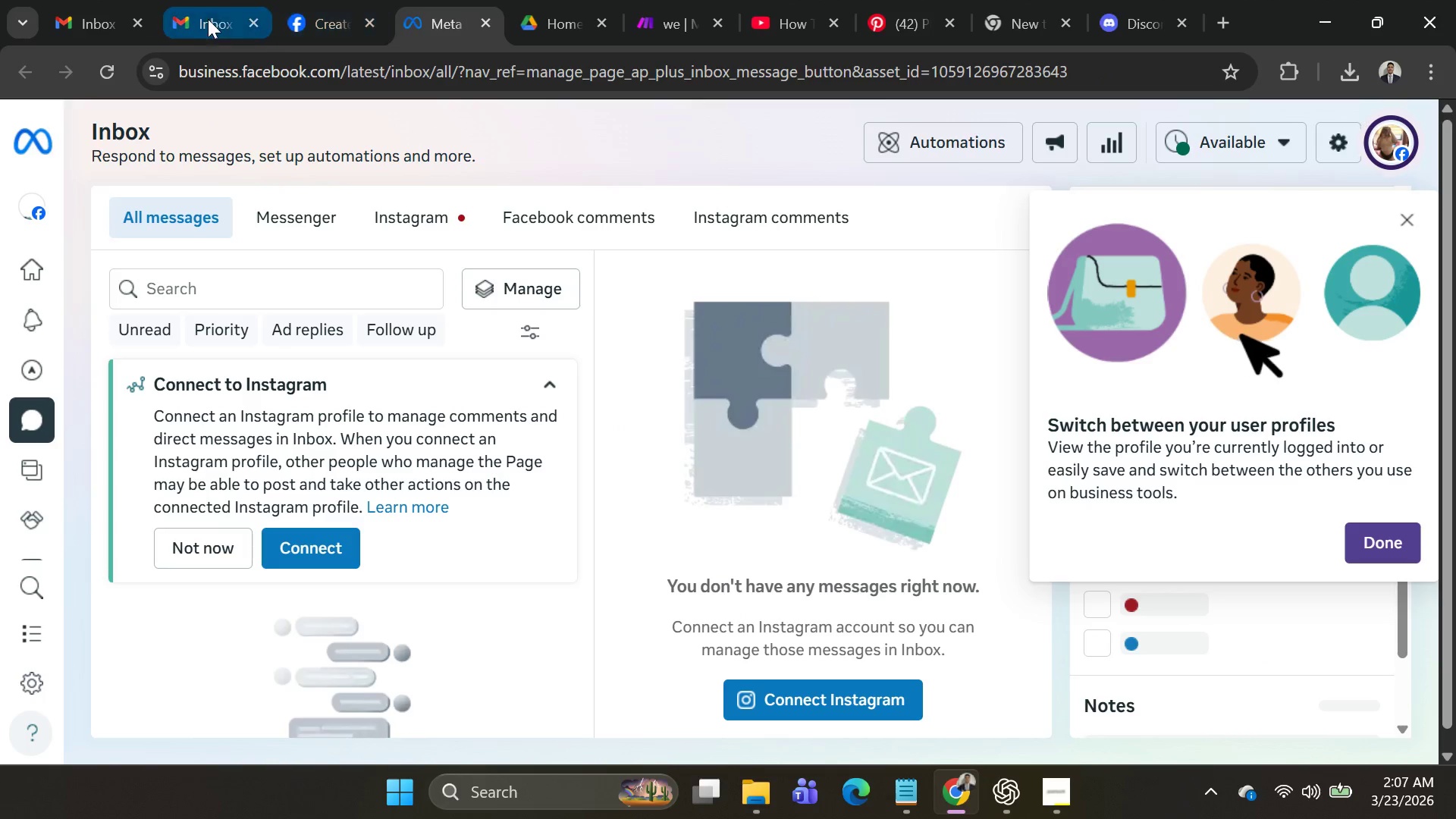 
left_click([198, 17])
 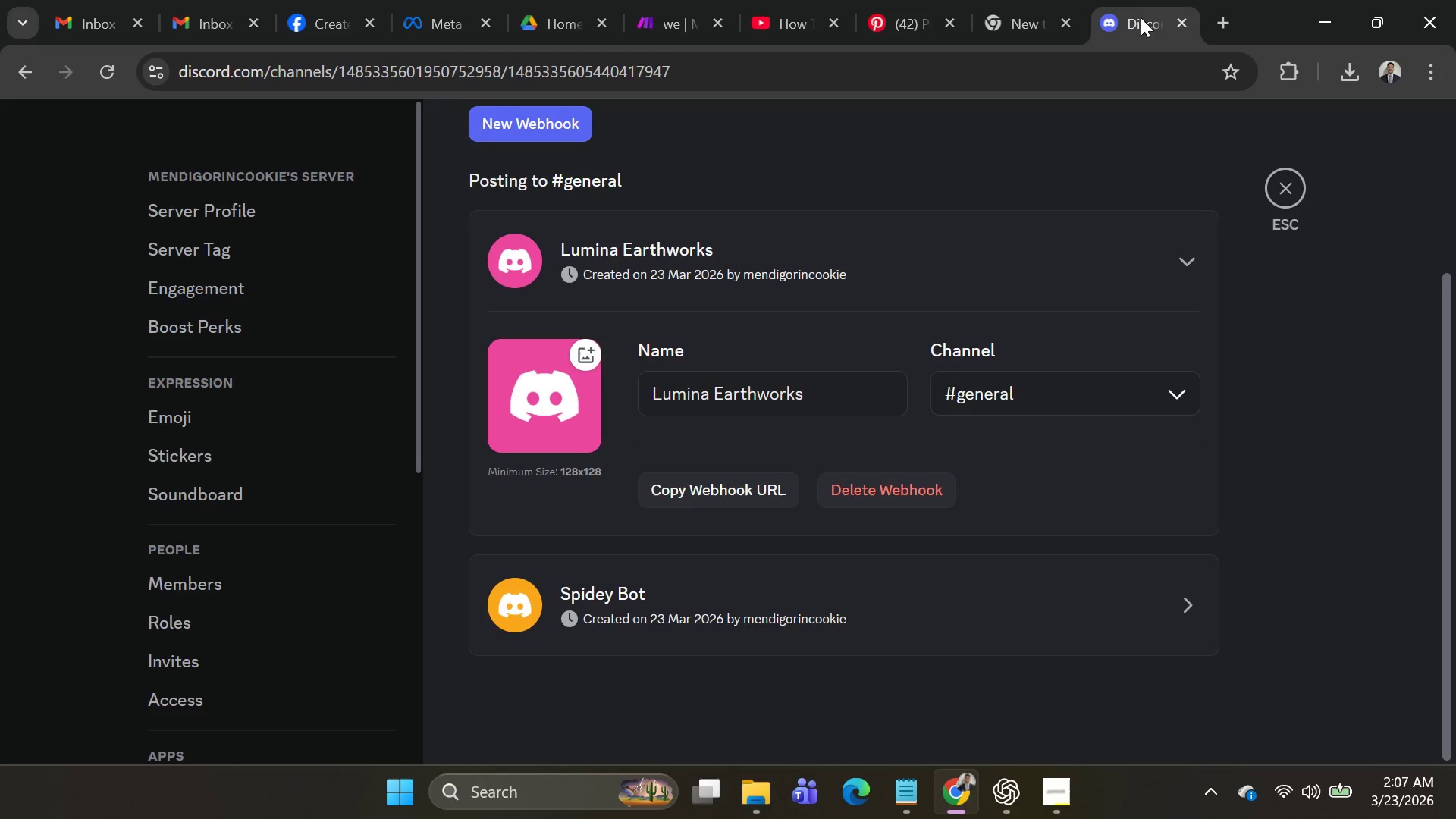 
left_click([1177, 17])
 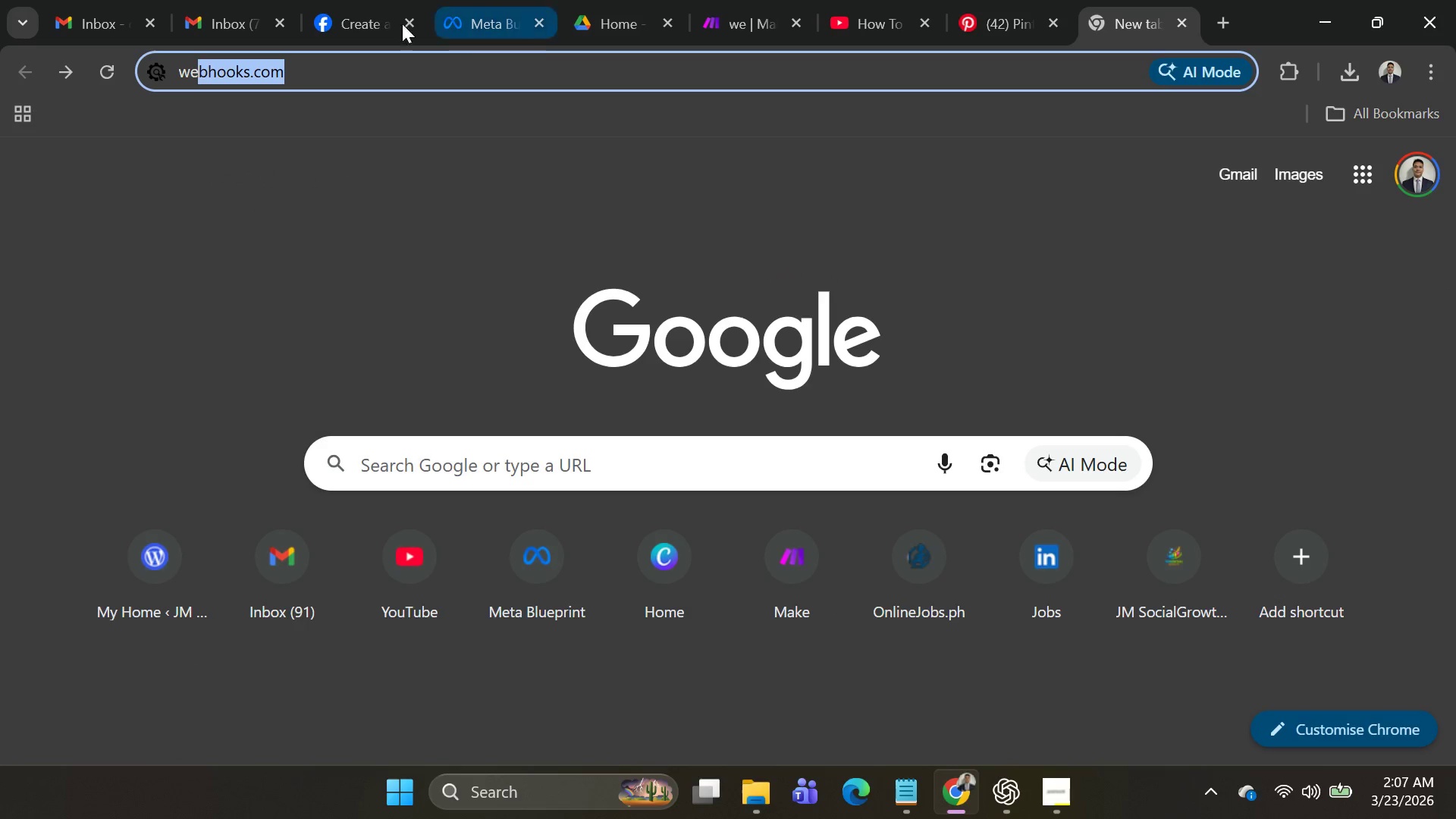 
left_click([327, 12])
 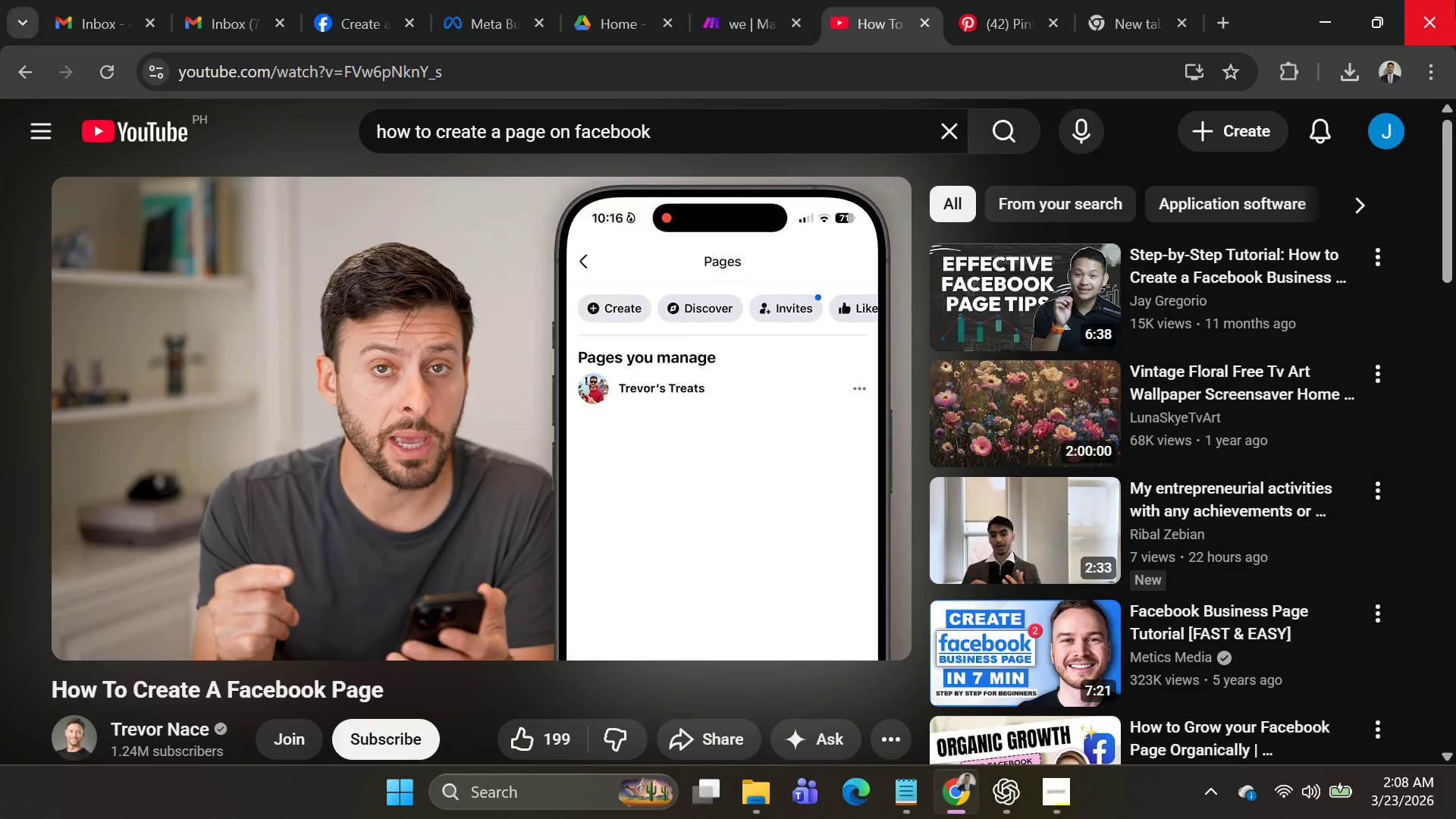 
wait(34.61)
 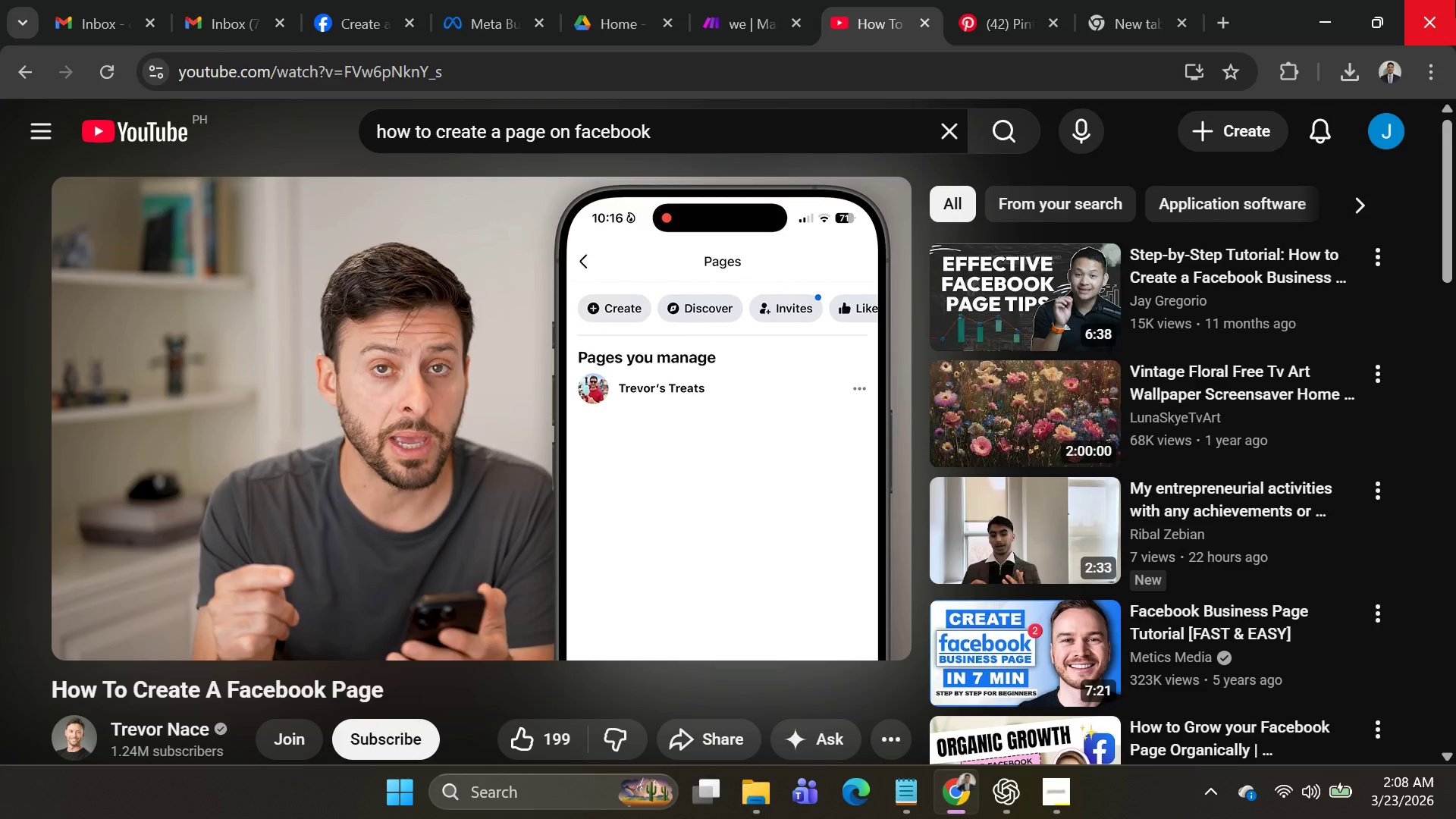 
scroll: coordinate [1455, 0], scroll_direction: up, amount: 1.0
 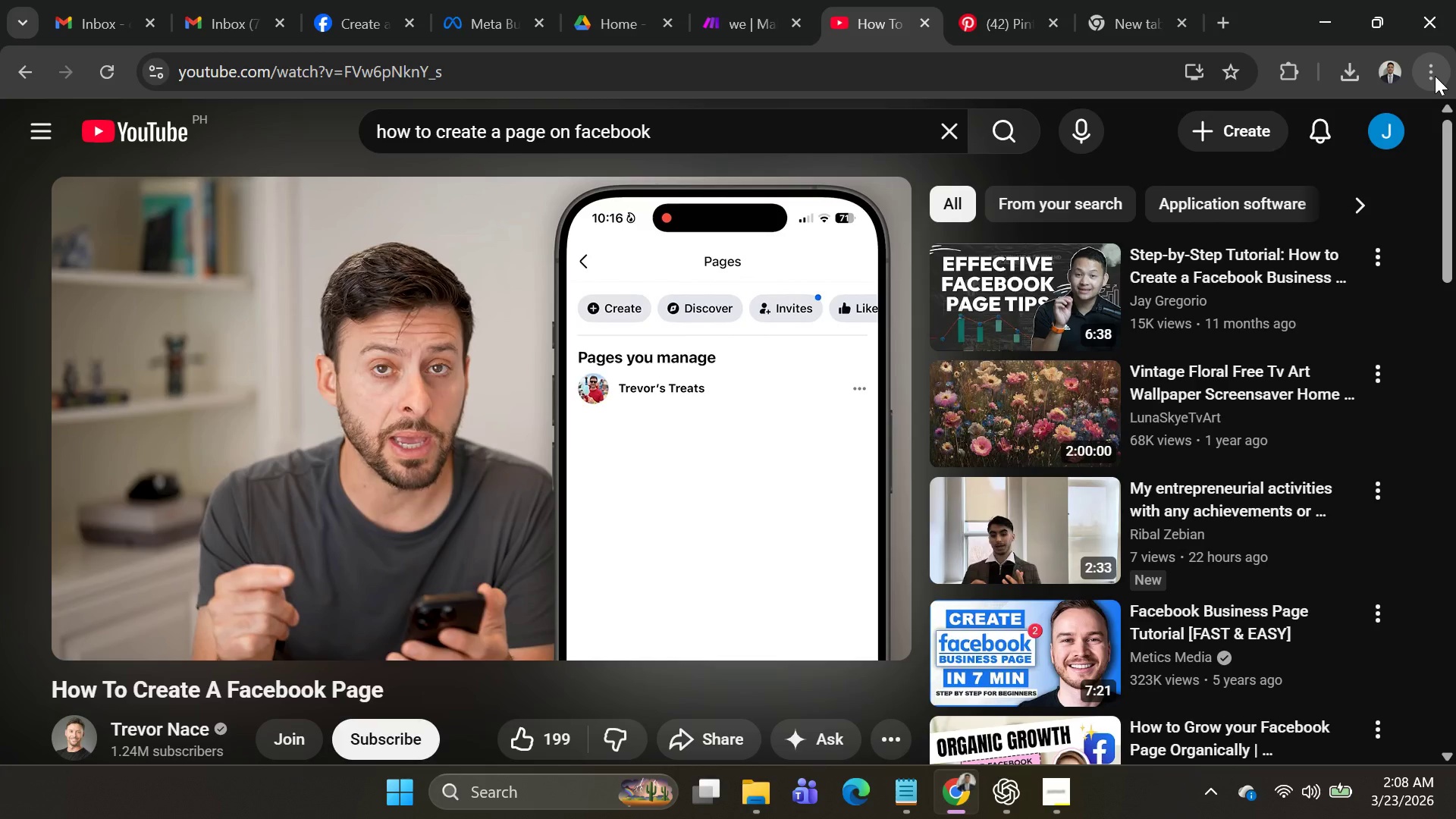 
wait(17.18)
 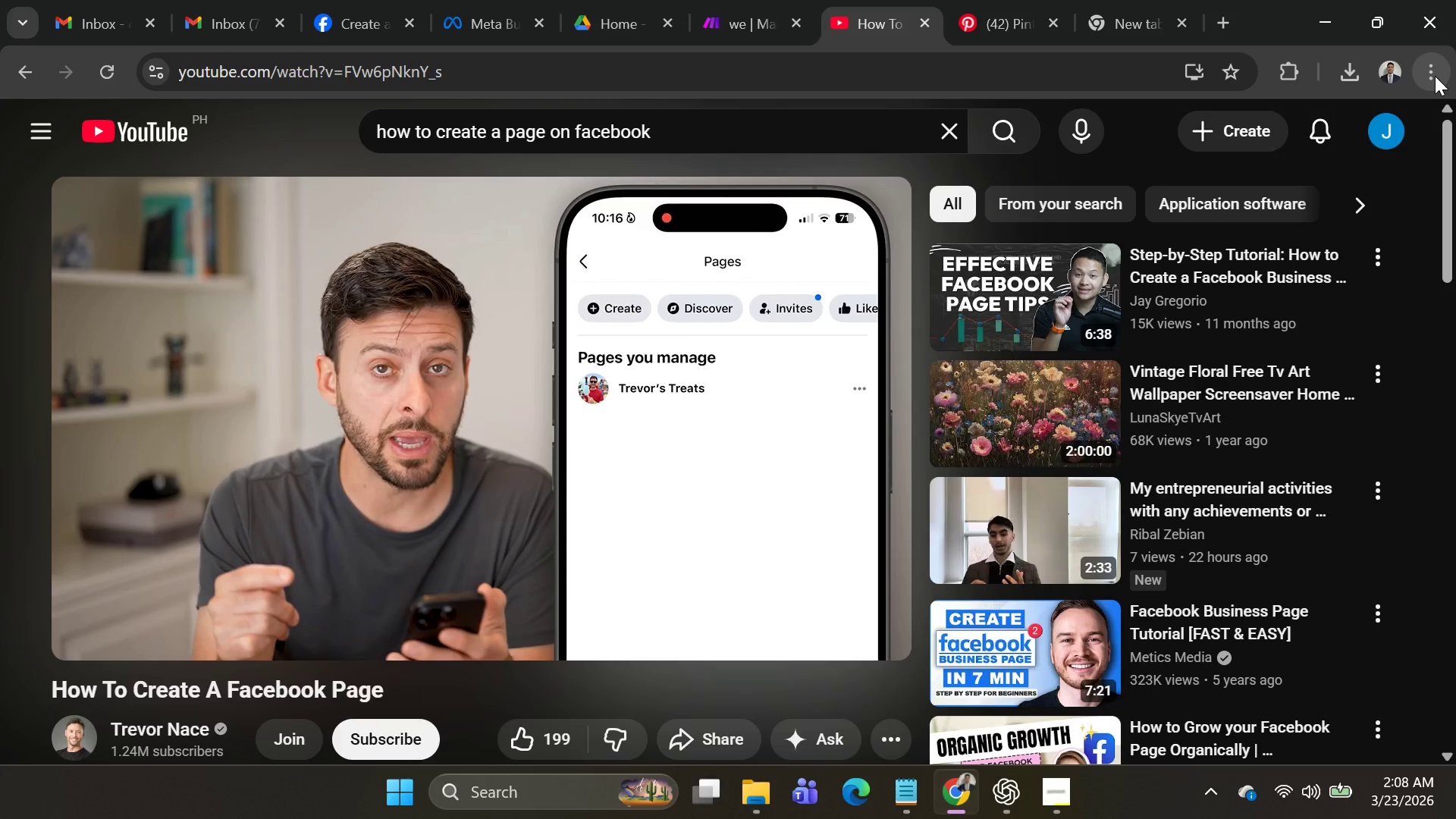 
left_click([380, 390])
 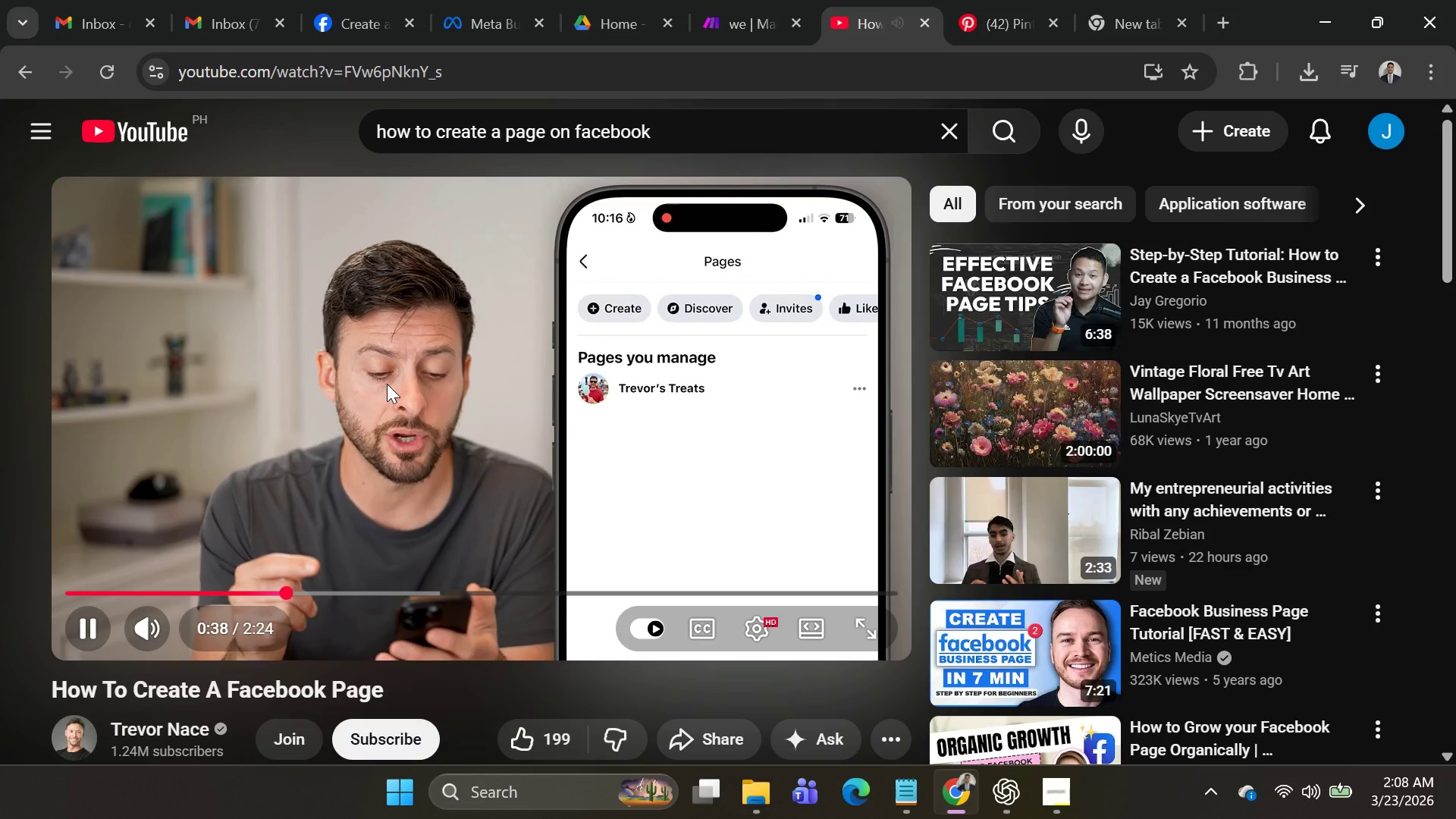 
left_click([397, 375])
 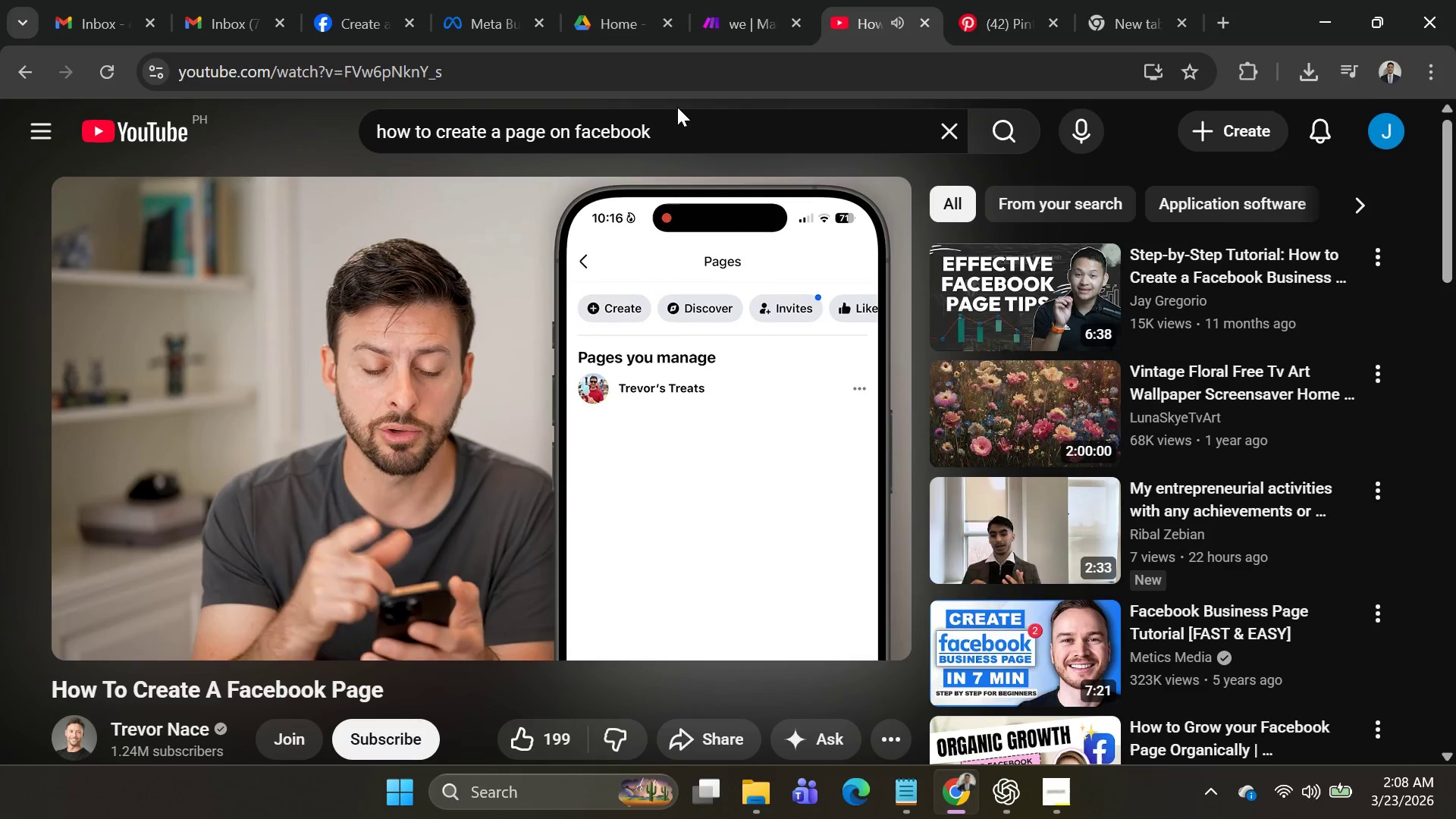 
left_click_drag(start_coordinate=[679, 140], to_coordinate=[222, 100])
 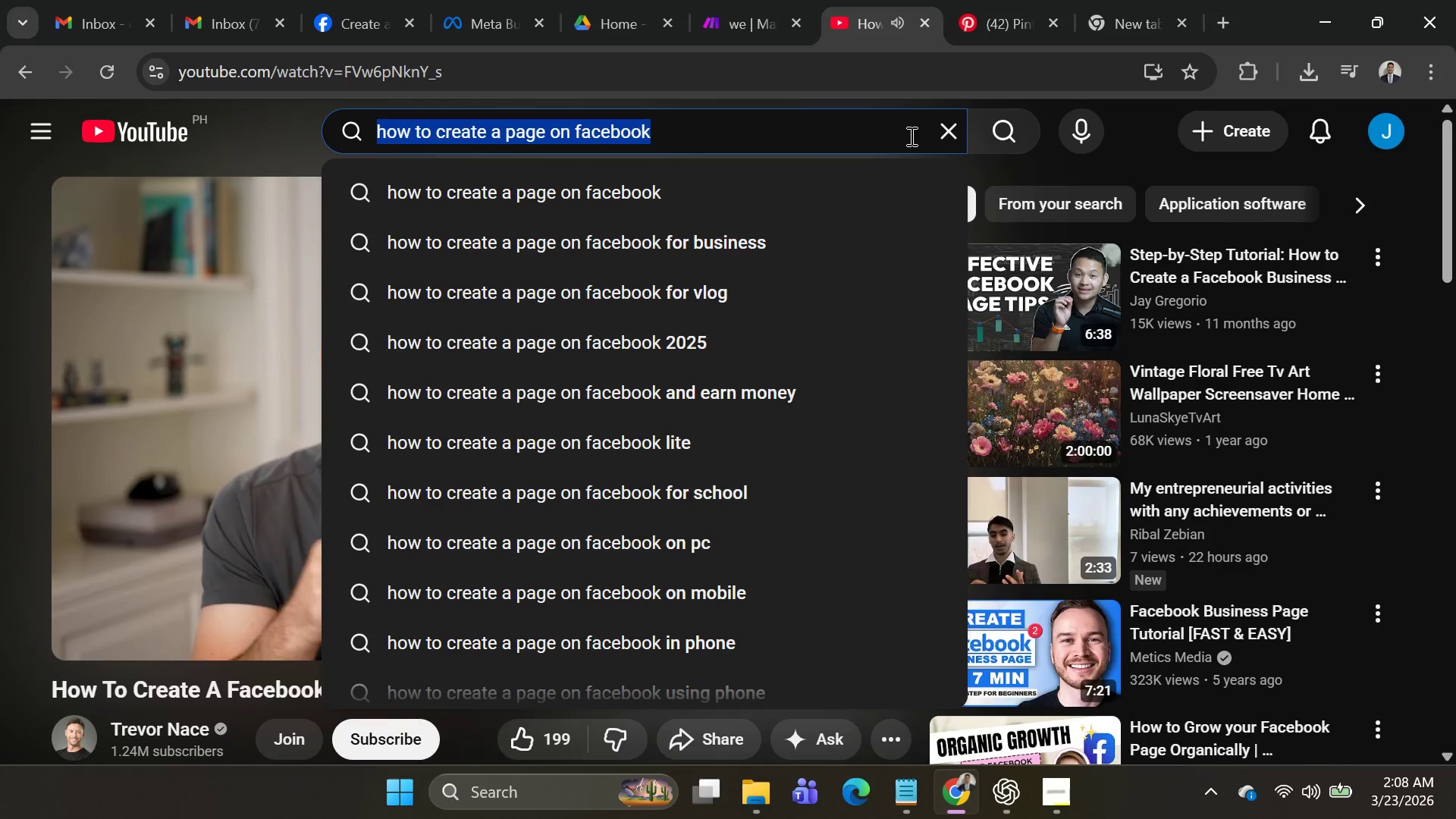 
left_click([910, 136])
 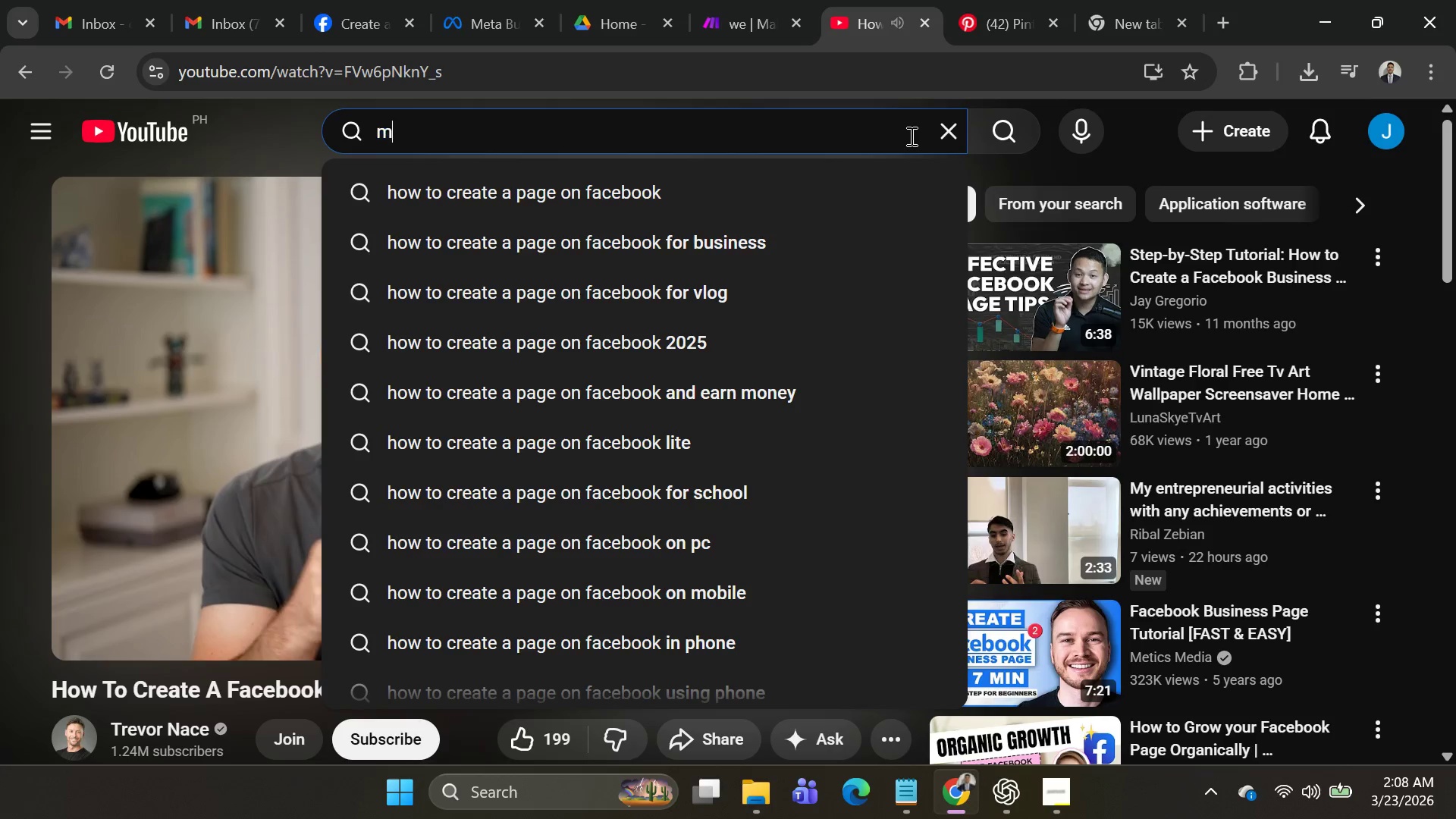 
type(make.com webhoos)
 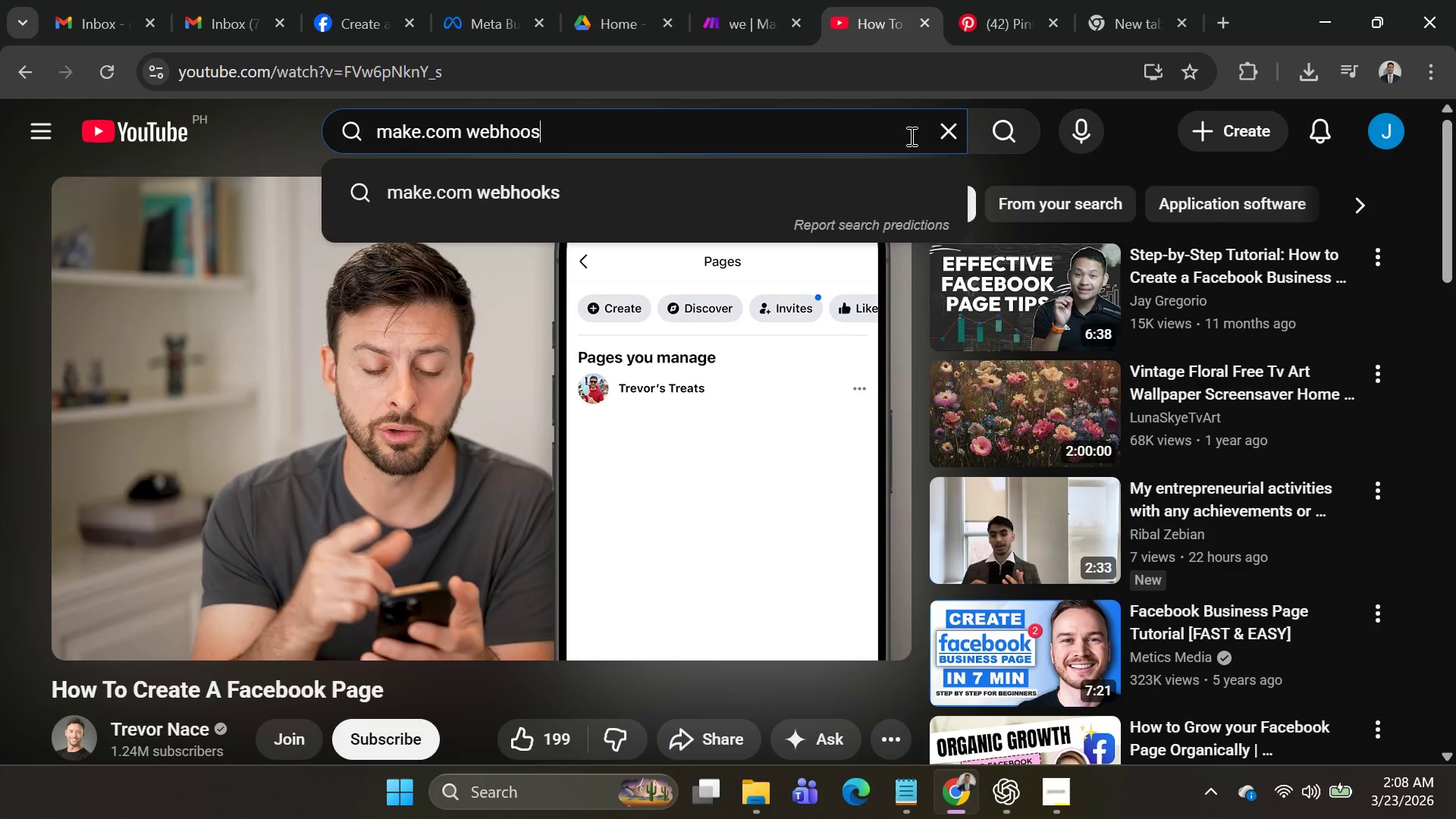 
key(Enter)
 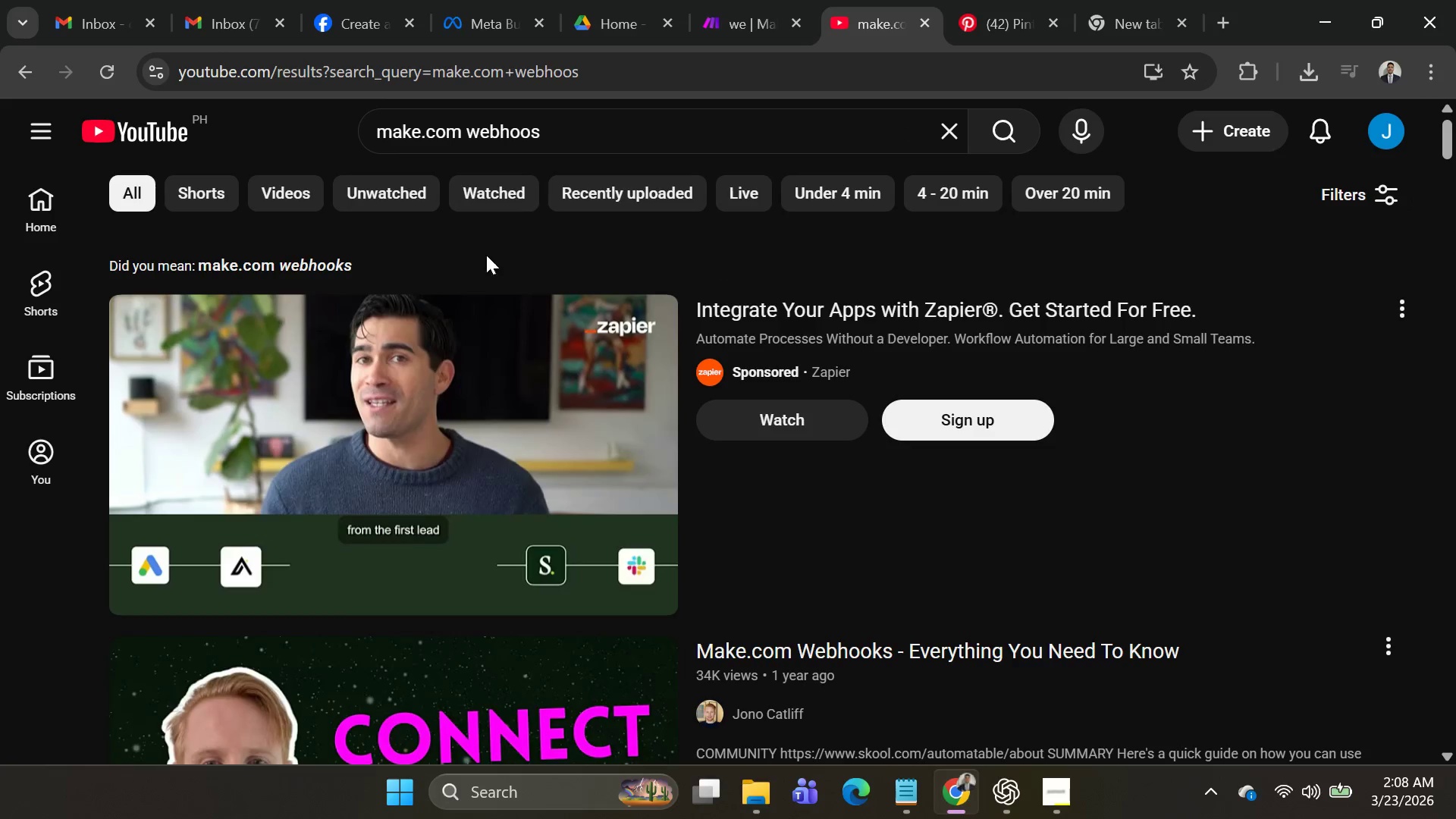 
scroll: coordinate [447, 488], scroll_direction: down, amount: 4.0
 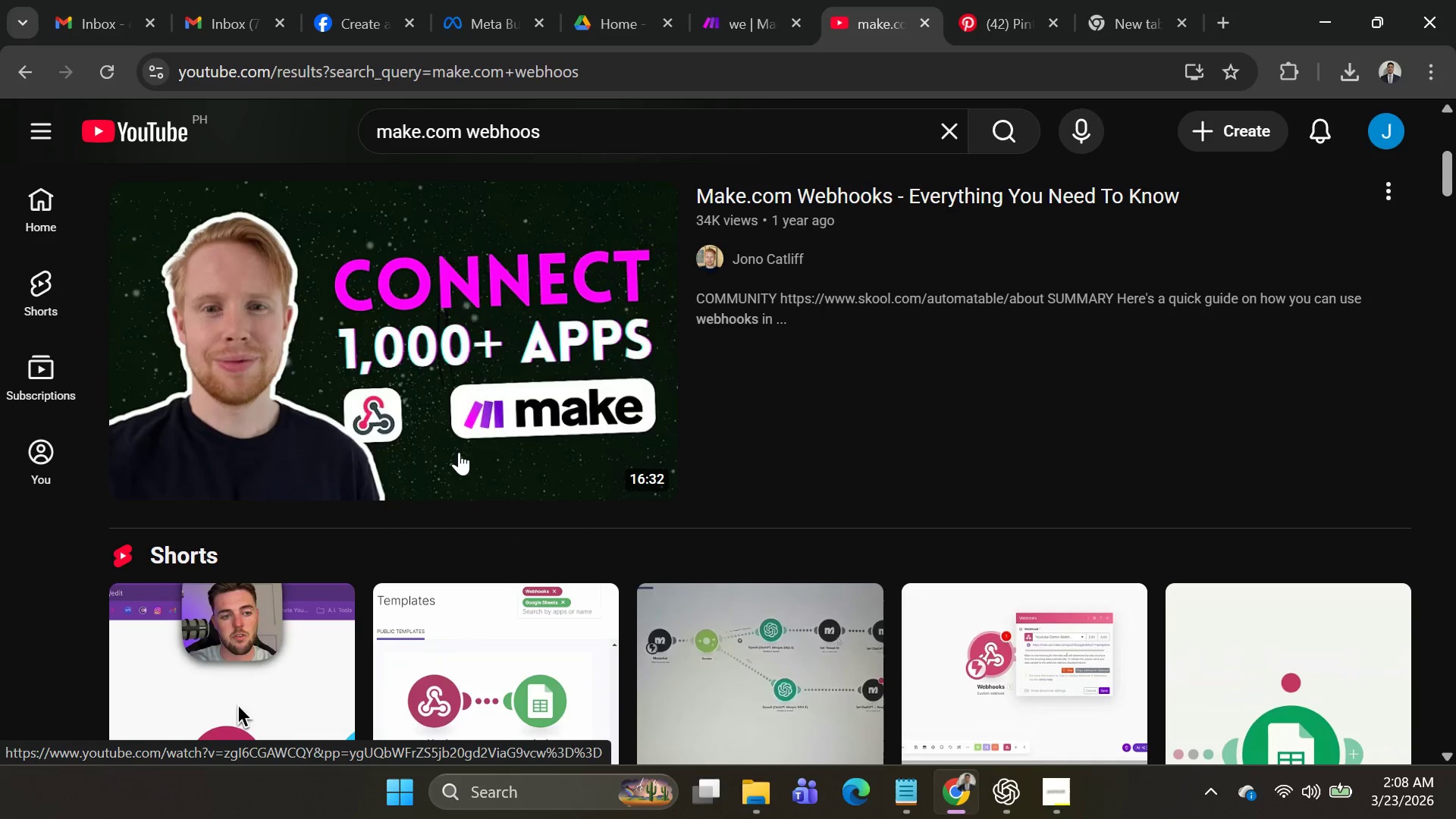 
scroll: coordinate [455, 451], scroll_direction: up, amount: 2.0
 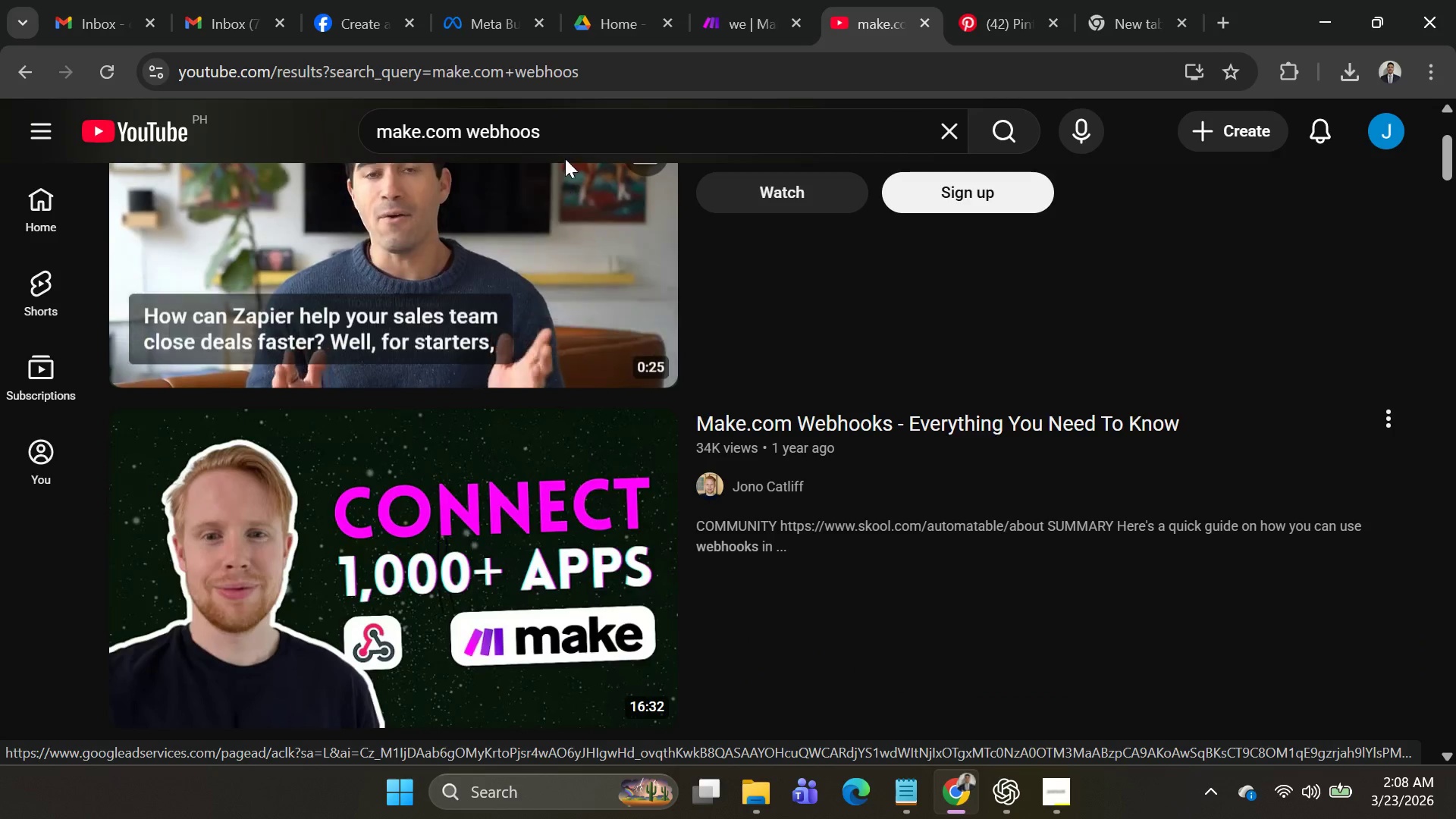 
left_click([565, 122])
 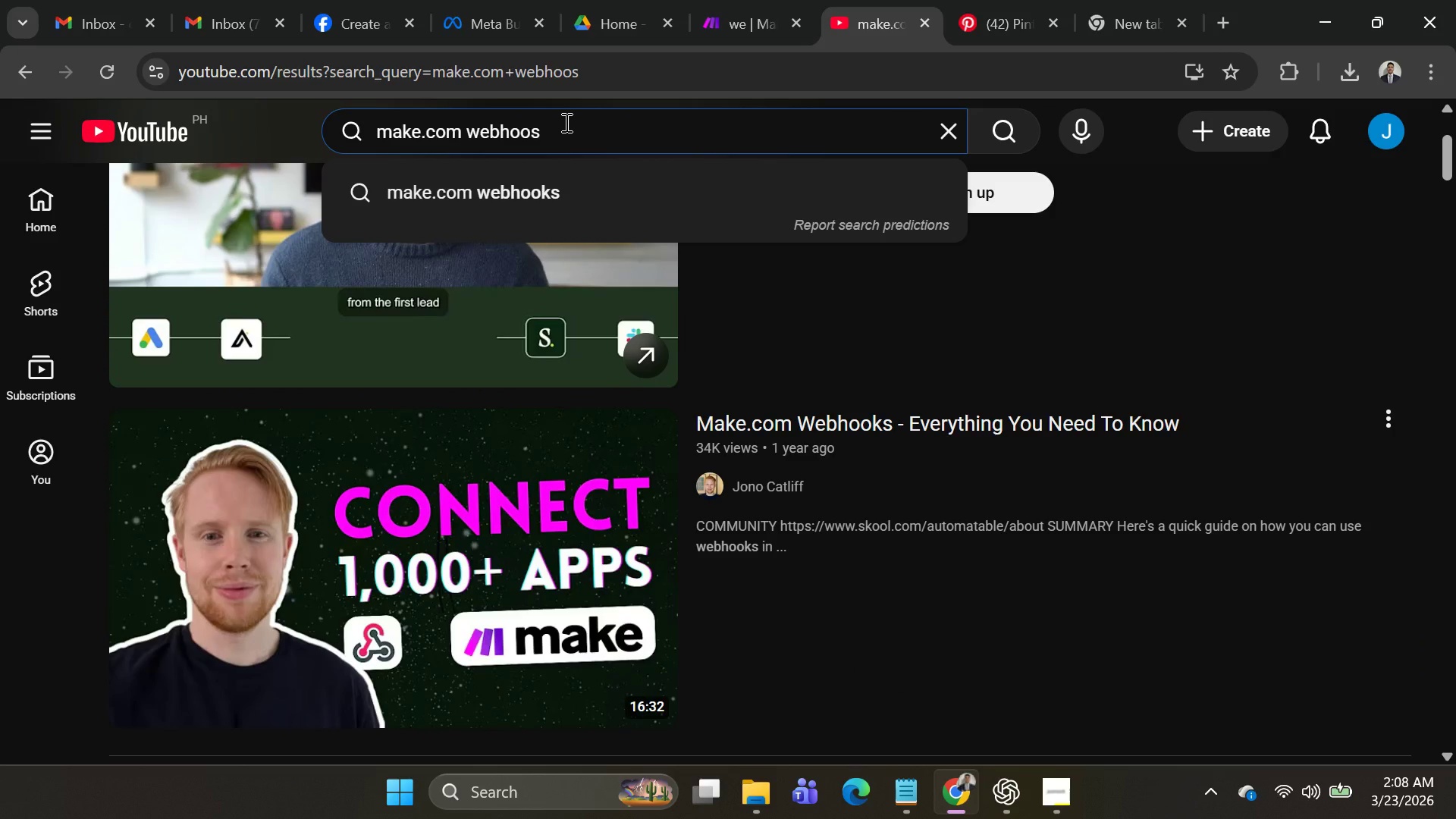 
key(Backspace)
type(ks)
 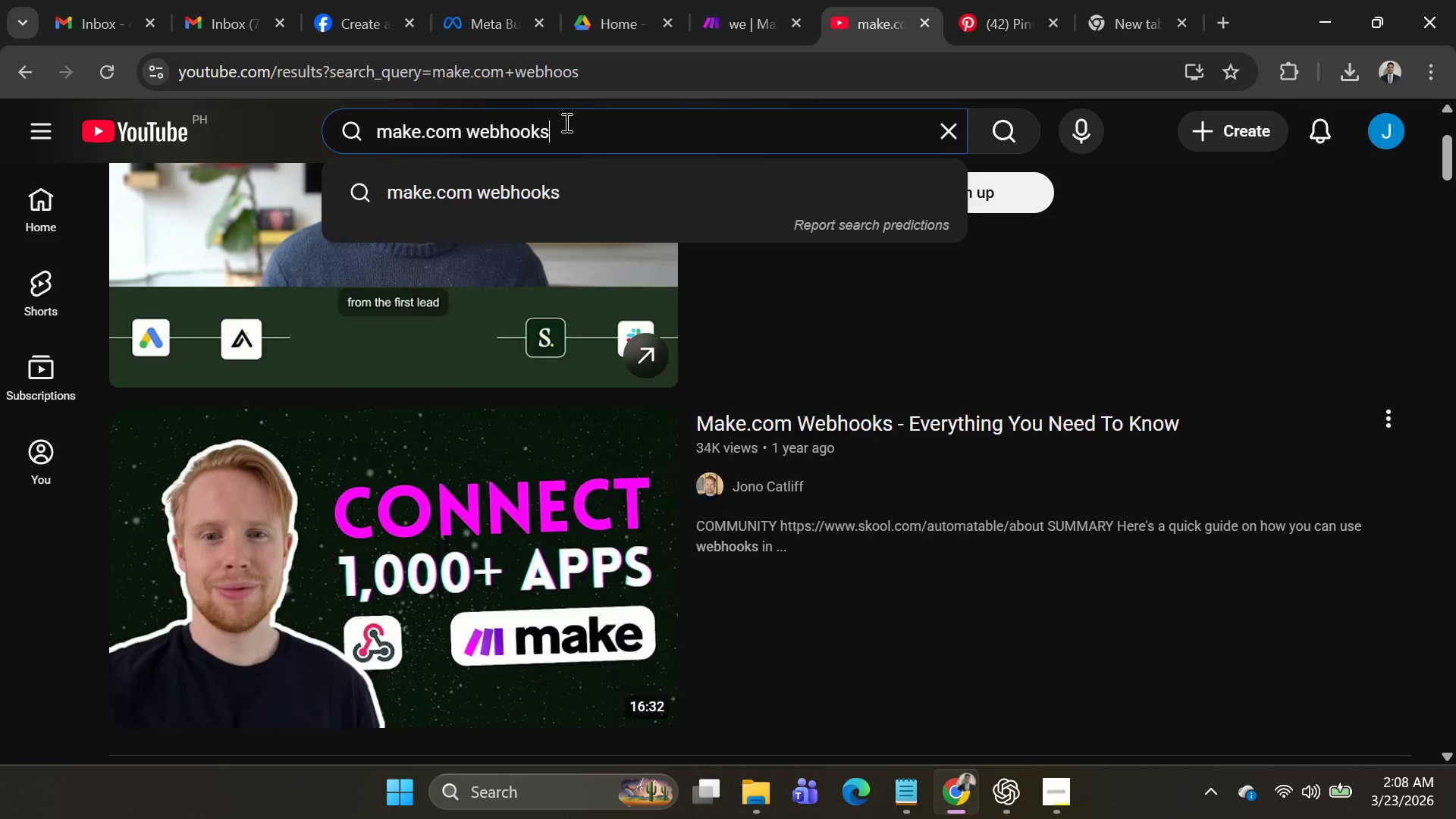 
key(Enter)
 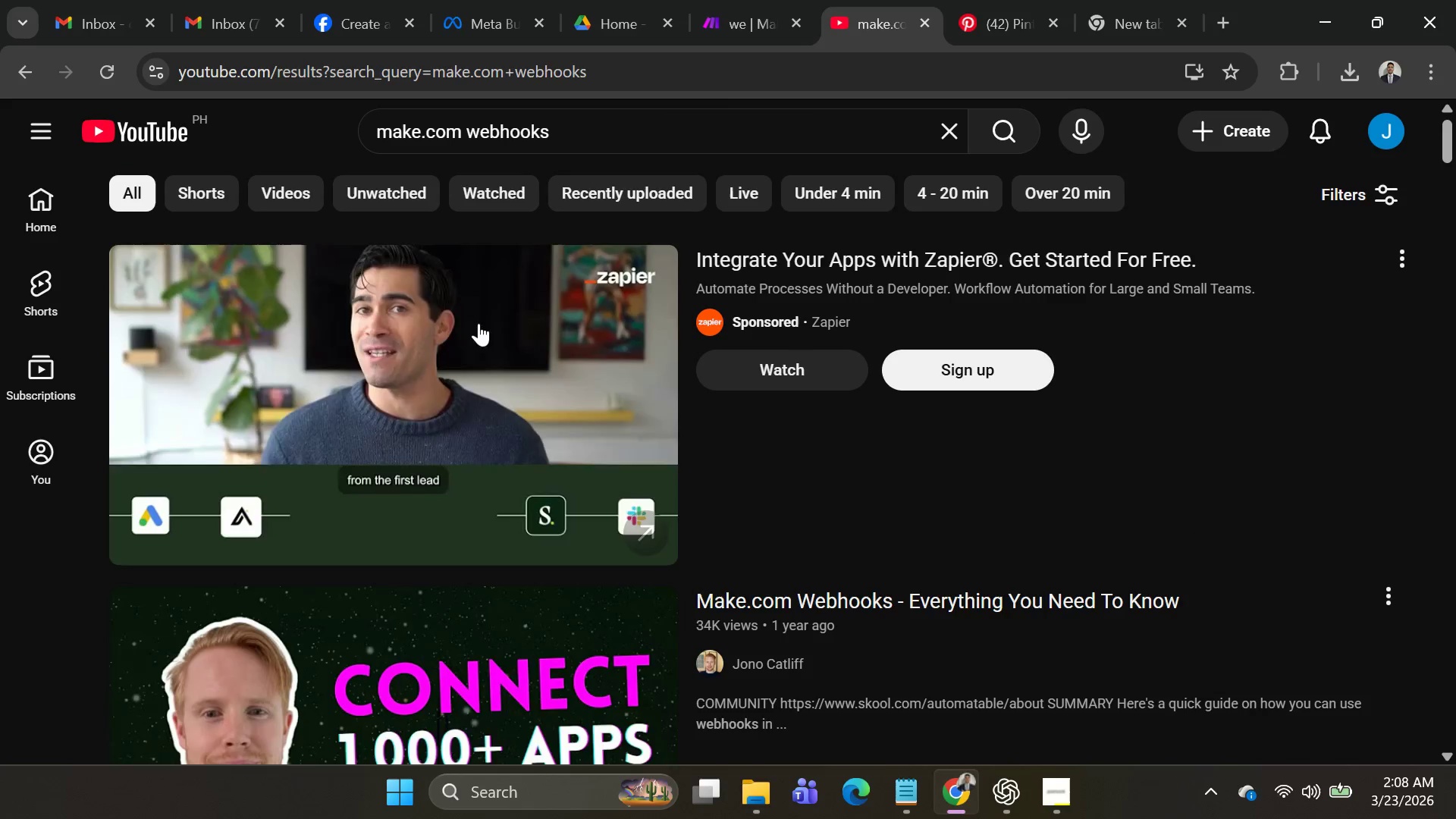 
scroll: coordinate [604, 428], scroll_direction: down, amount: 7.0
 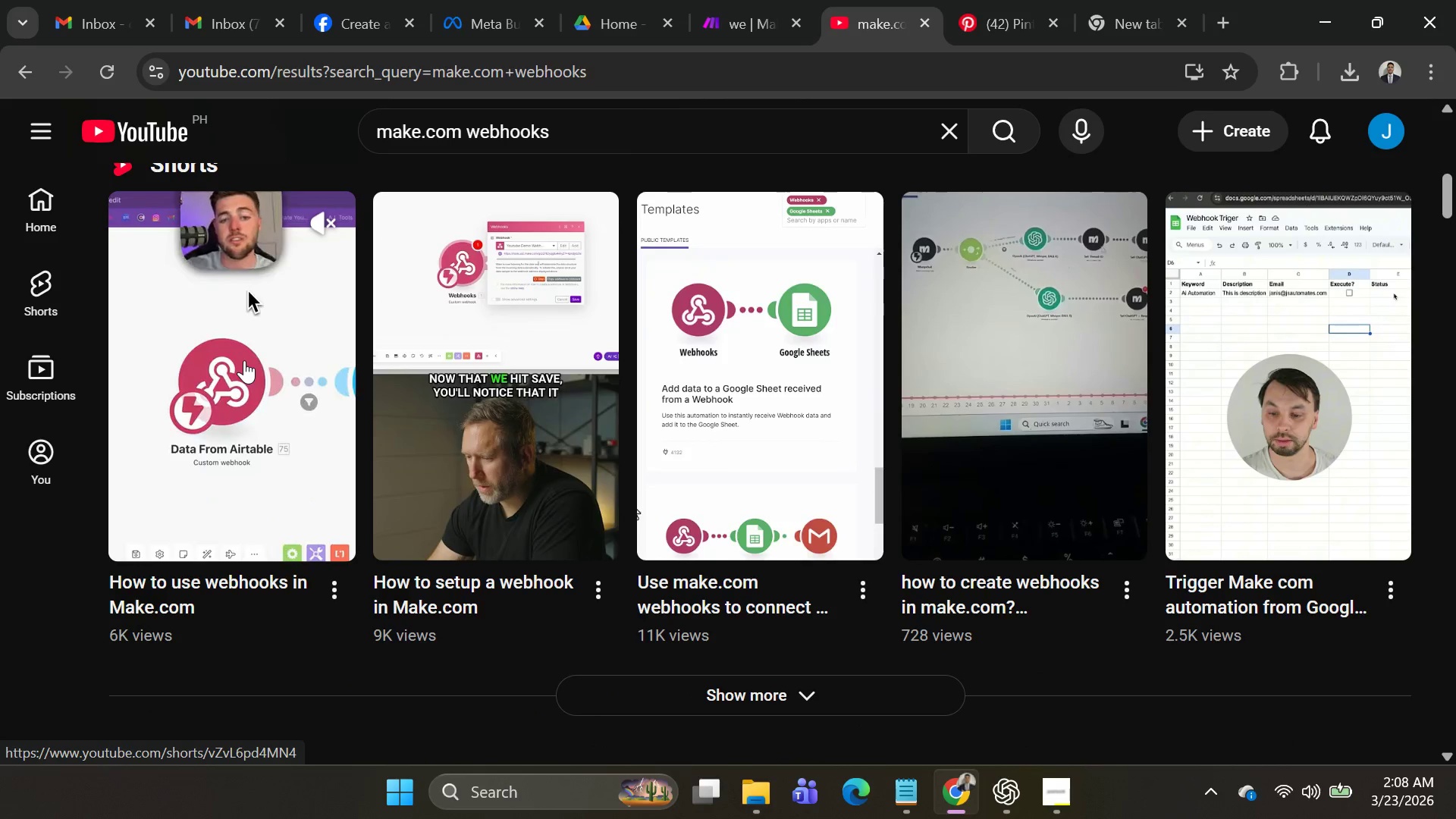 
left_click([459, 441])
 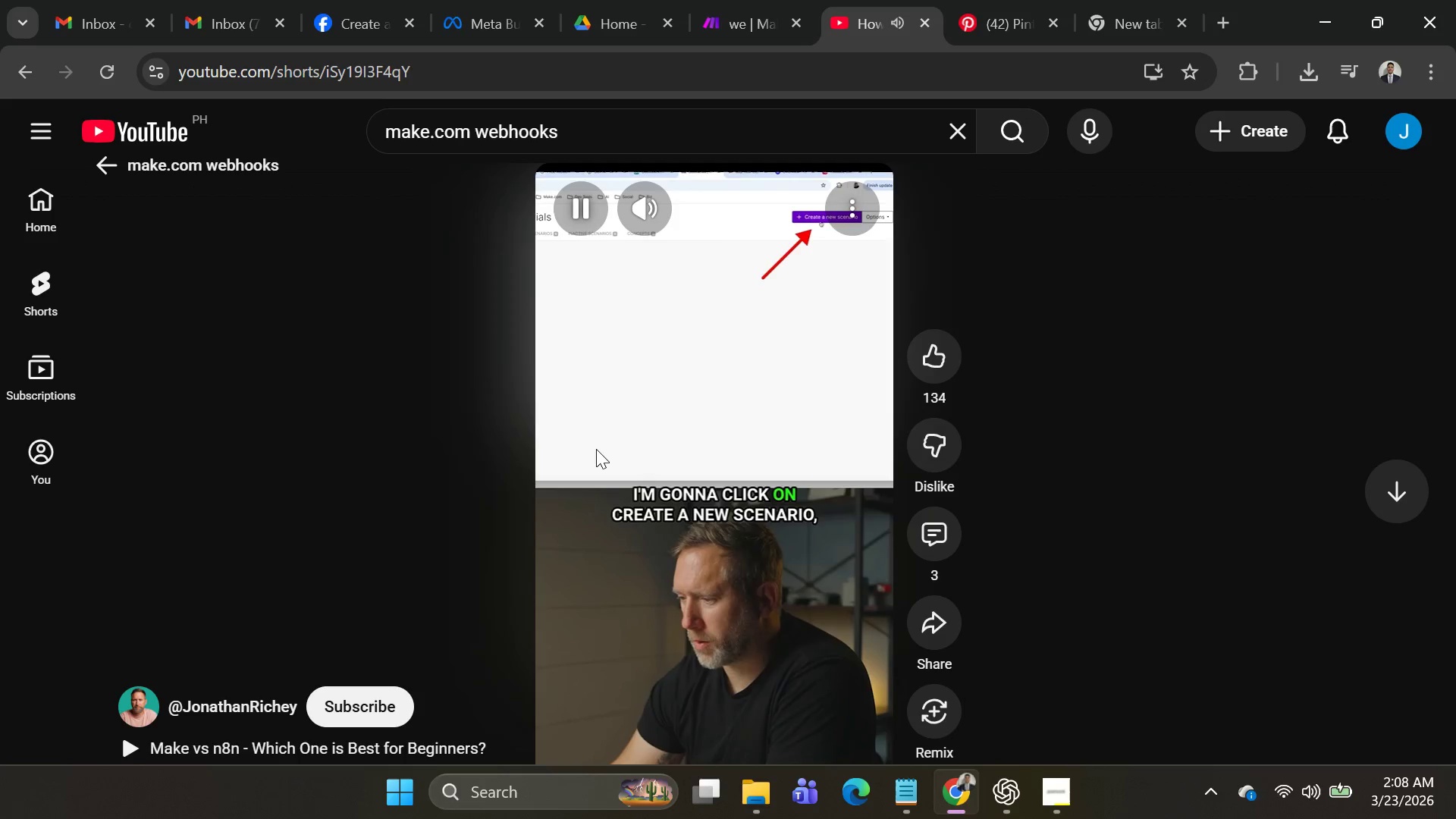 
wait(5.53)
 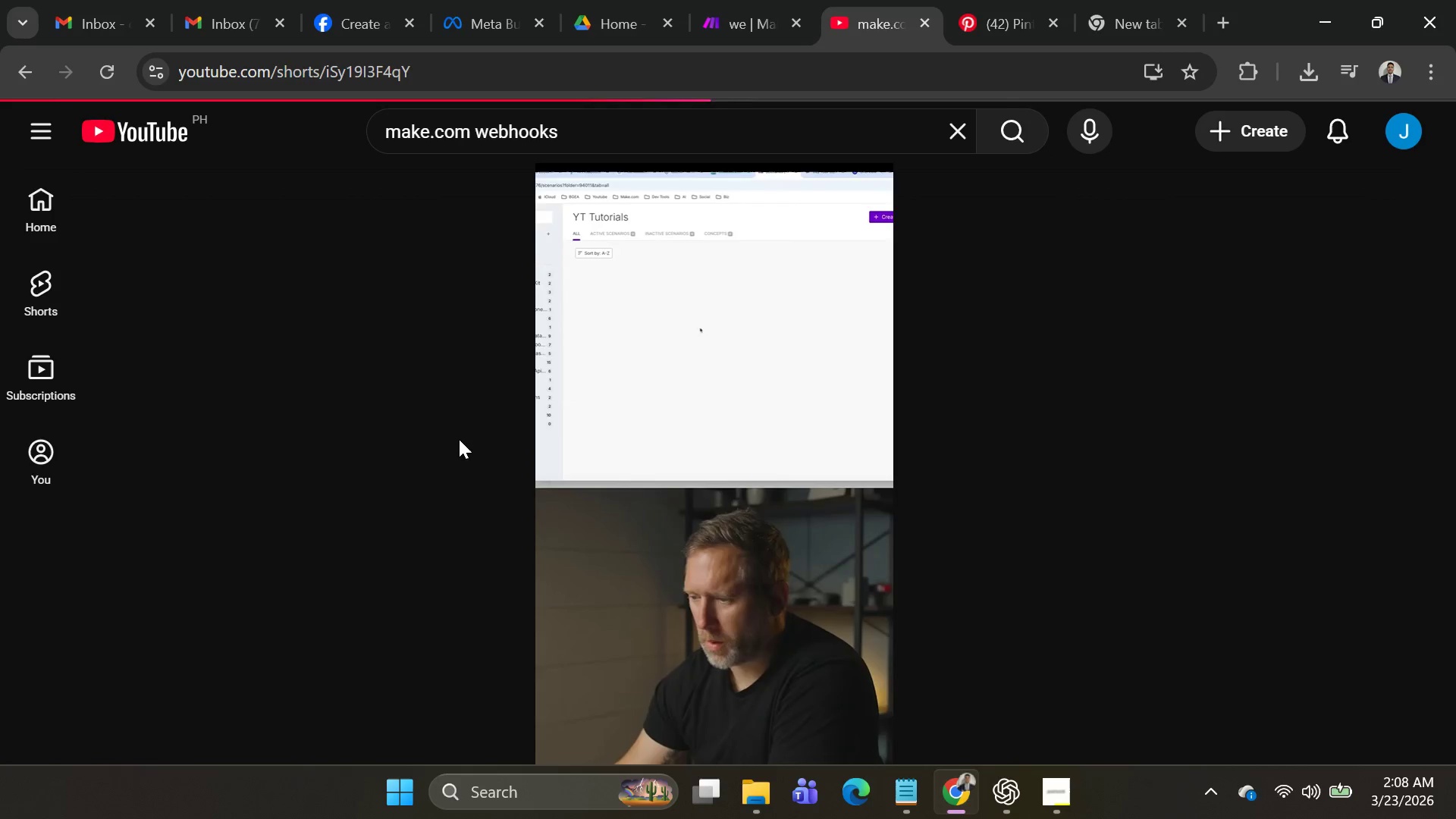 
mouse_move([585, 435])
 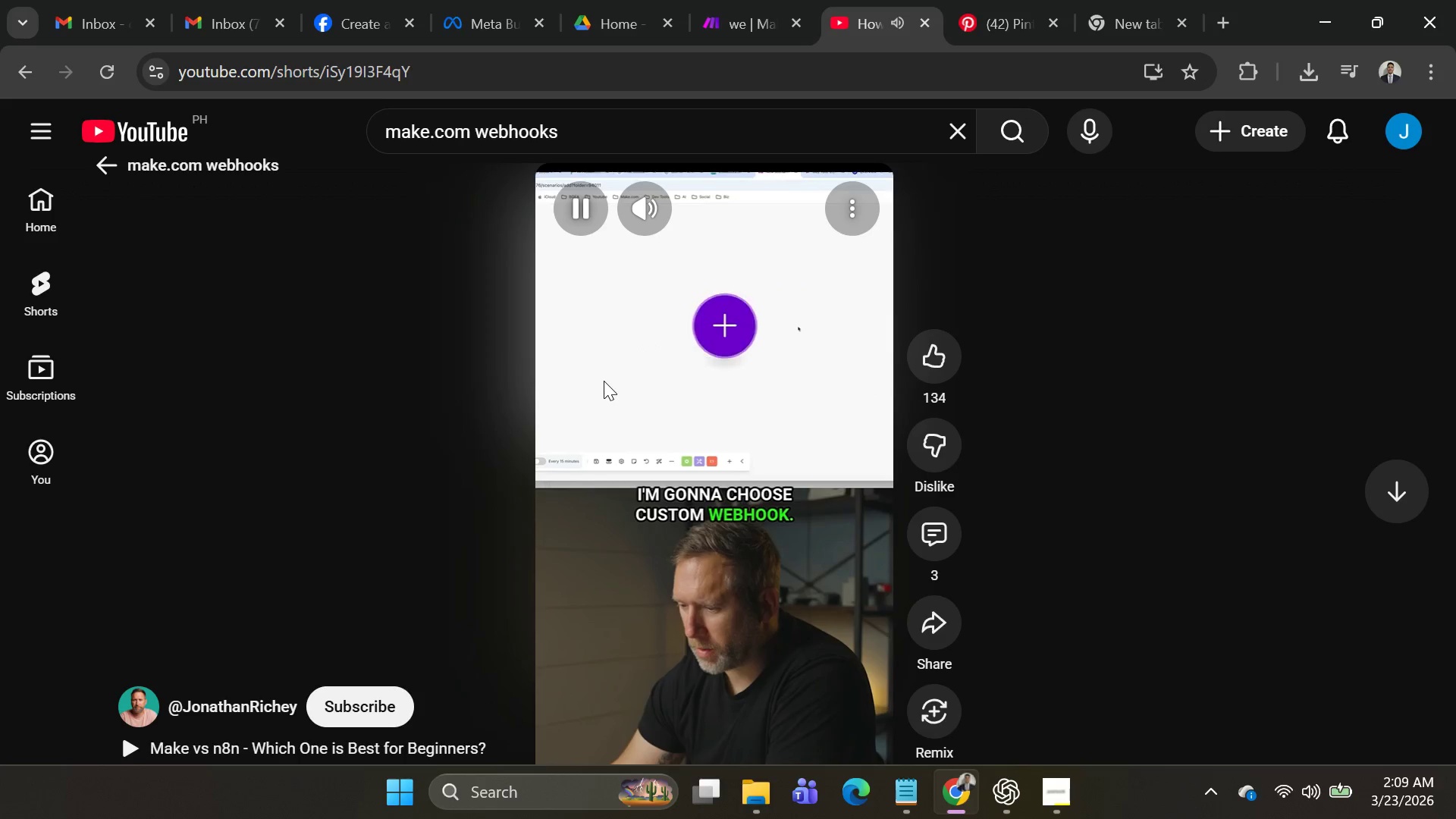 
scroll: coordinate [720, 560], scroll_direction: none, amount: 0.0
 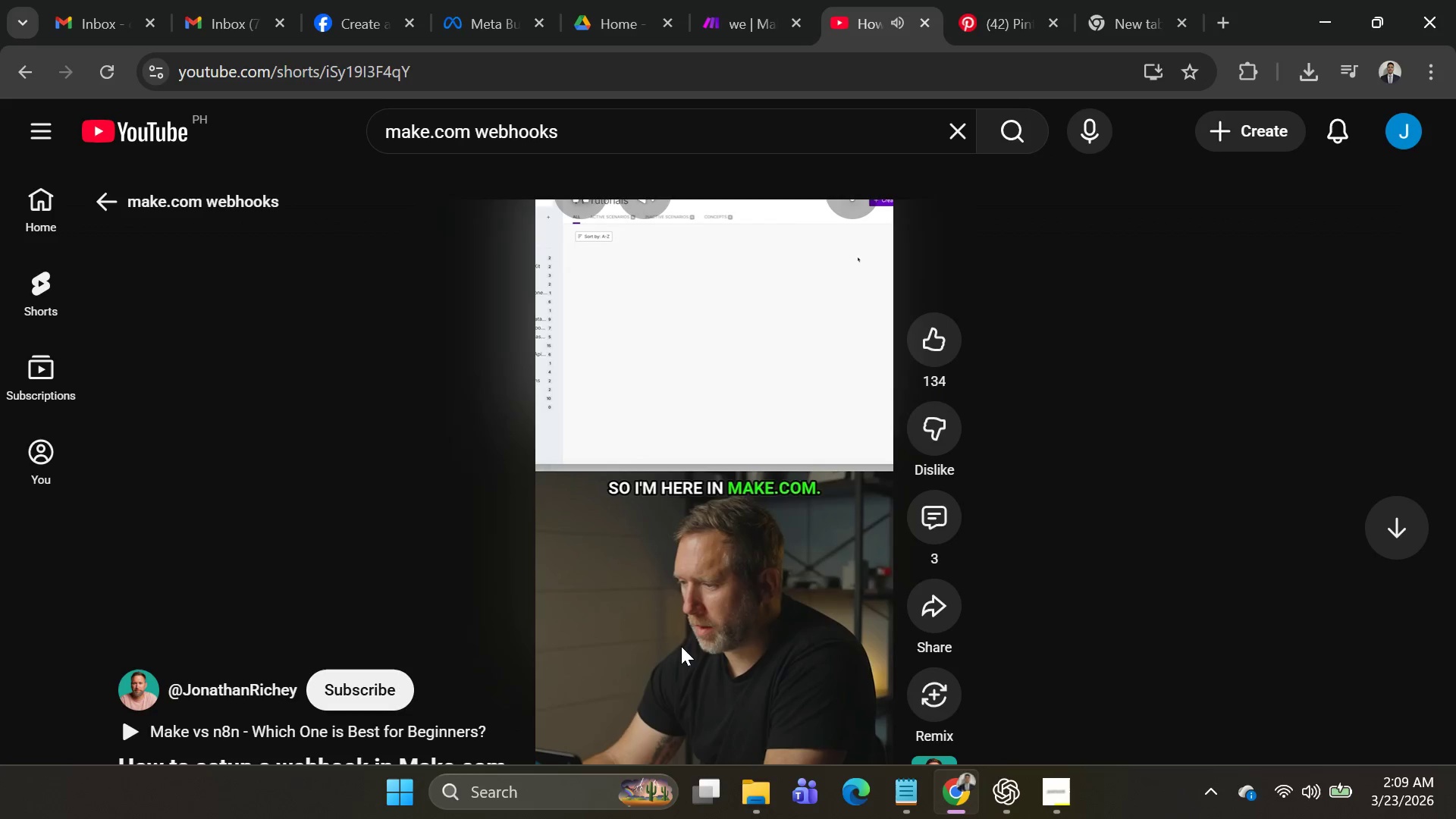 
left_click([703, 594])
 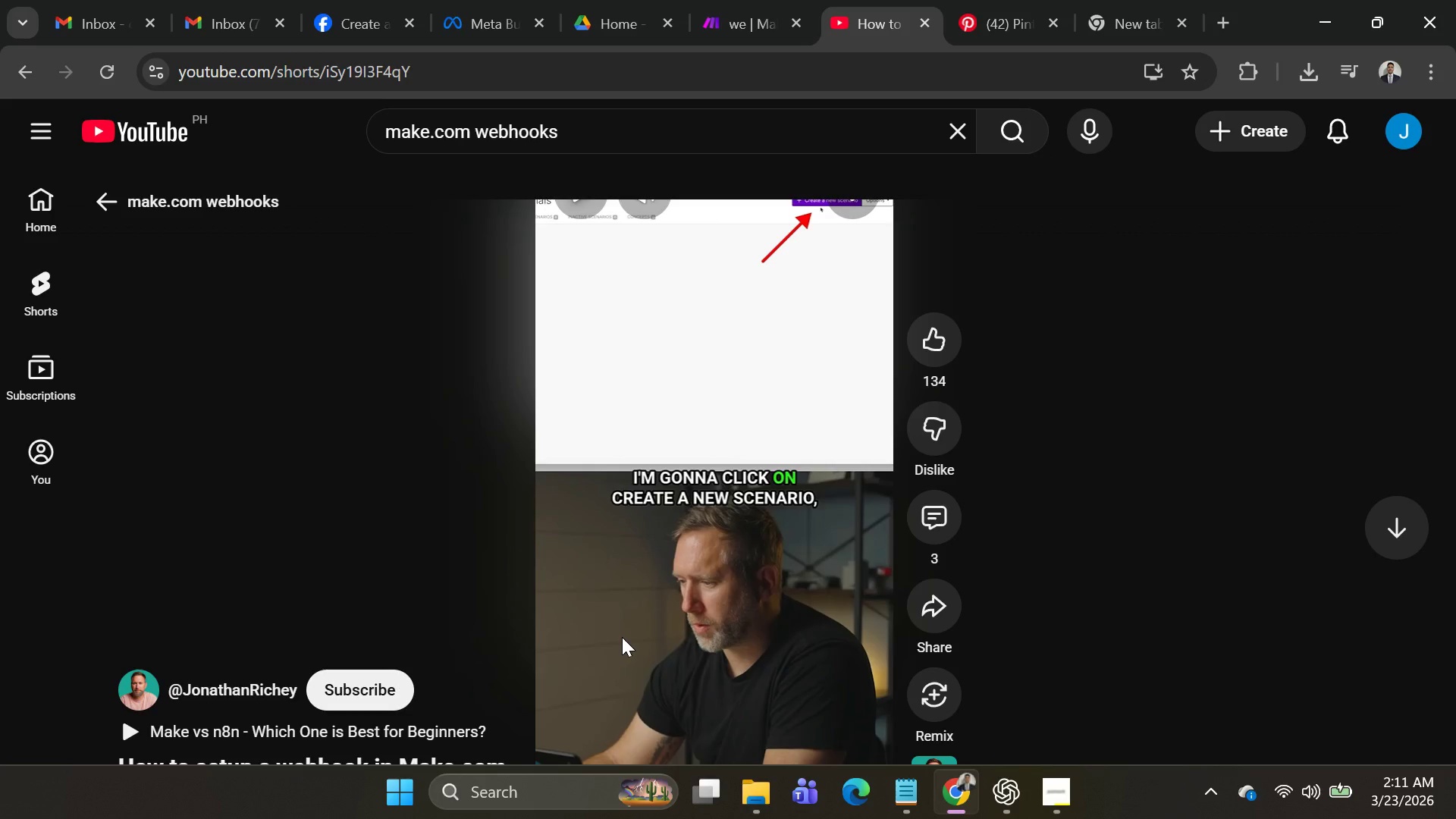 
wait(172.22)
 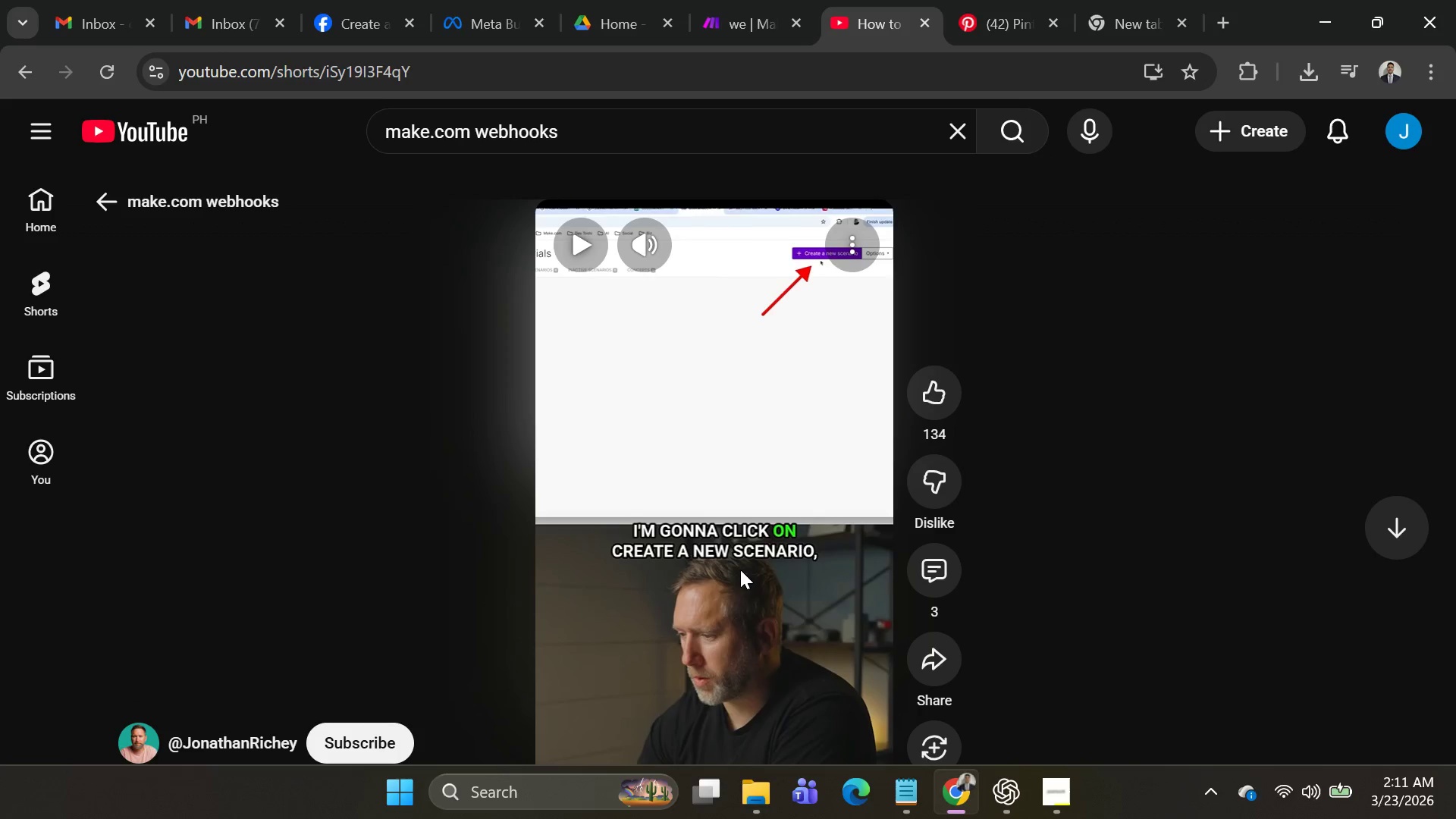 
left_click([739, 497])
 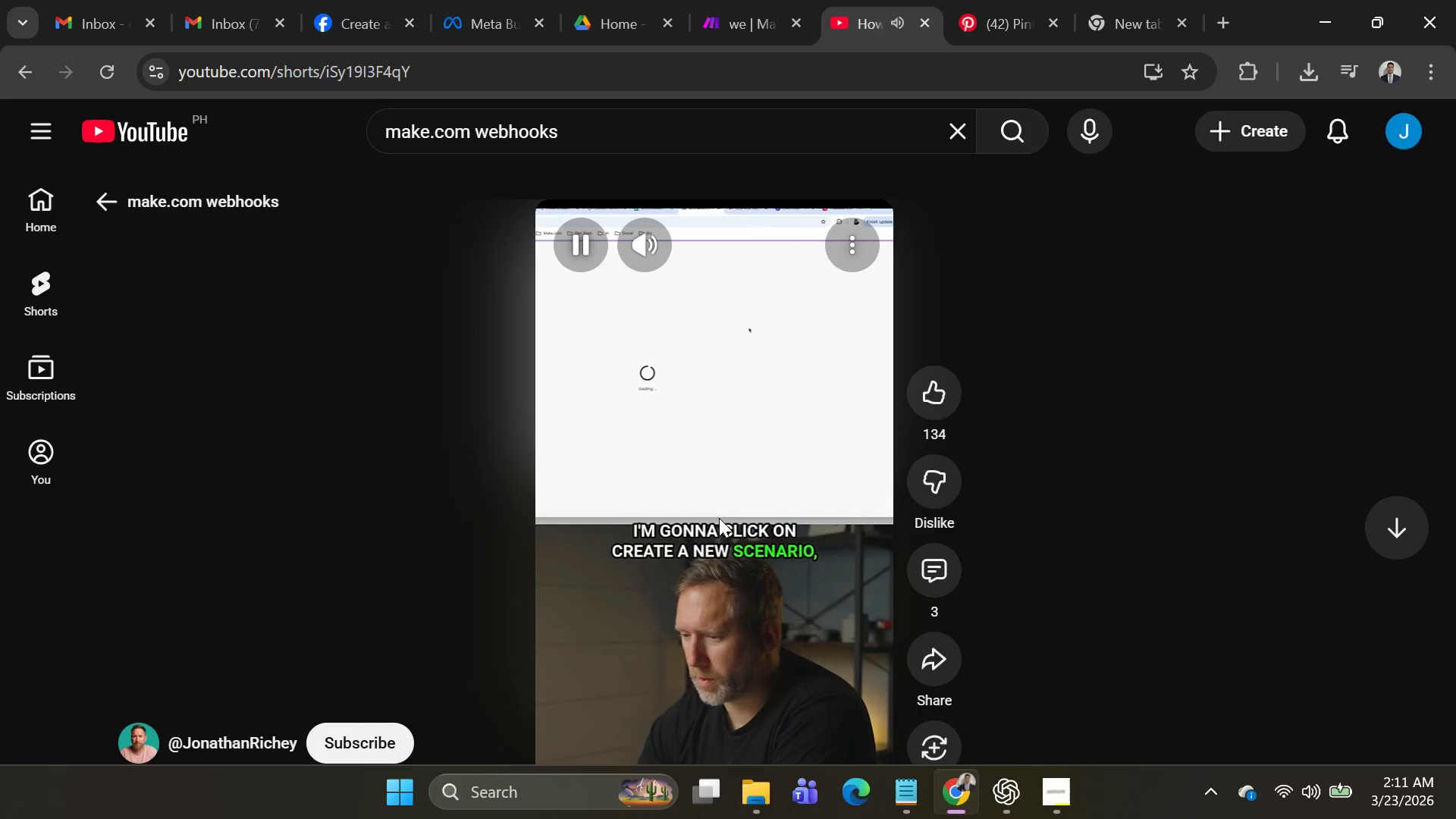 
scroll: coordinate [724, 535], scroll_direction: up, amount: 12.0
 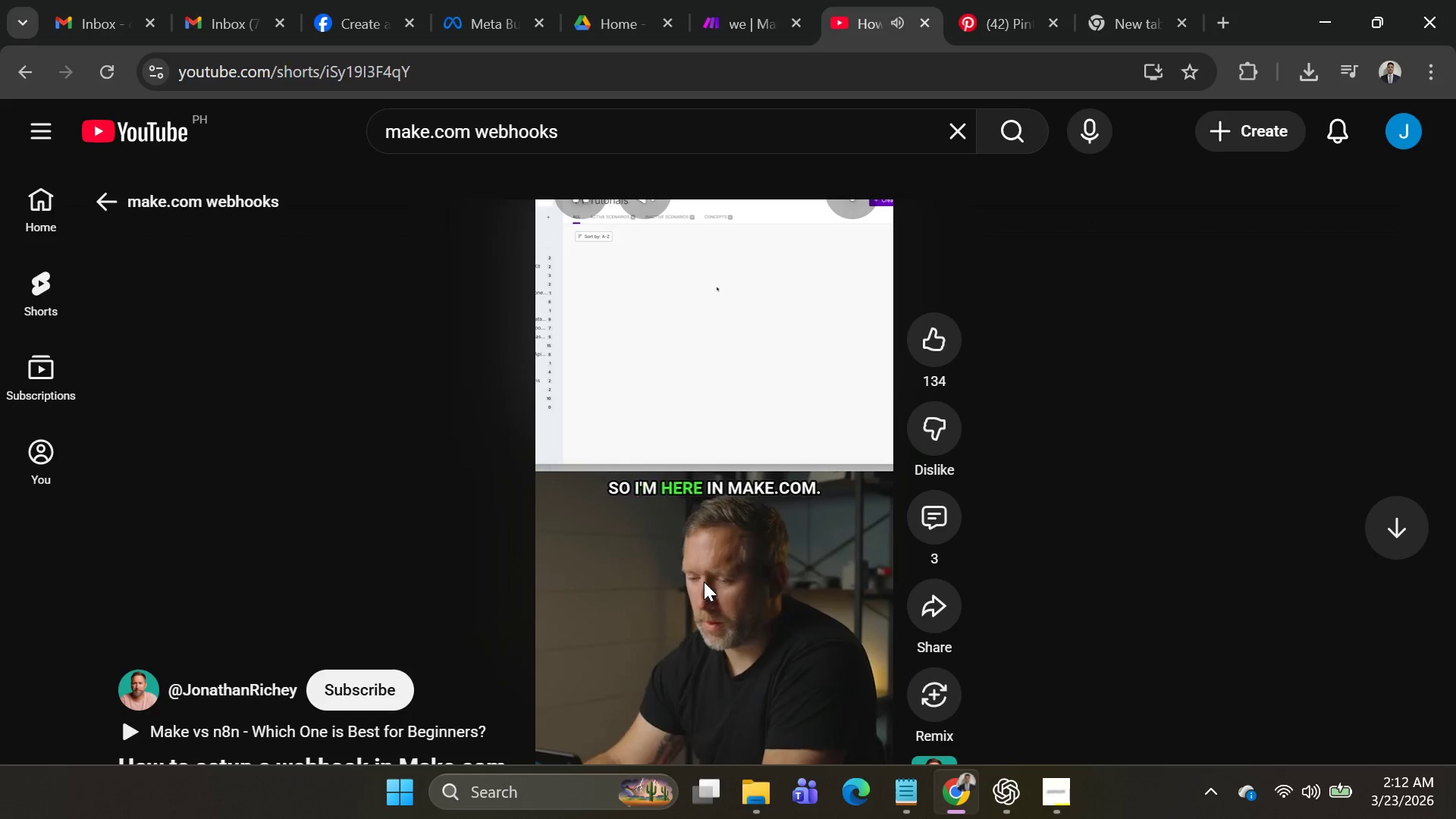 
key(ArrowRight)
 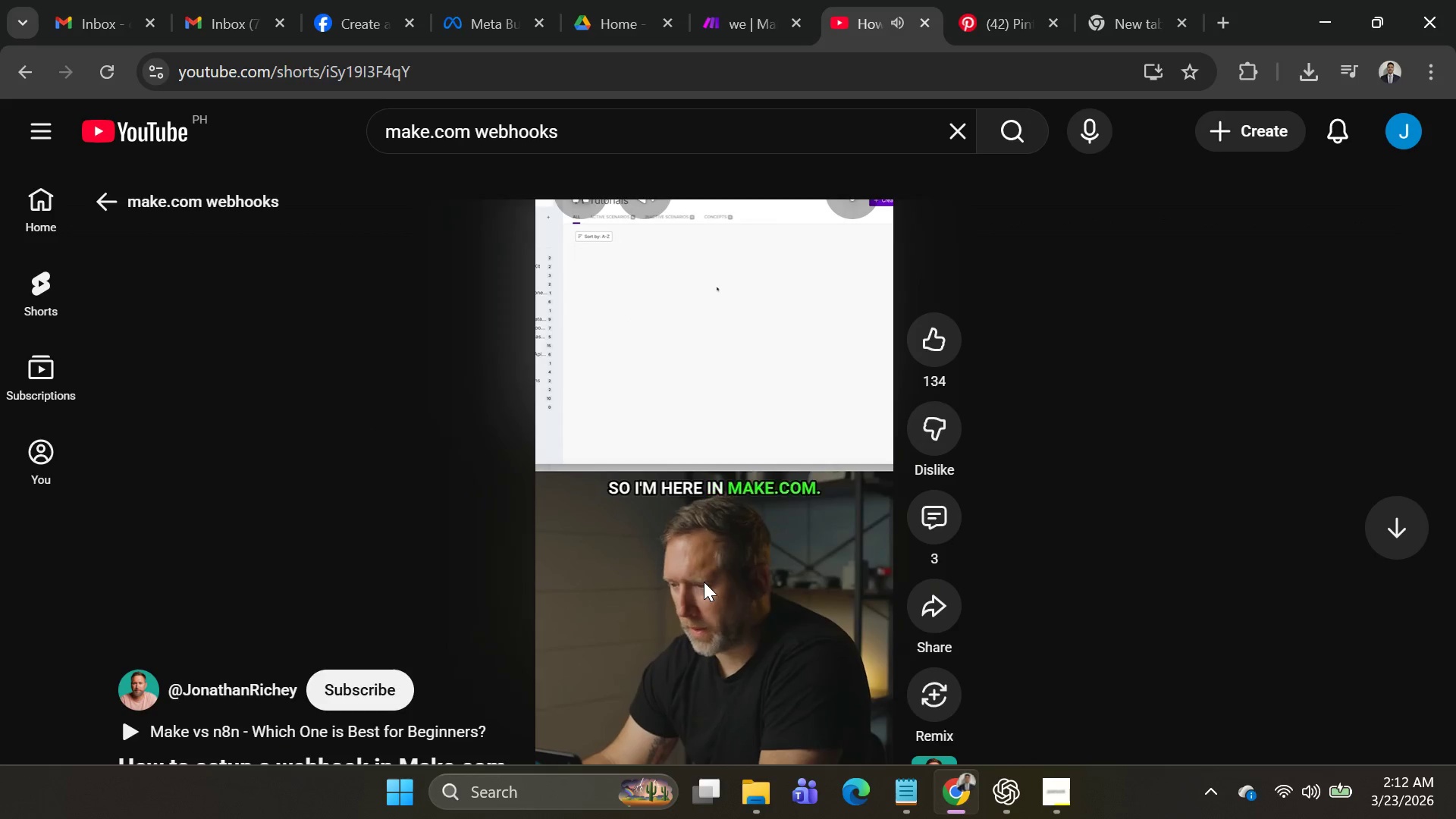 
key(ArrowRight)
 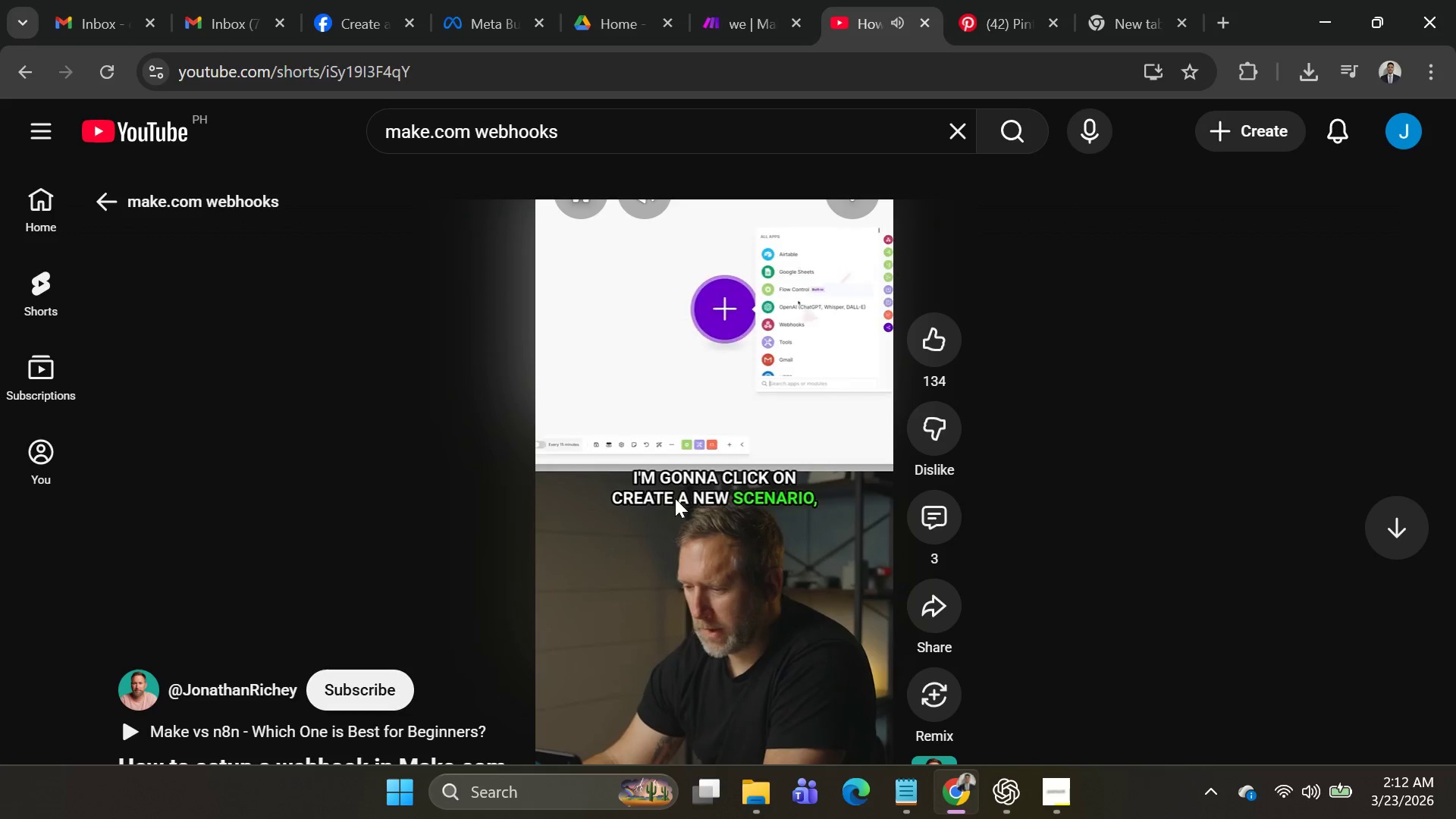 
wait(8.36)
 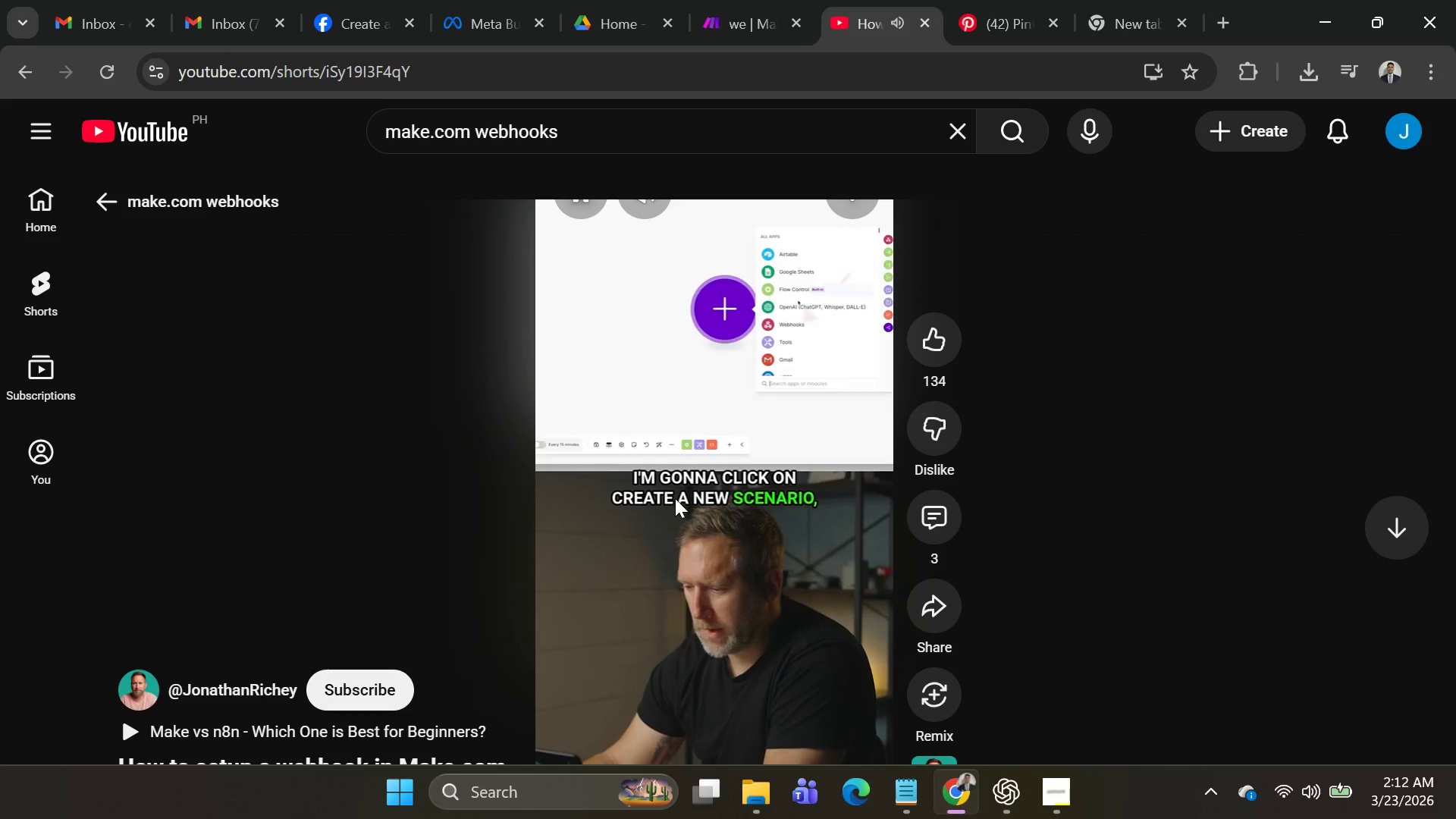 
mouse_move([647, 497])
 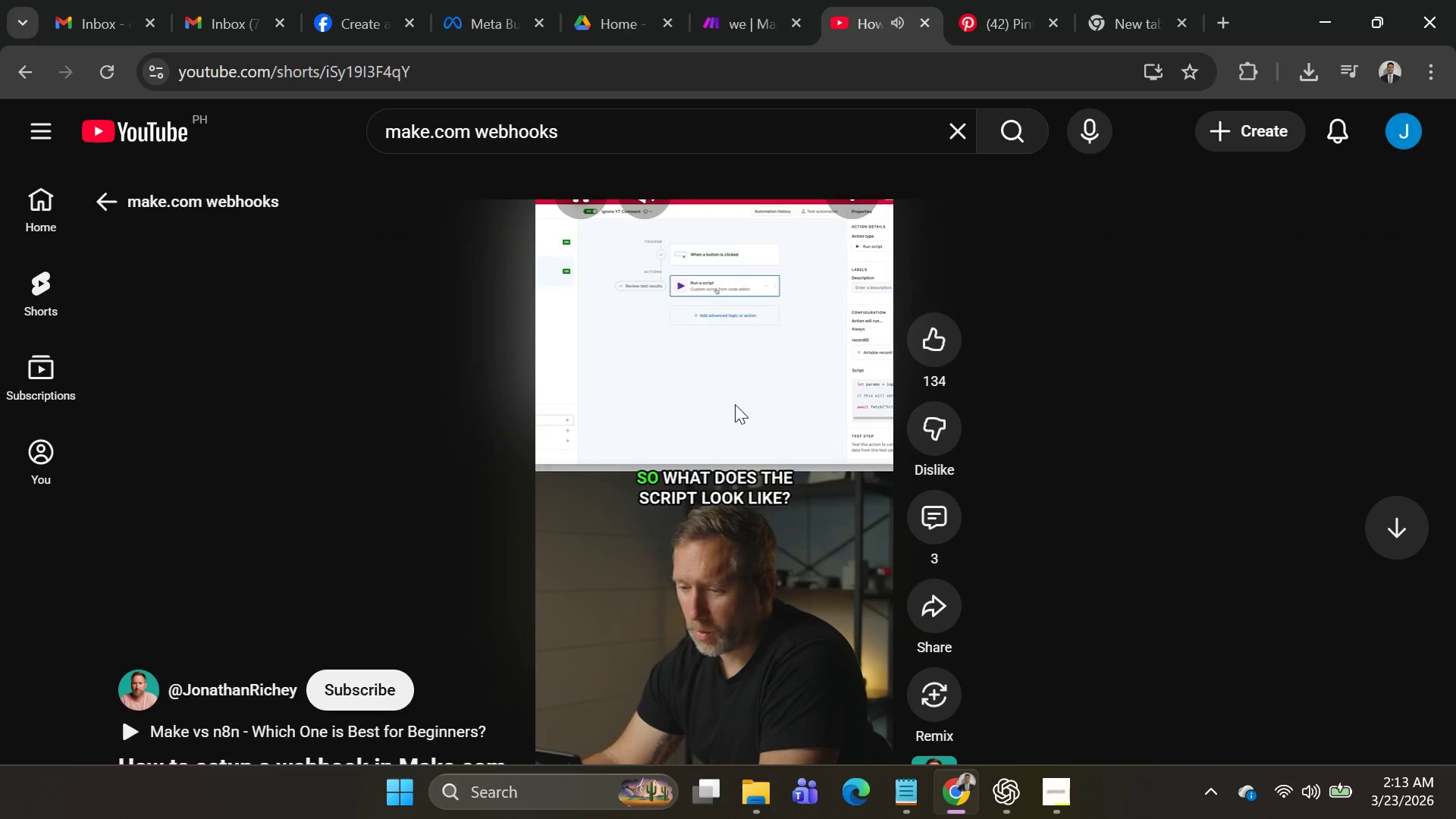 
wait(71.15)
 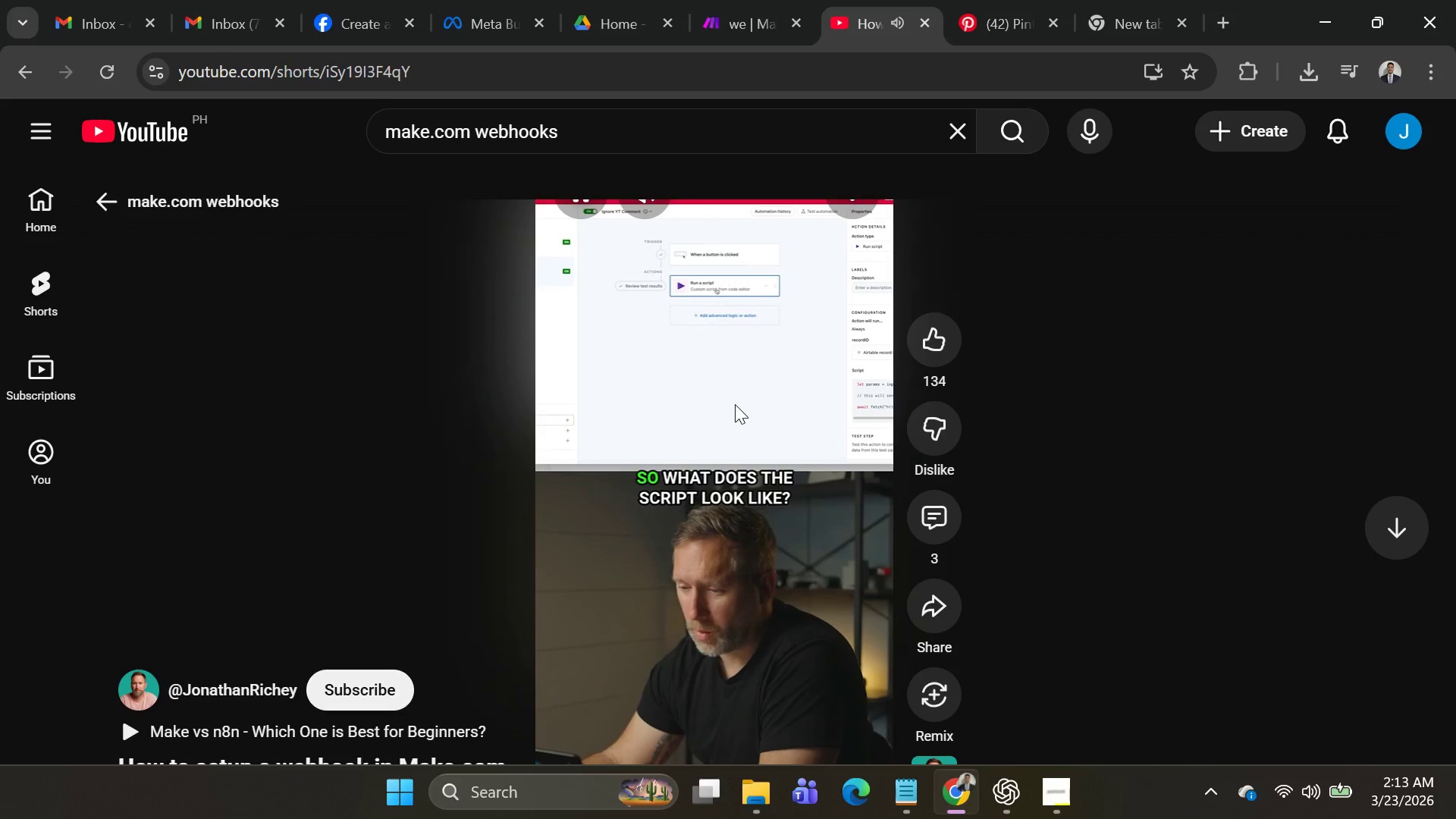 
left_click([716, 412])
 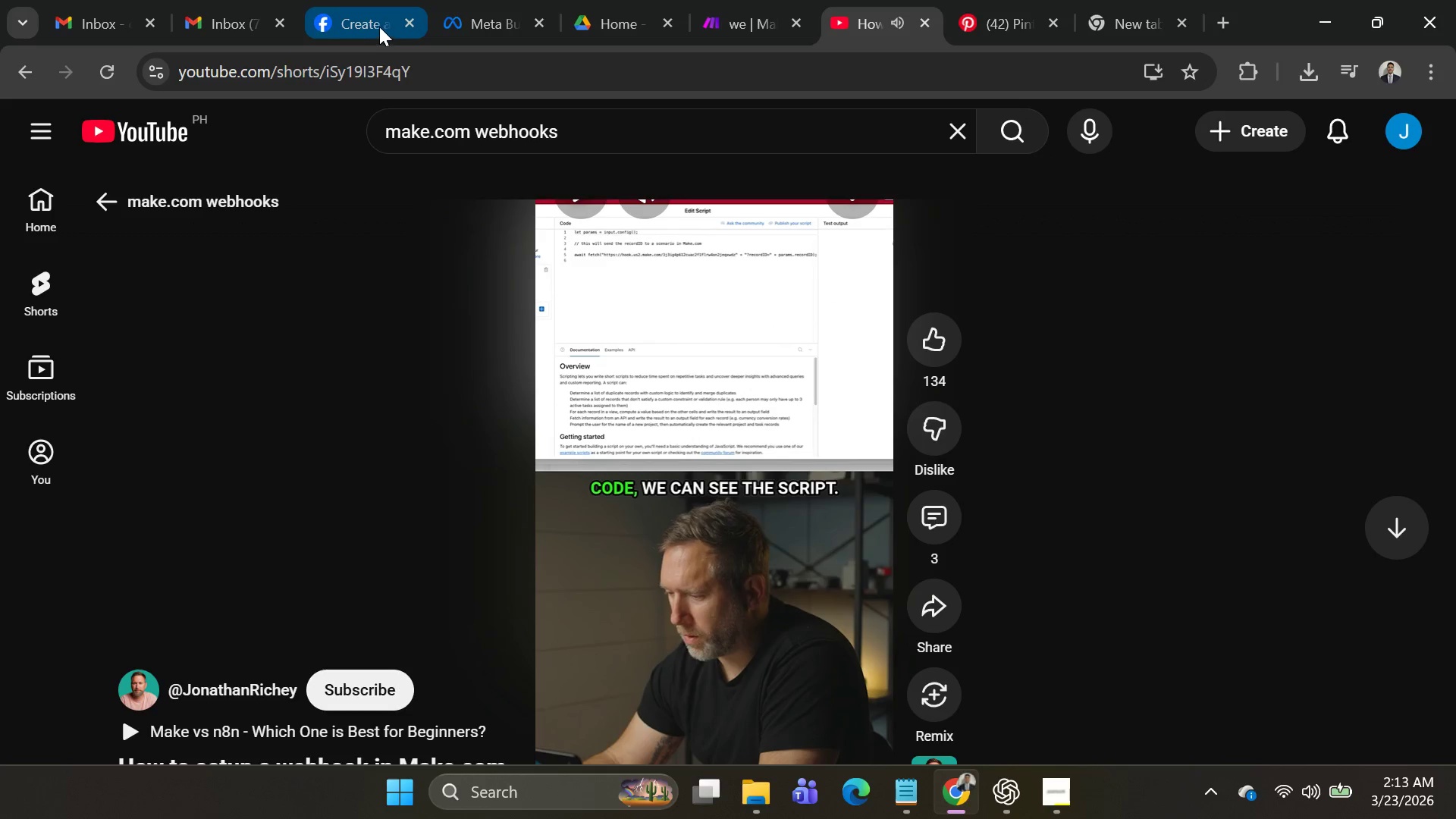 
left_click([391, 23])
 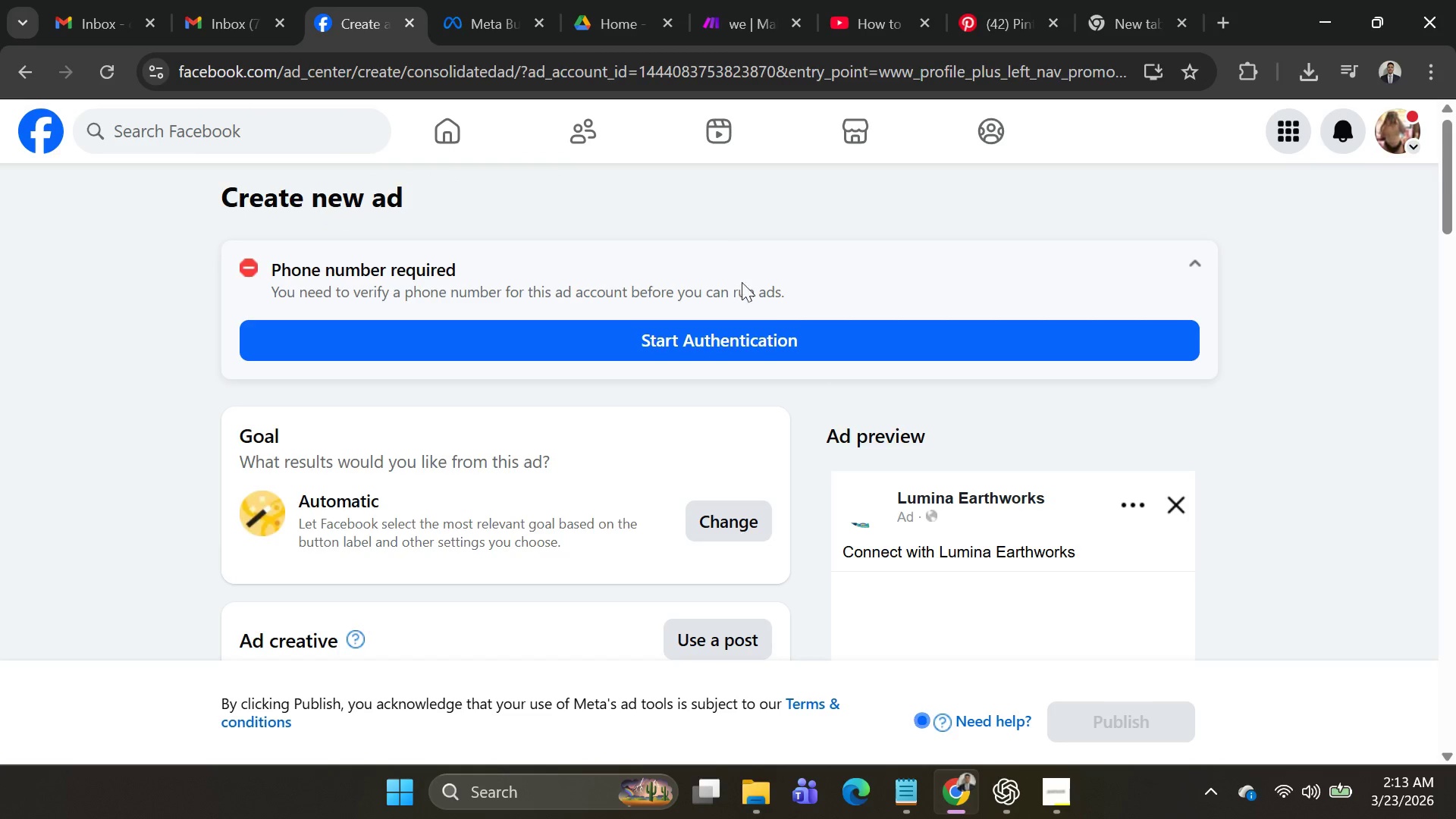 
scroll: coordinate [736, 297], scroll_direction: up, amount: 2.0
 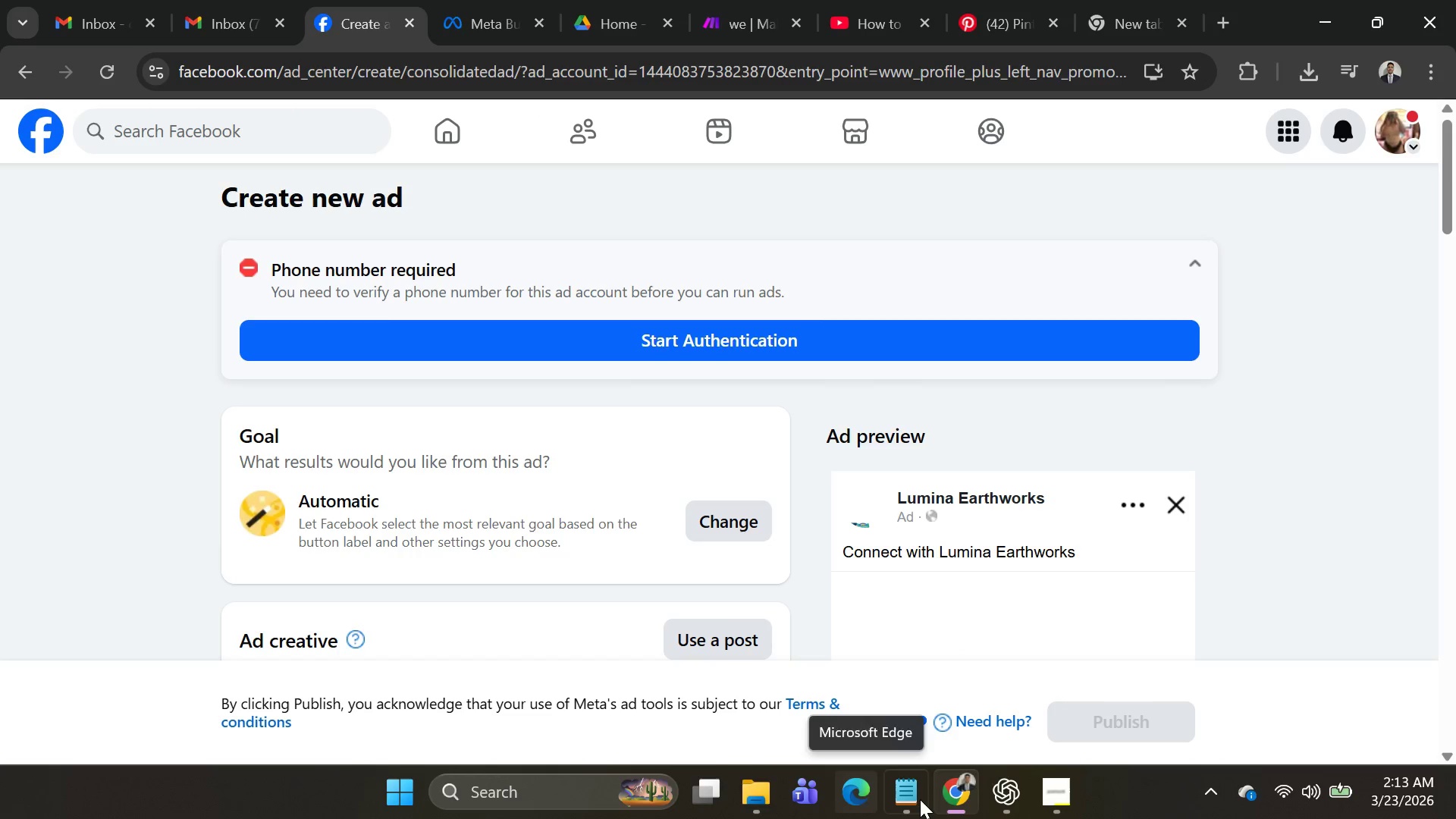 
left_click([952, 794])
 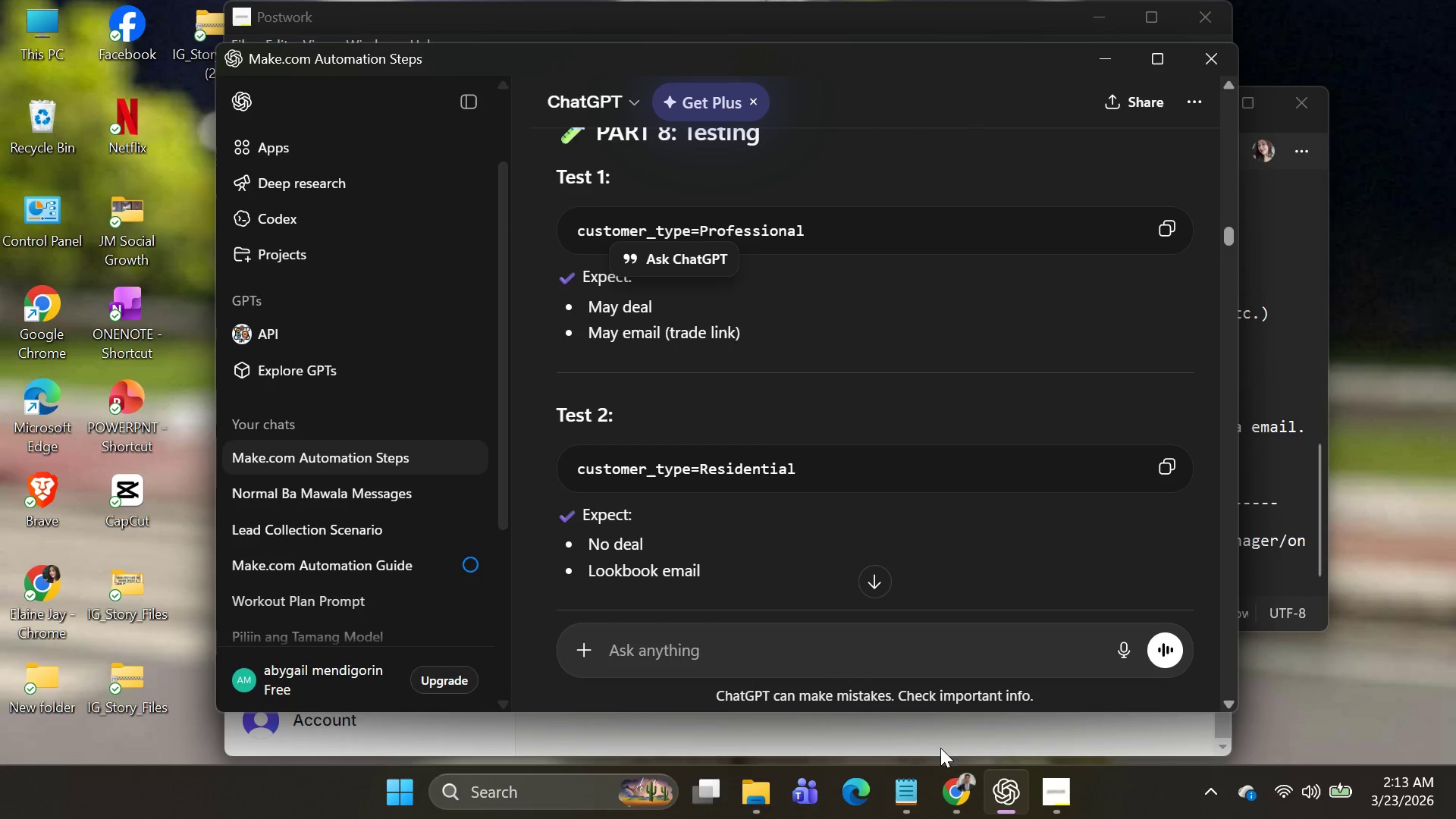 
key(Alt+AltLeft)
 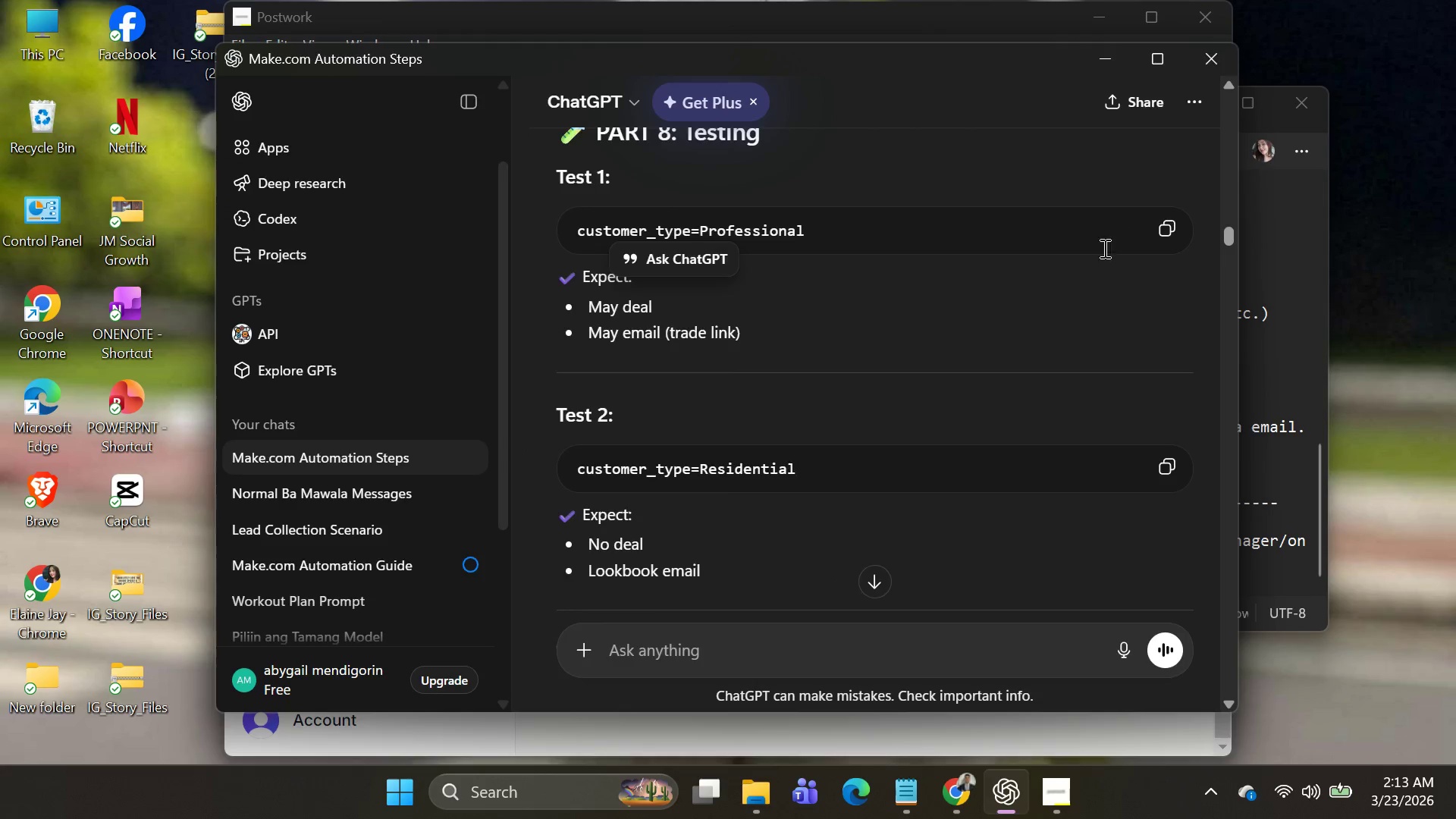 
key(Alt+Tab)
 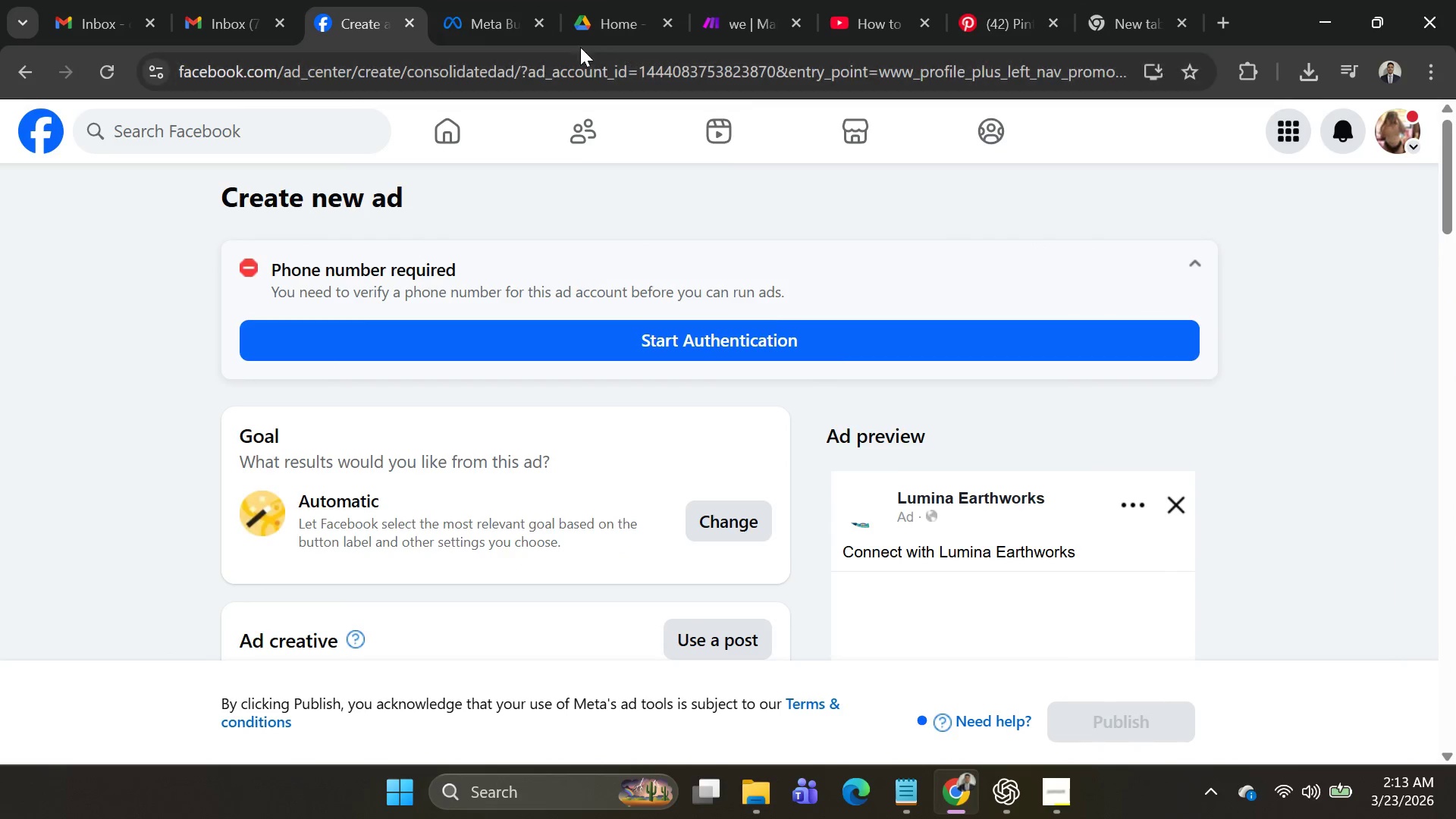 
left_click([482, 14])
 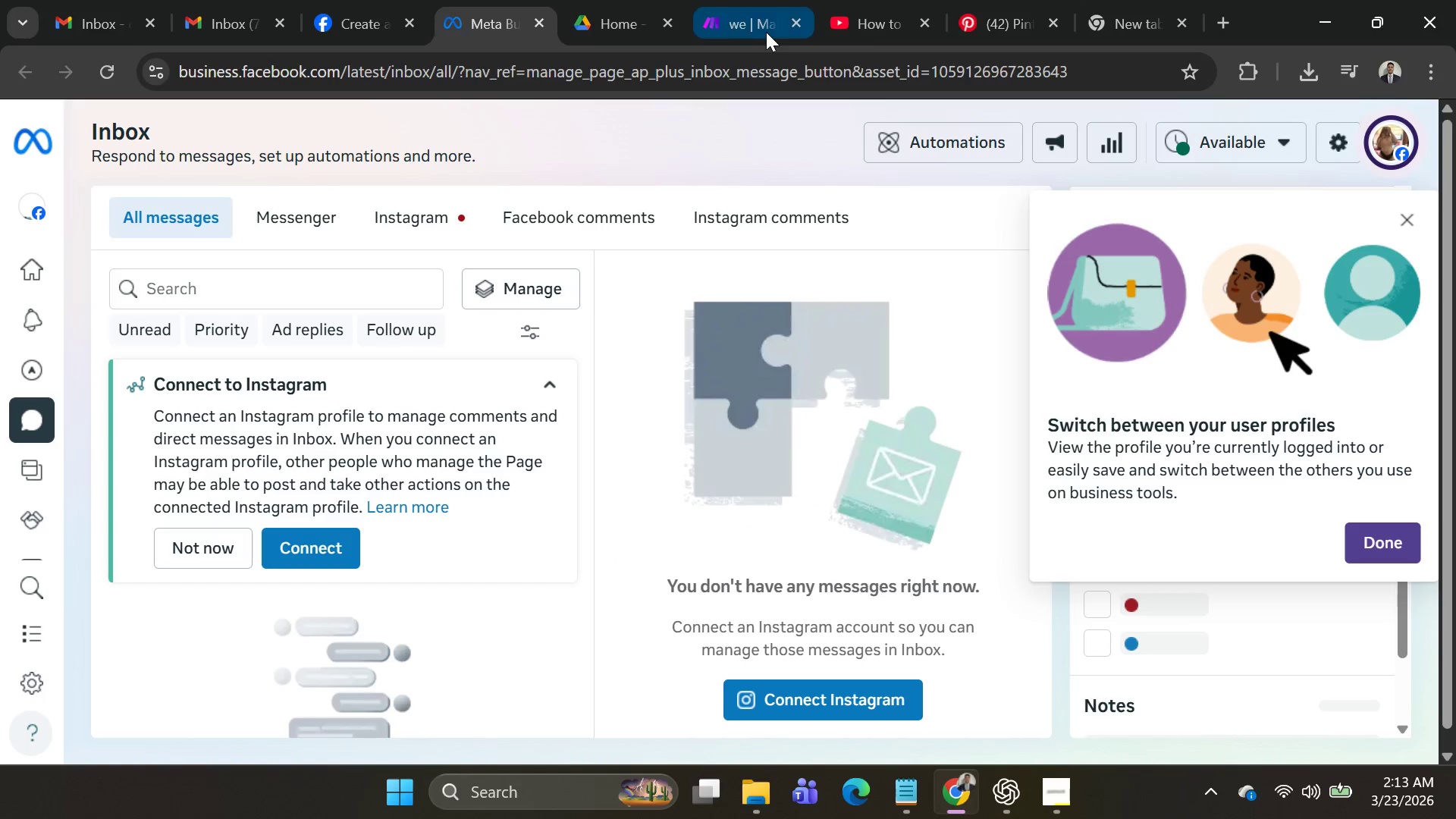 
left_click([732, 22])
 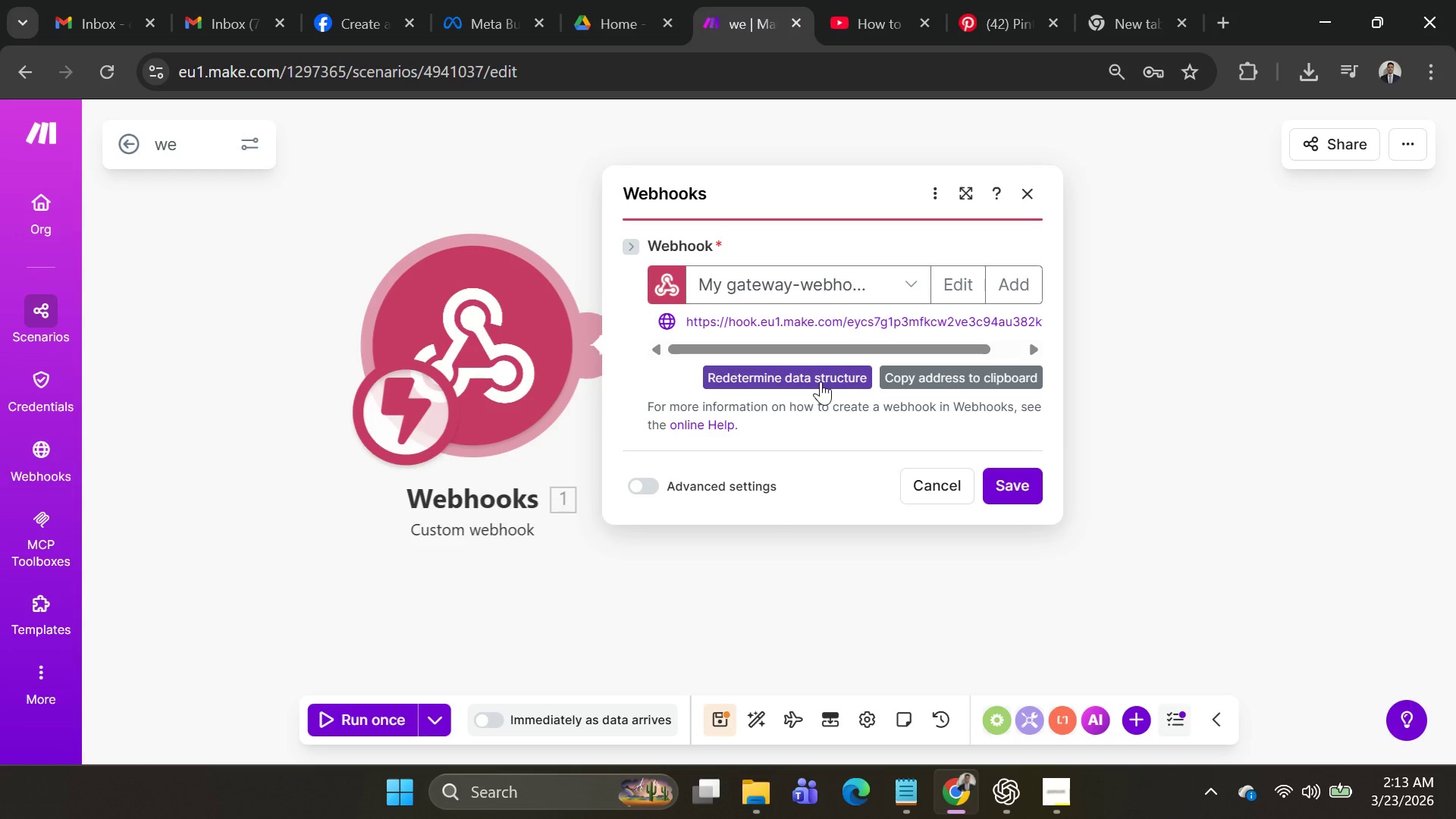 
left_click([894, 312])
 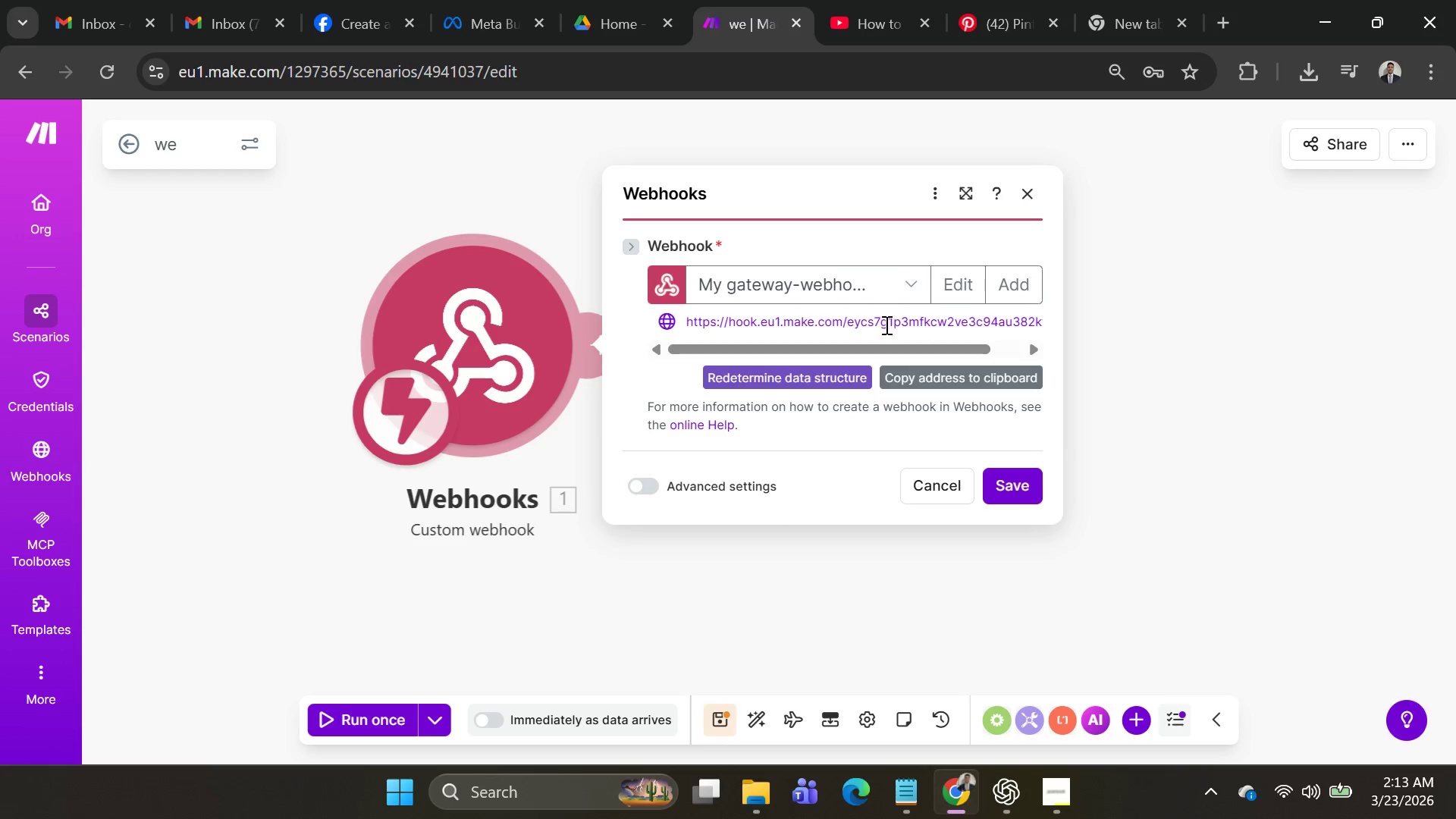 
left_click([885, 325])
 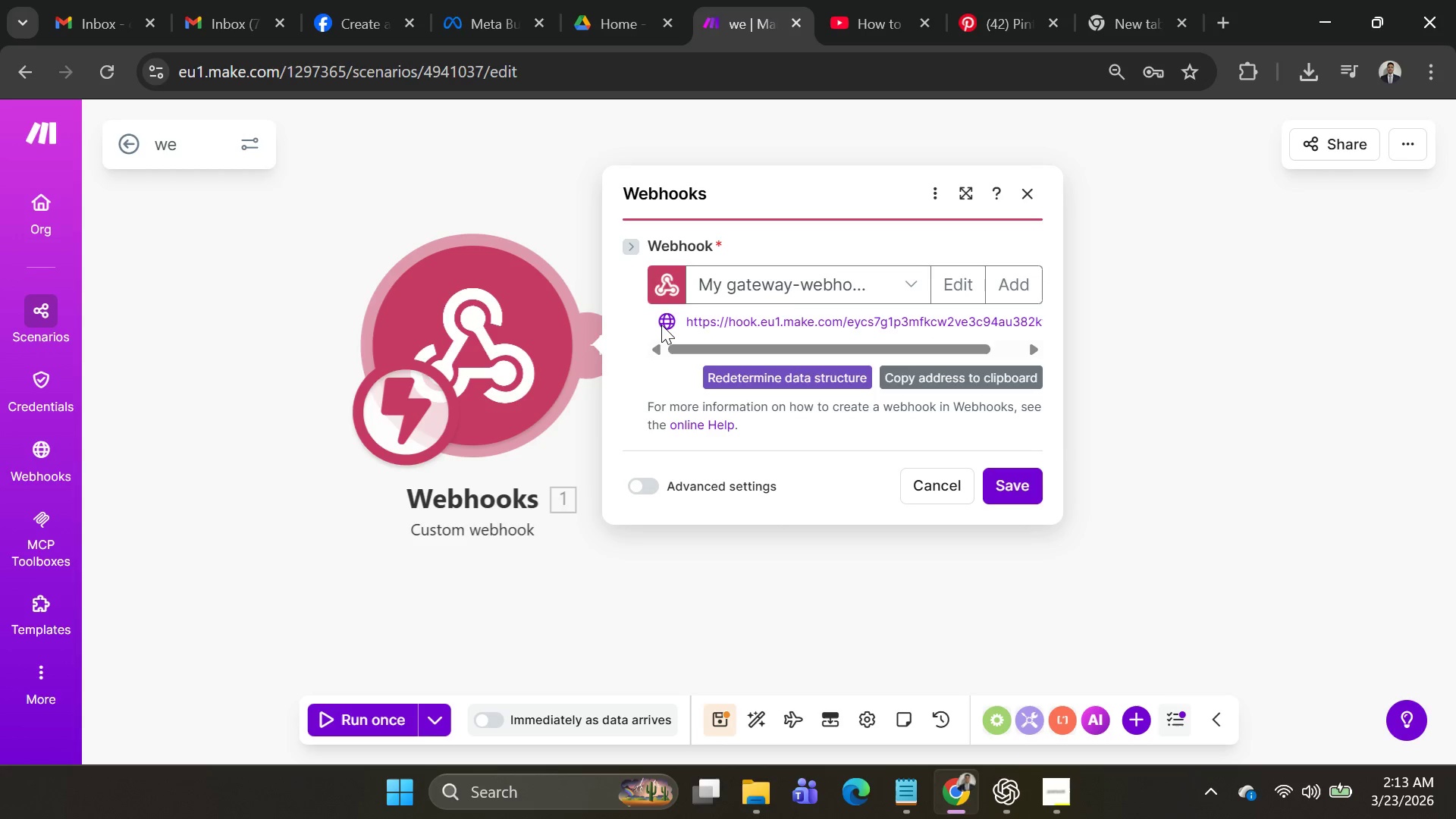 
left_click([663, 325])
 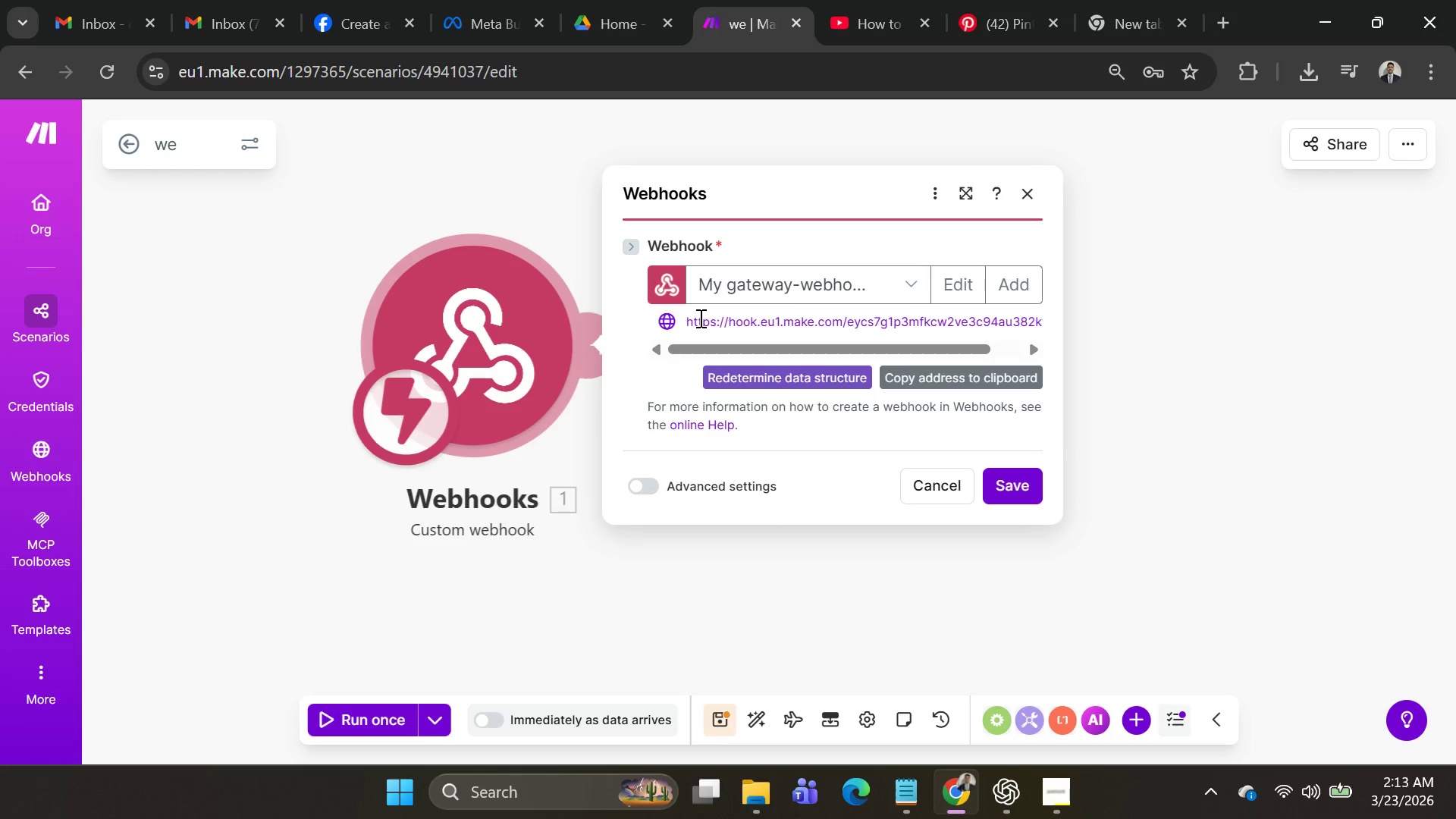 
double_click([699, 318])
 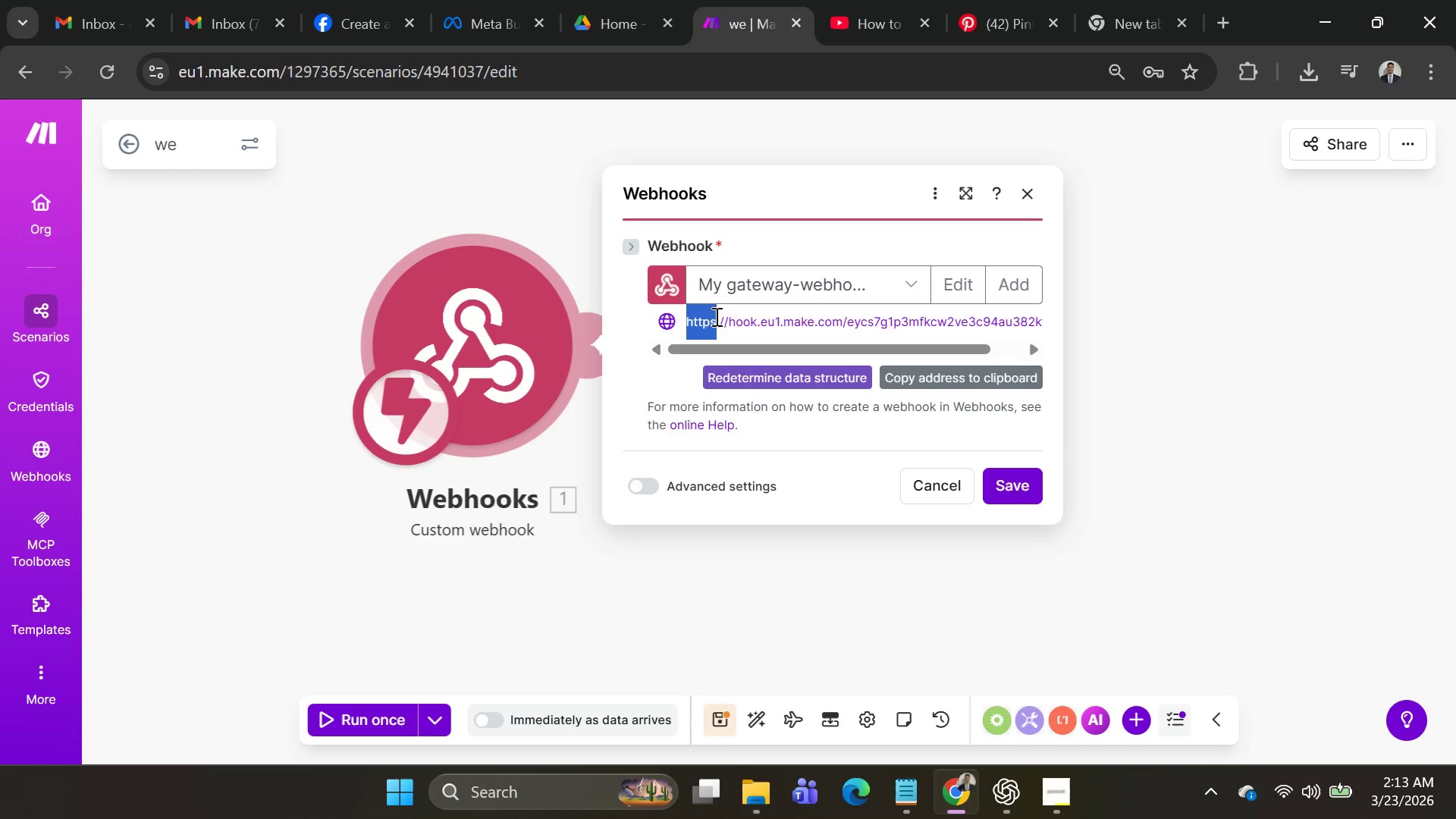 
key(Control+A)
 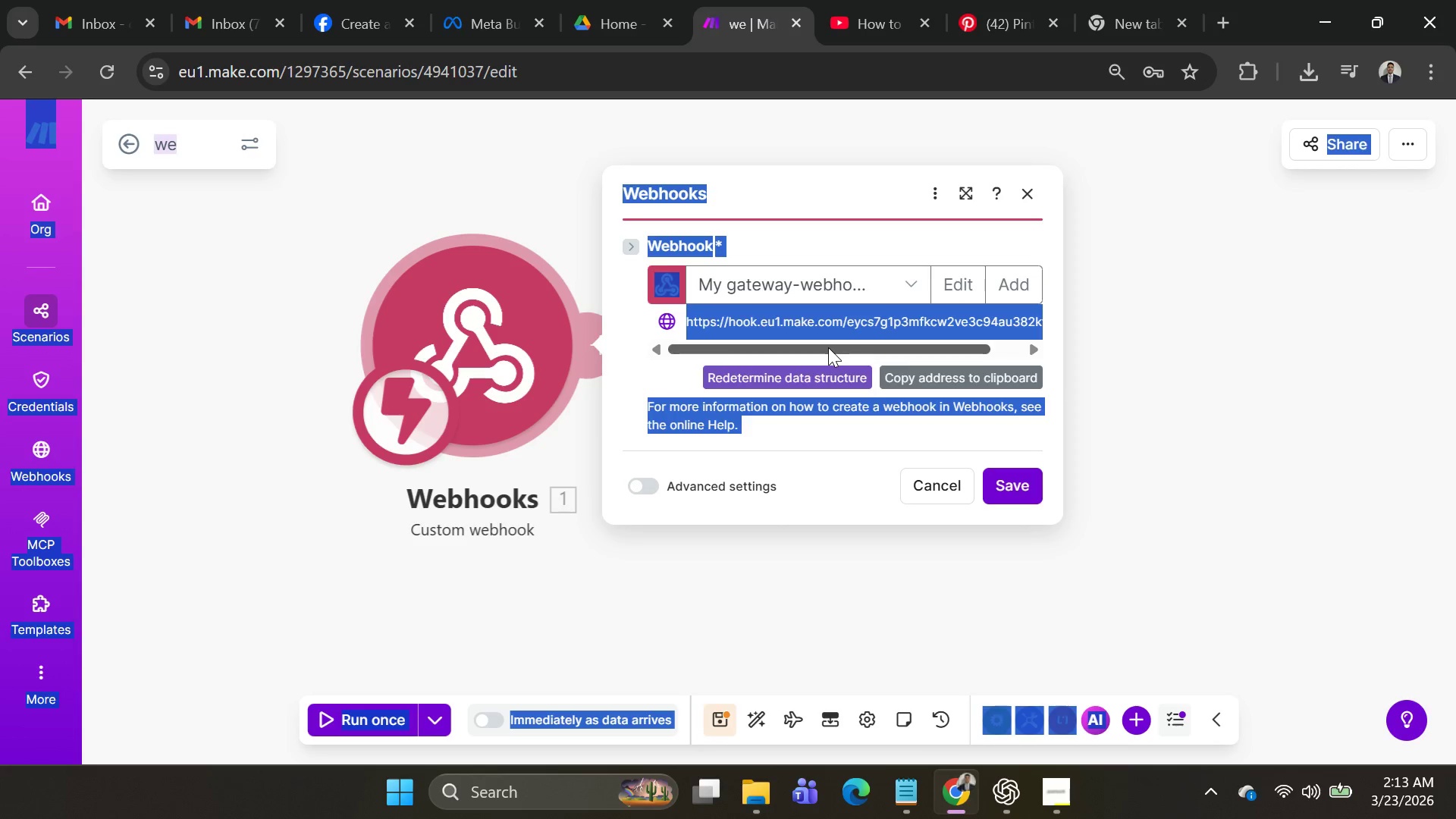 
left_click([828, 347])
 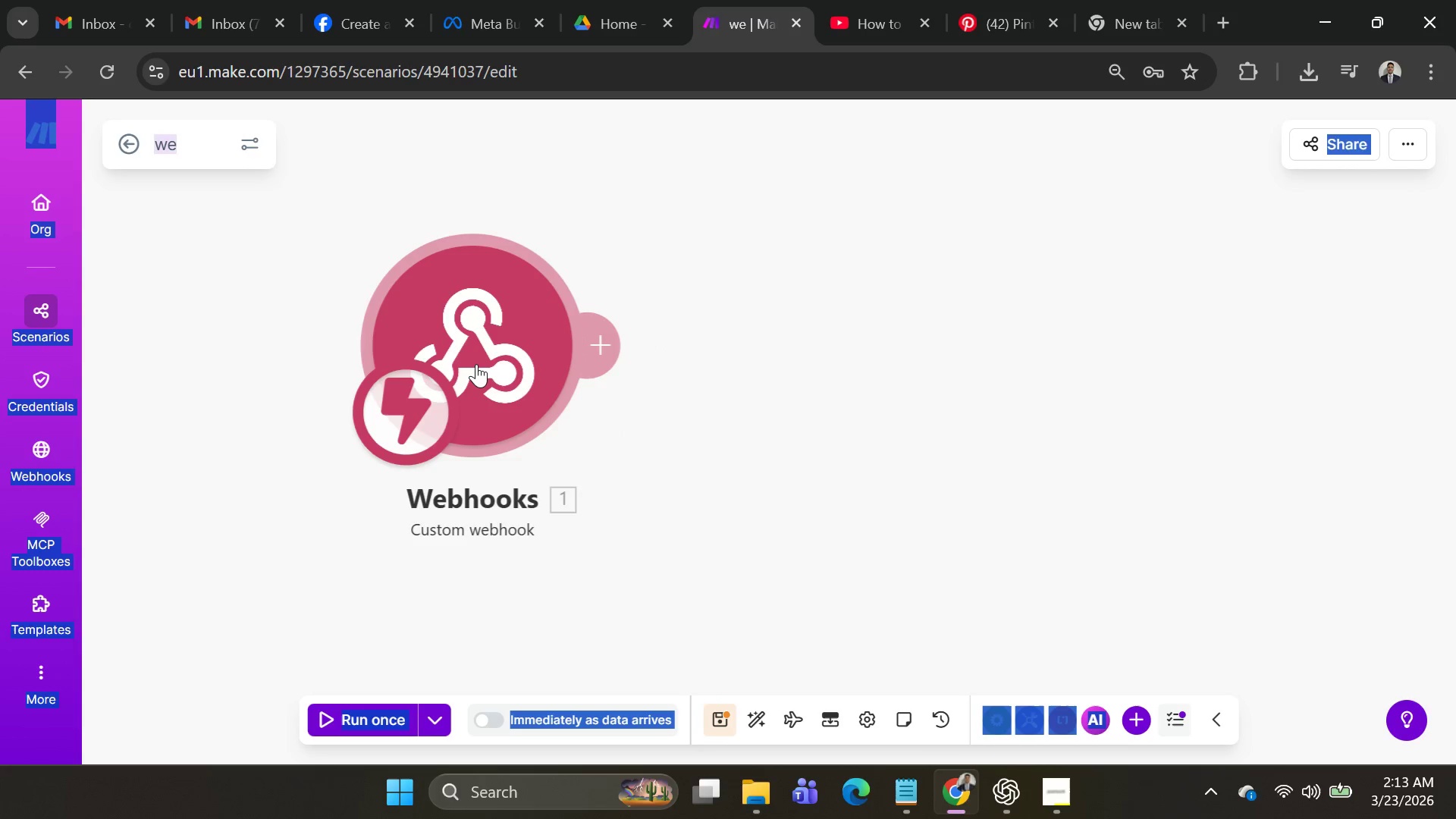 
right_click([475, 360])
 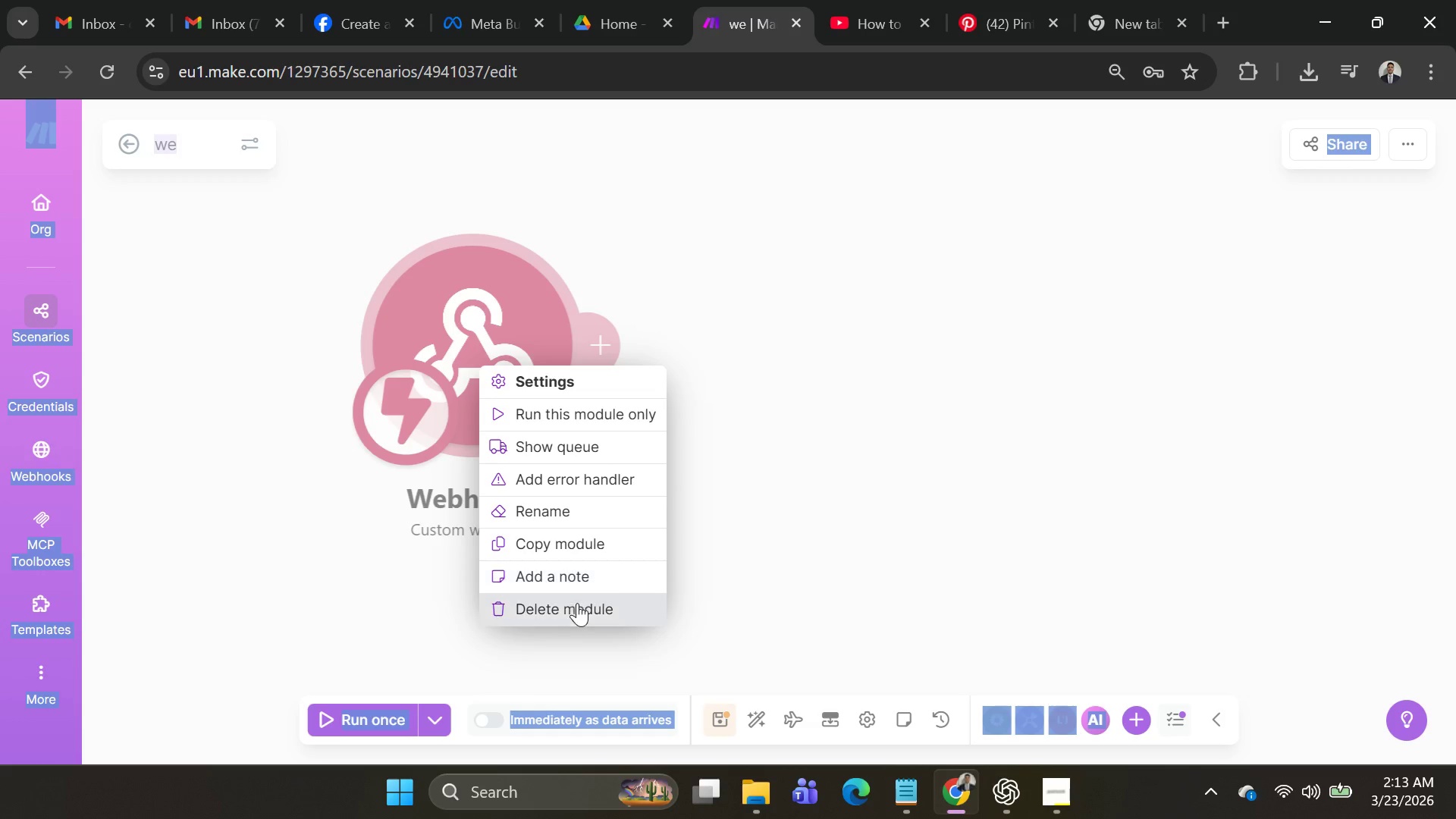 
left_click([577, 609])
 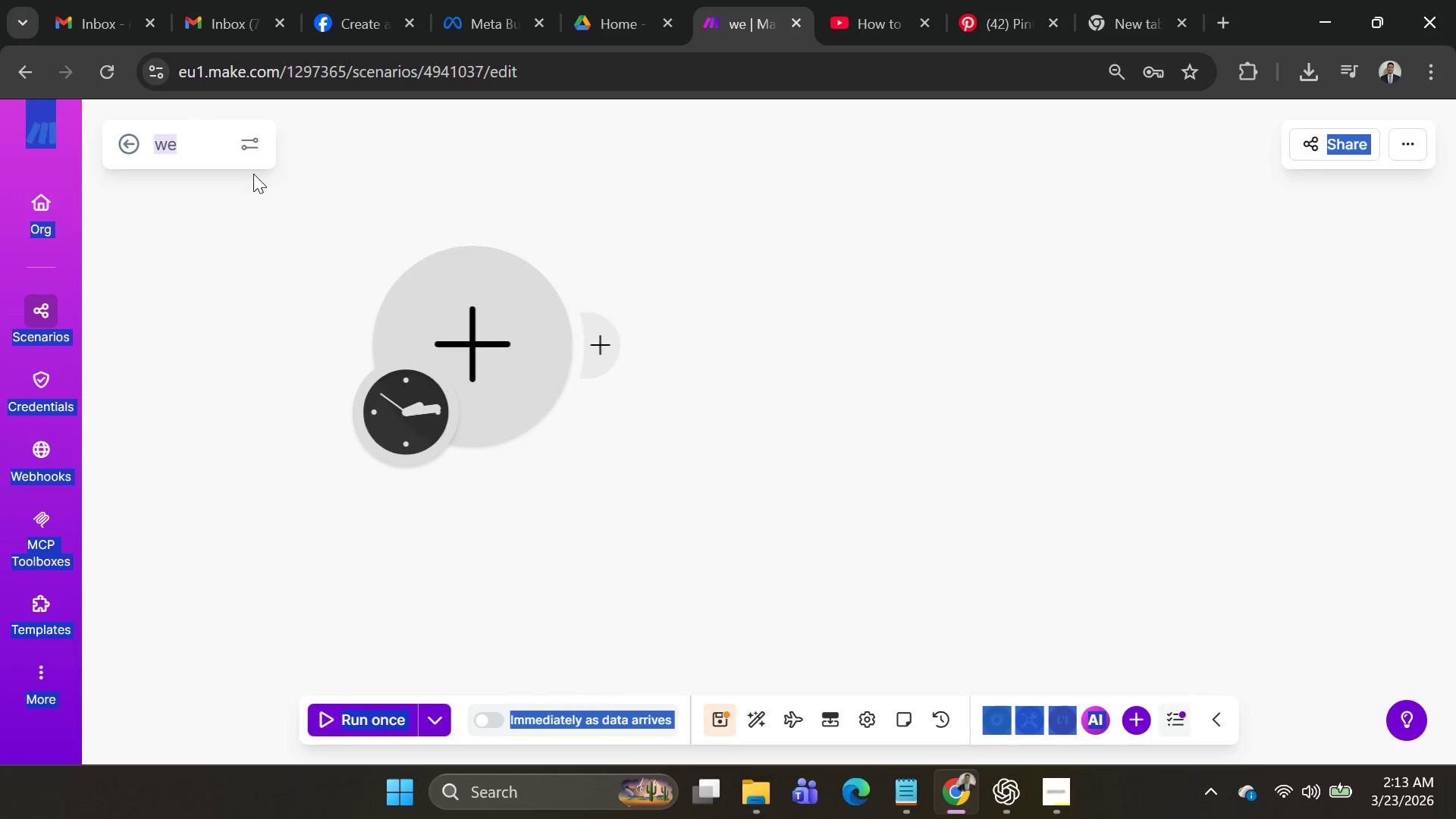 
left_click([201, 151])
 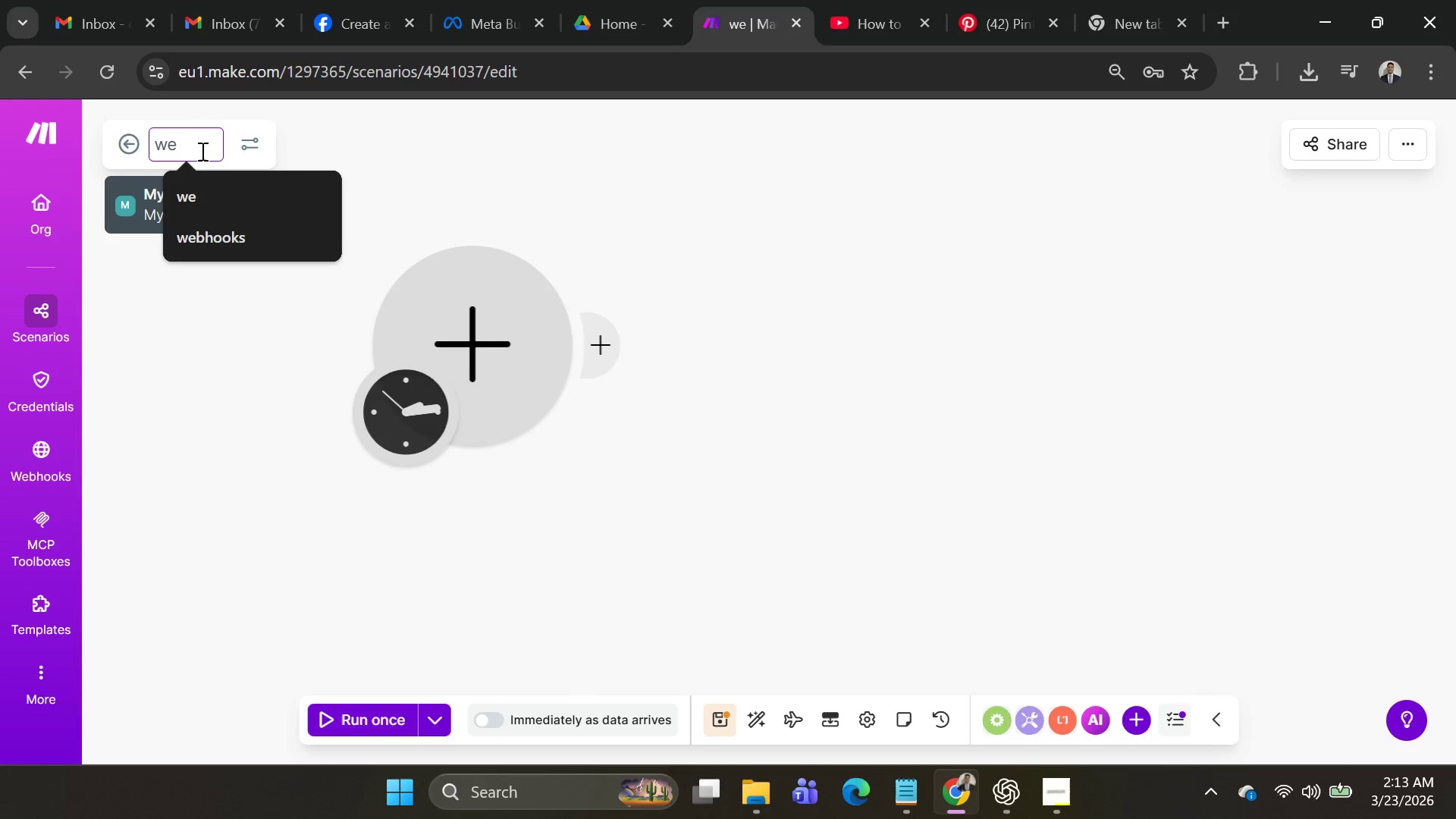 
key(Backspace)
key(Backspace)
key(Backspace)
type(facebook)
 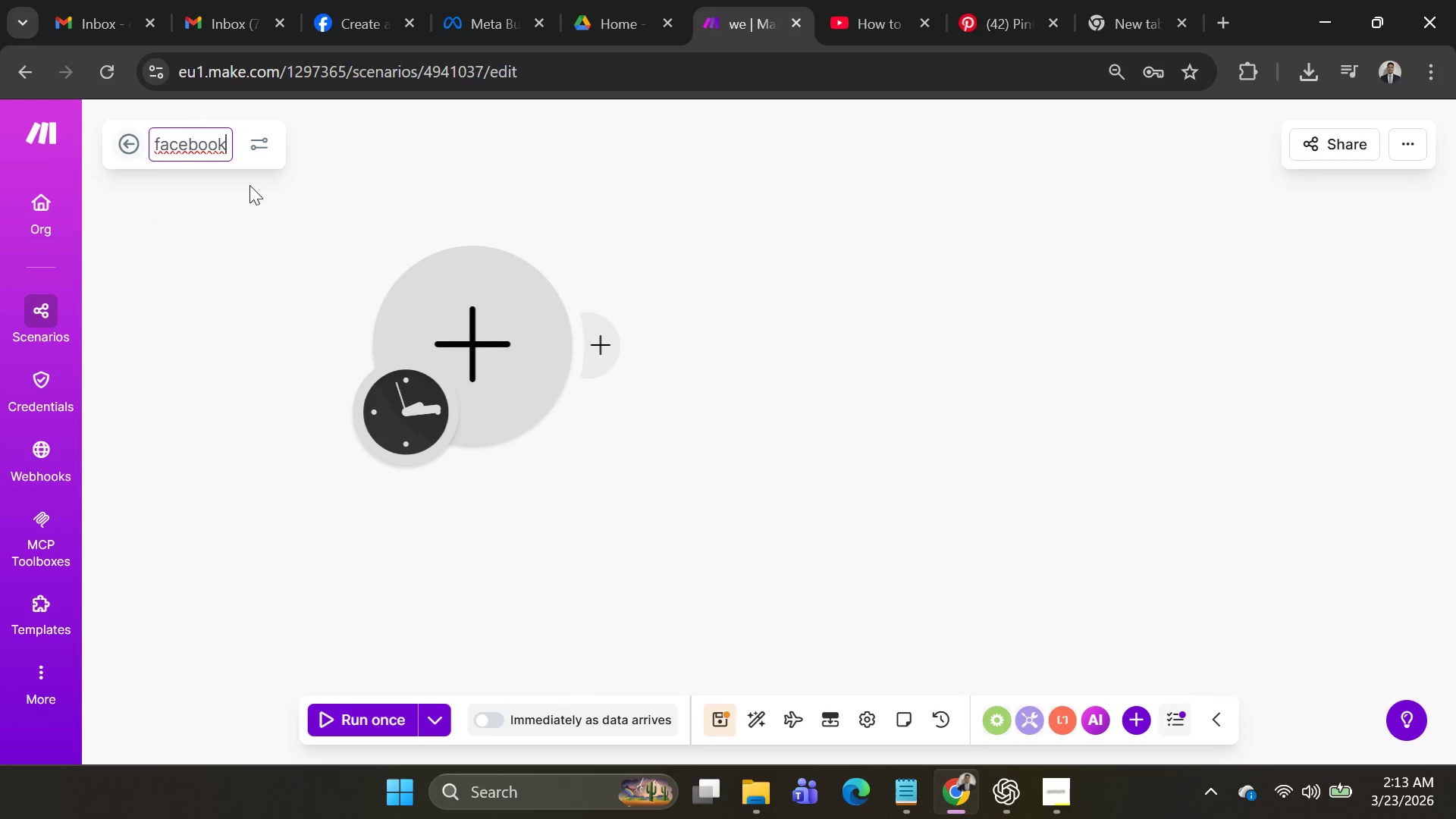 
left_click([466, 370])
 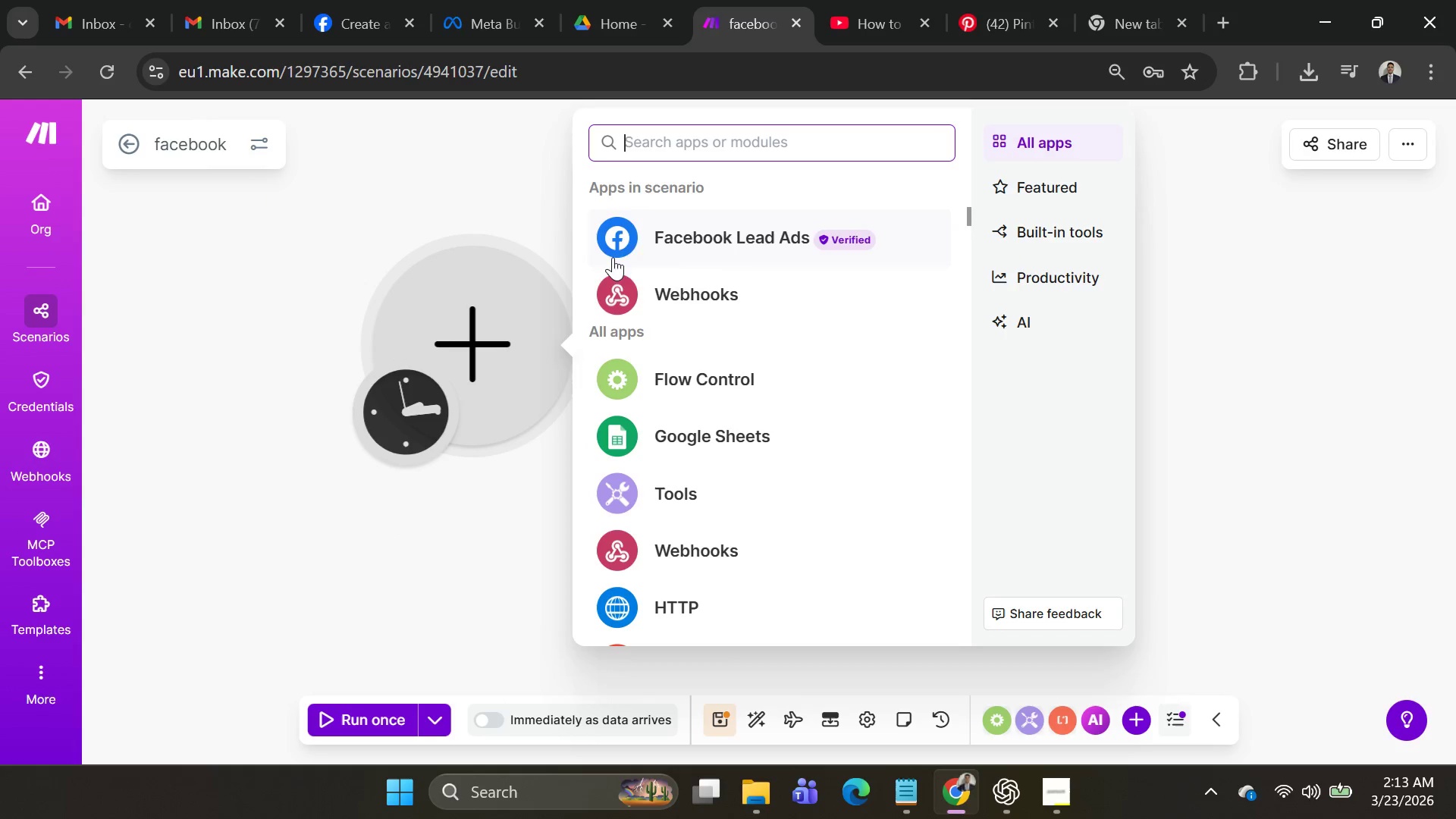 
mouse_move([642, 245])
 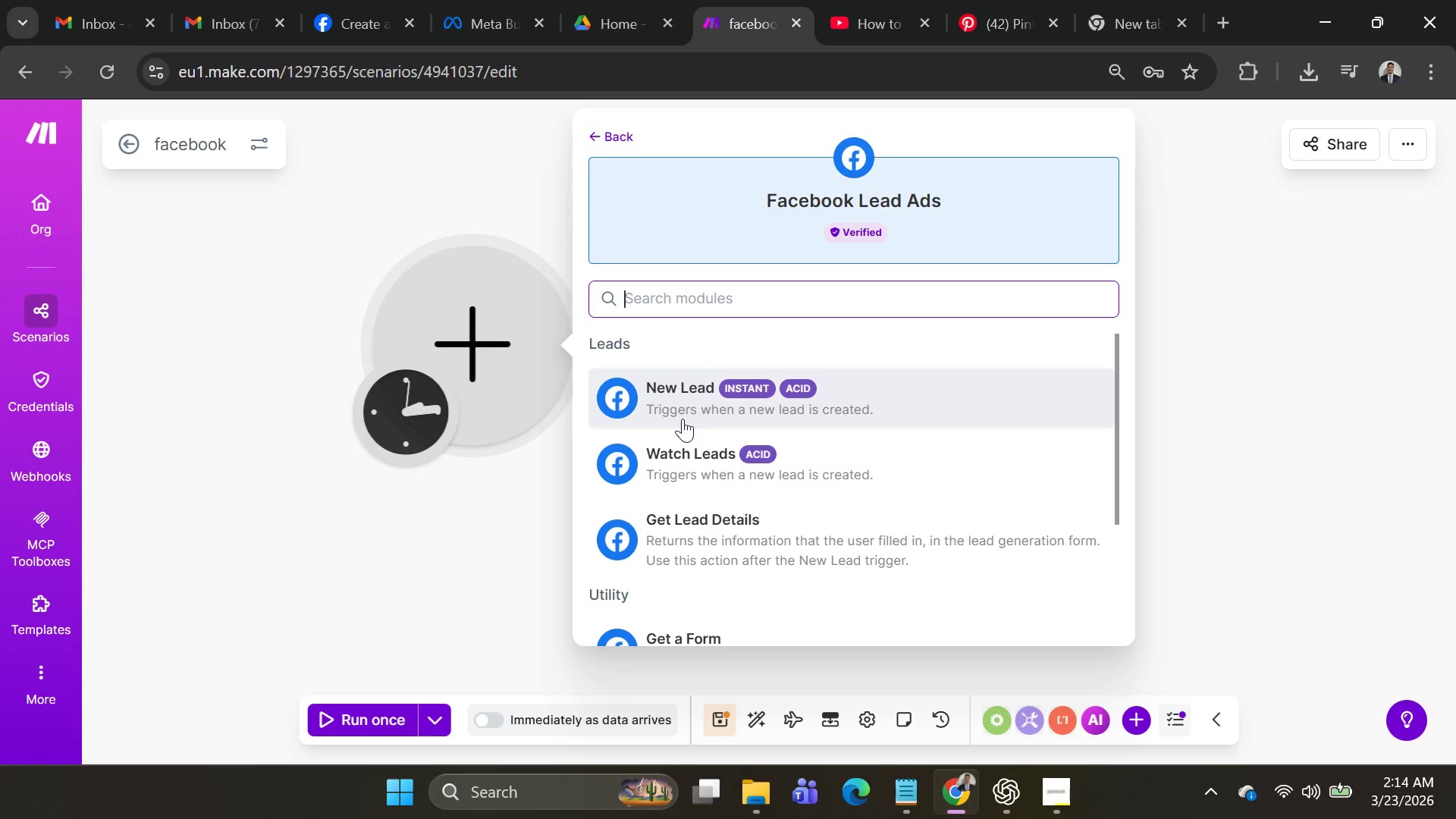 
key(Alt+AltLeft)
 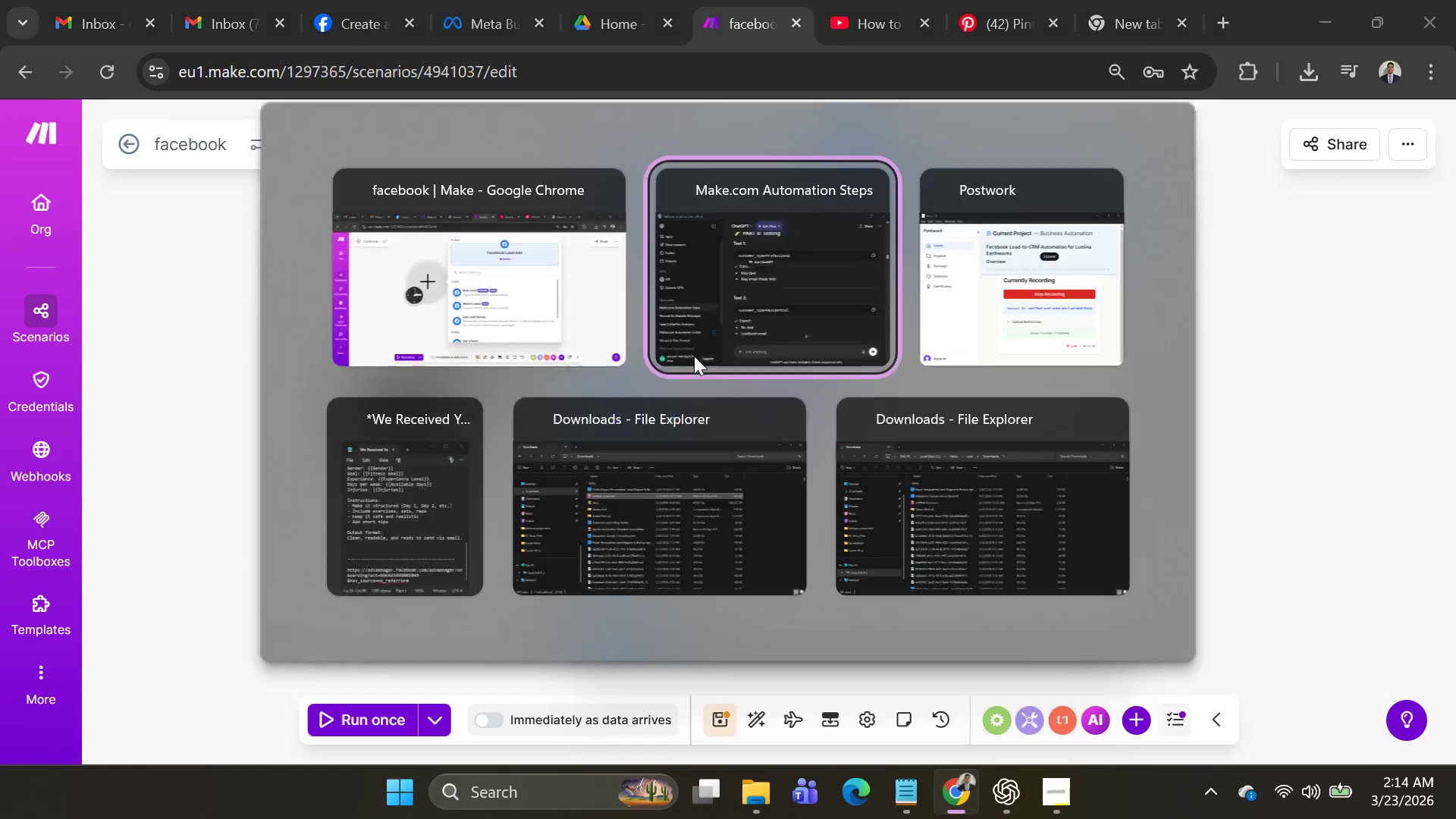 
key(Alt+Tab)
 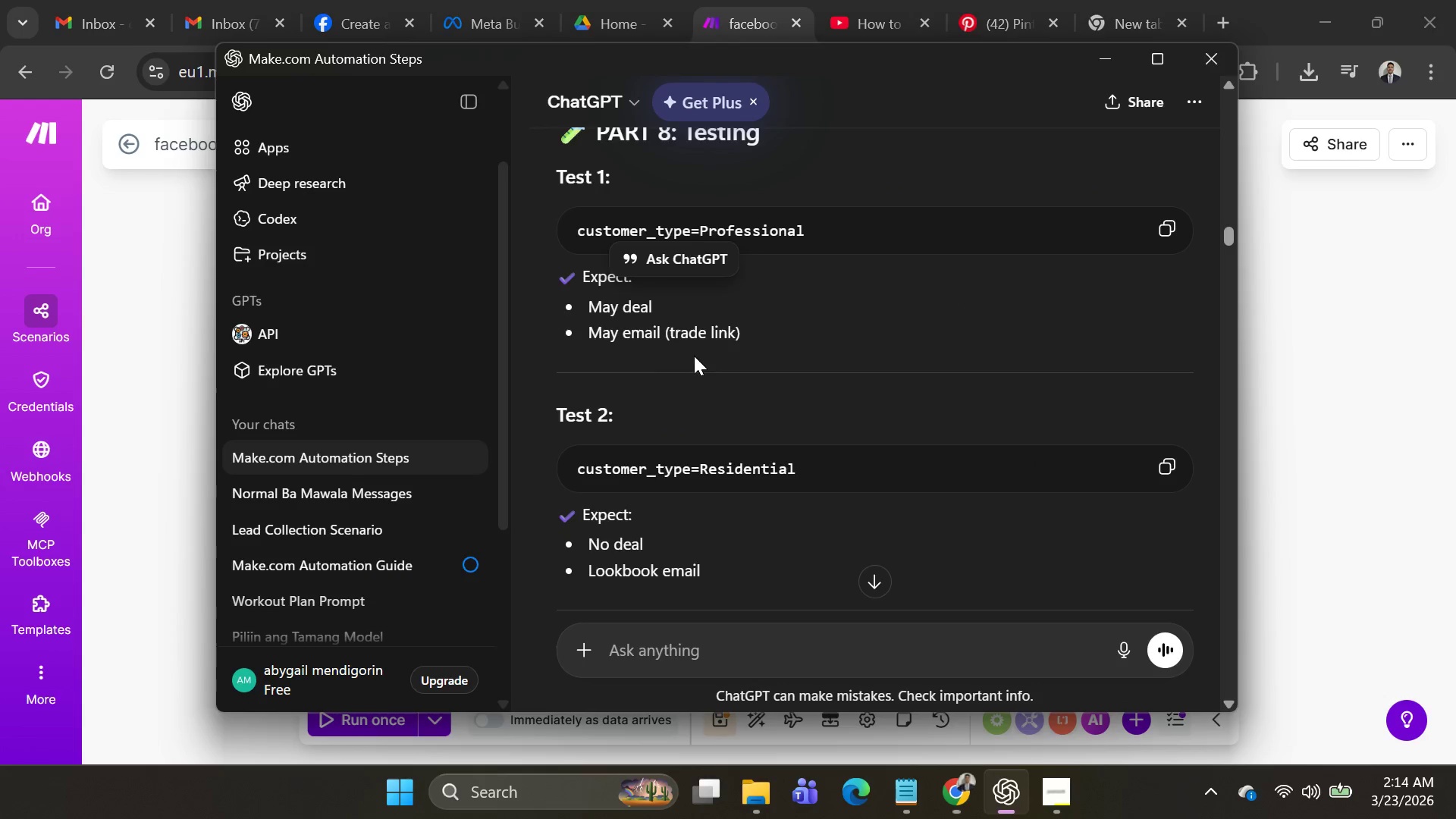 
key(Alt+AltLeft)
 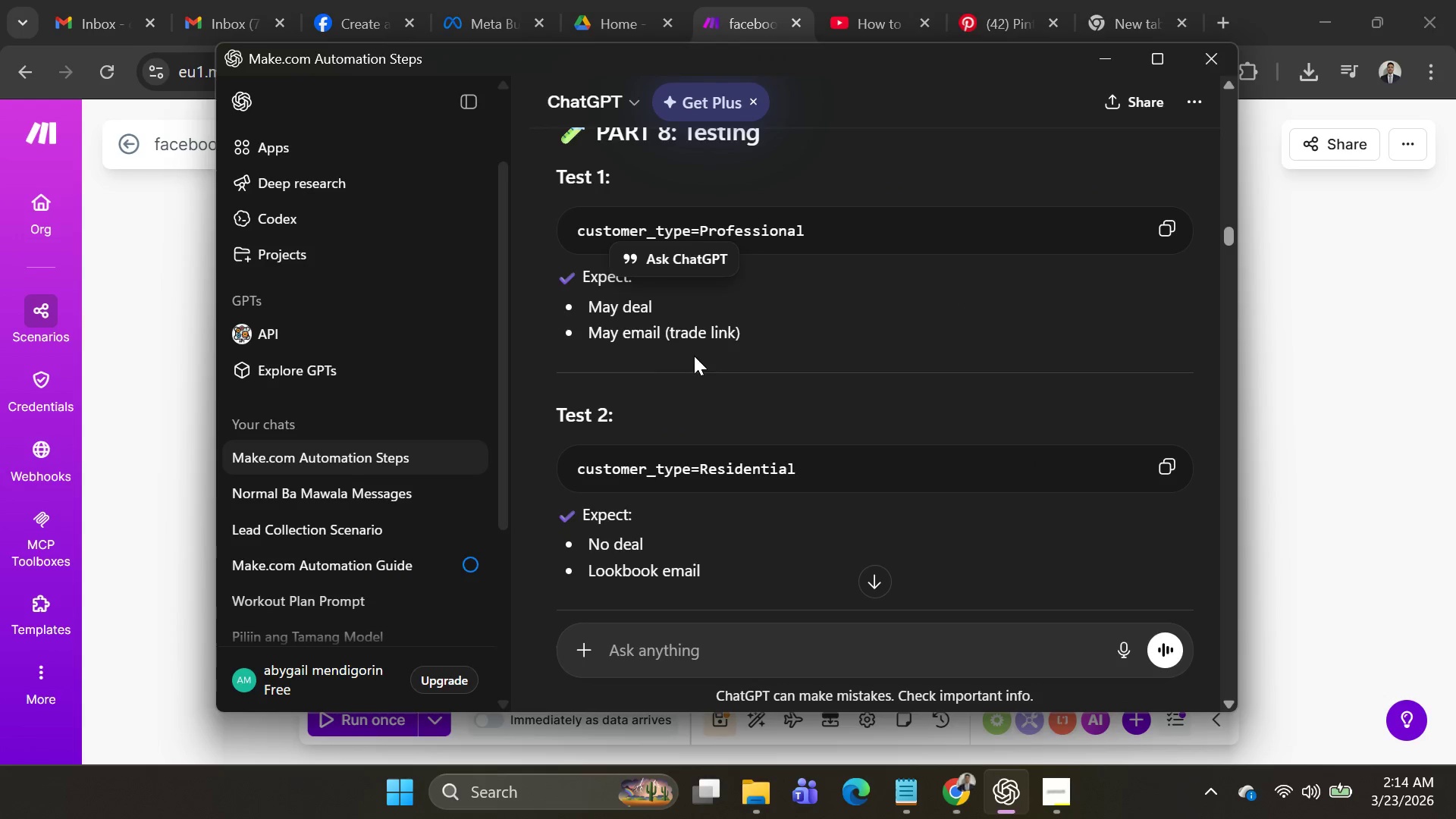 
key(Alt+Tab)
 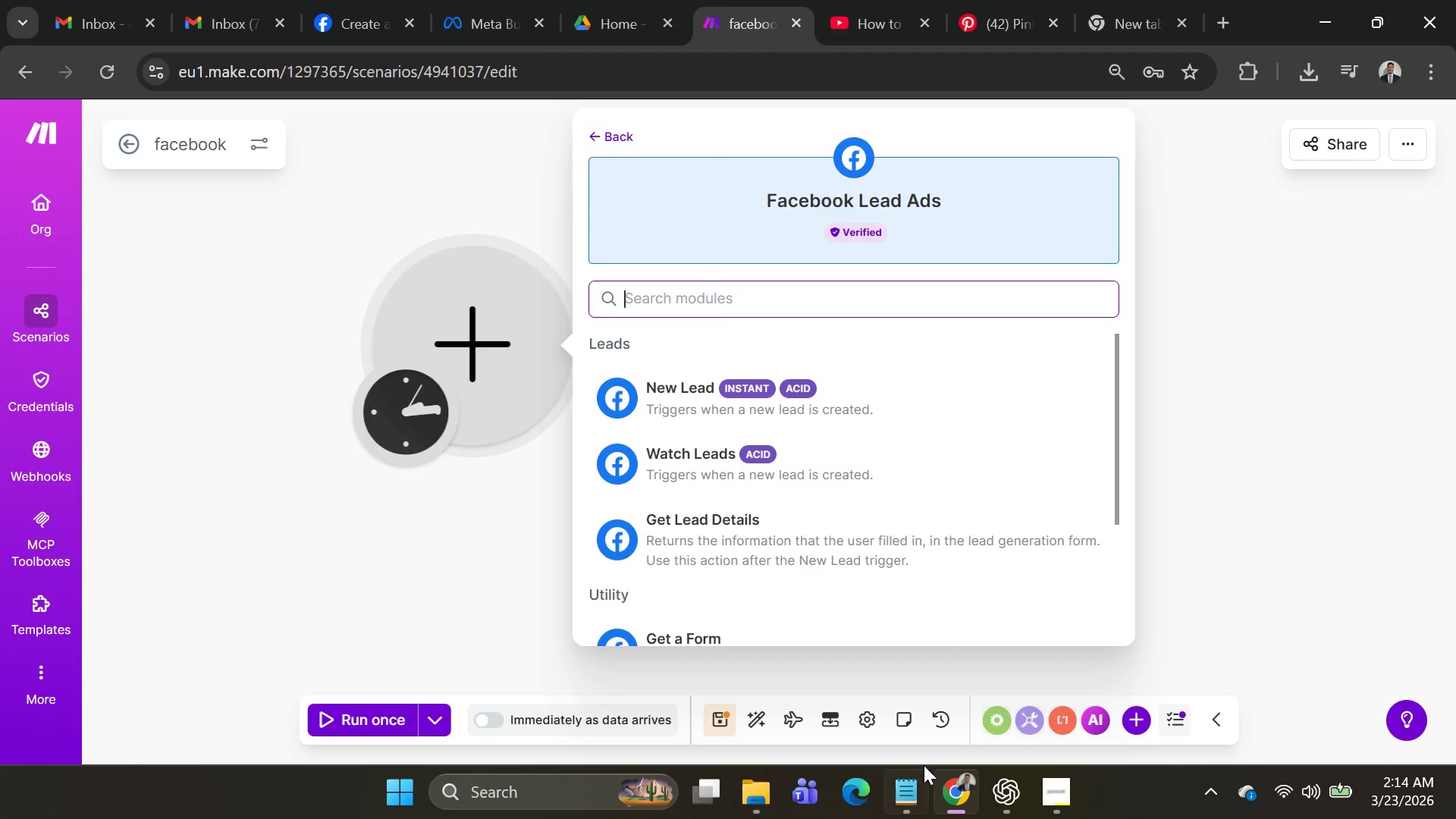 
left_click([955, 789])
 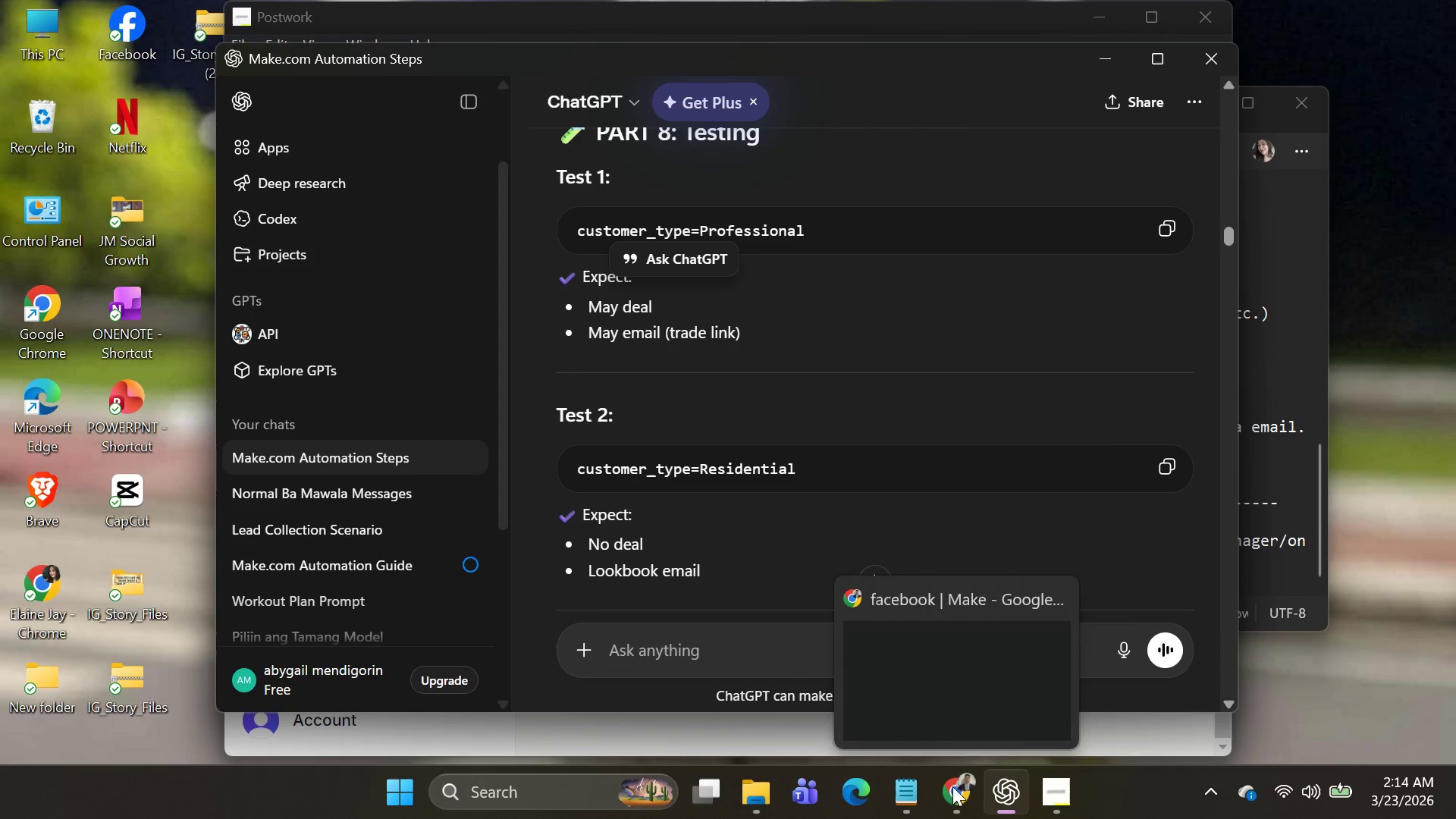 
key(Alt+AltLeft)
 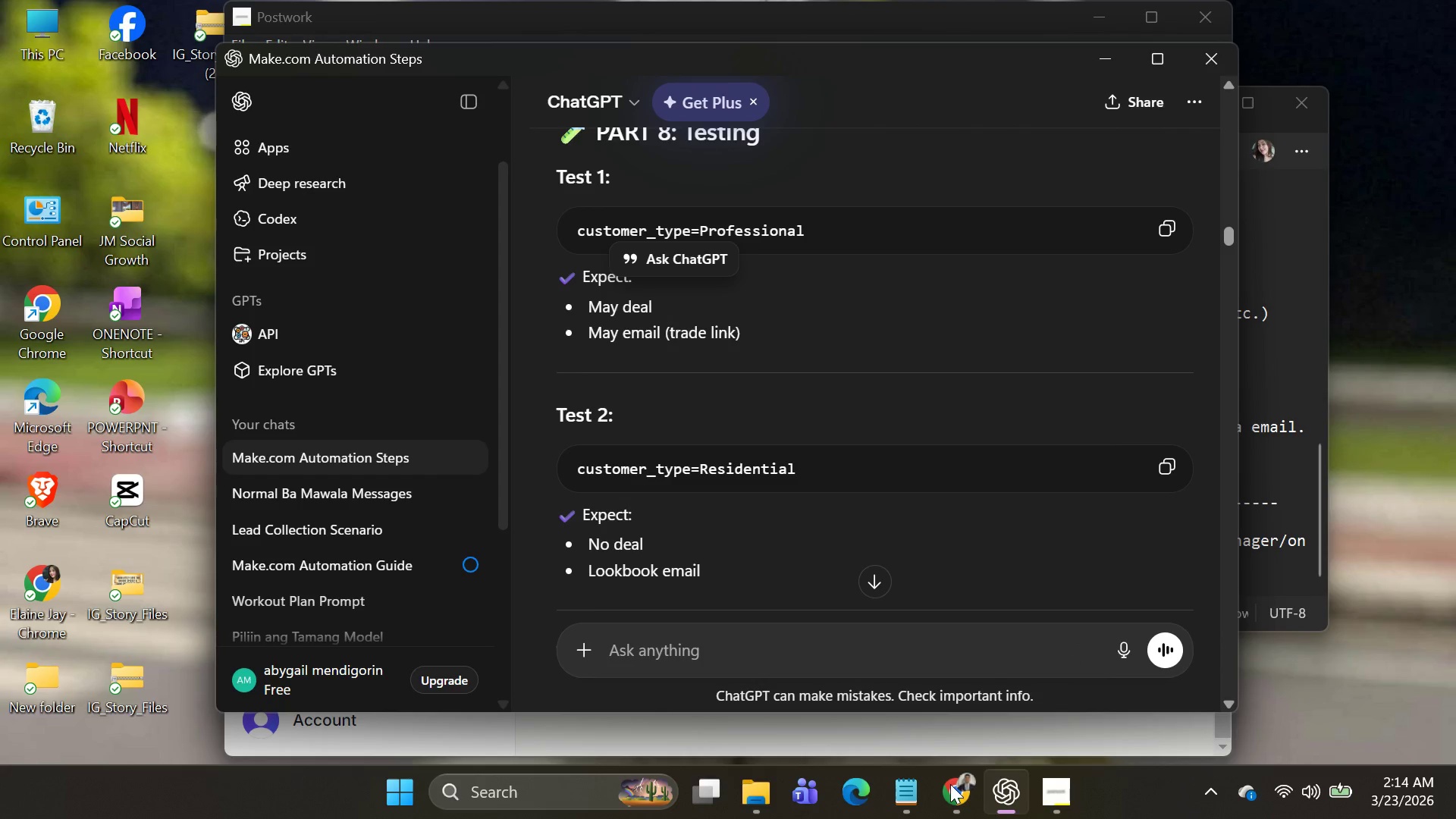 
key(Alt+AltLeft)
 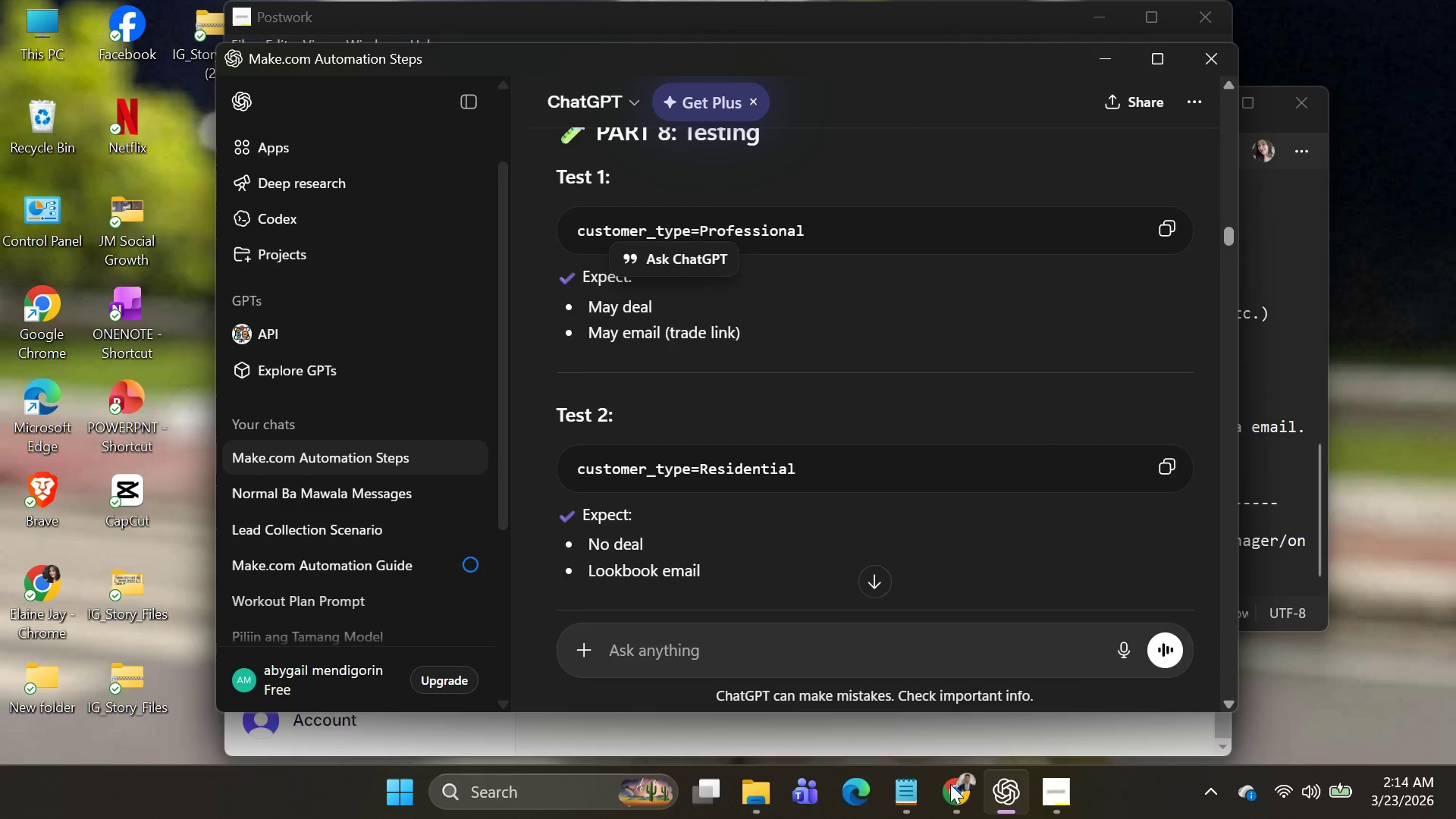 
key(Alt+Tab)
 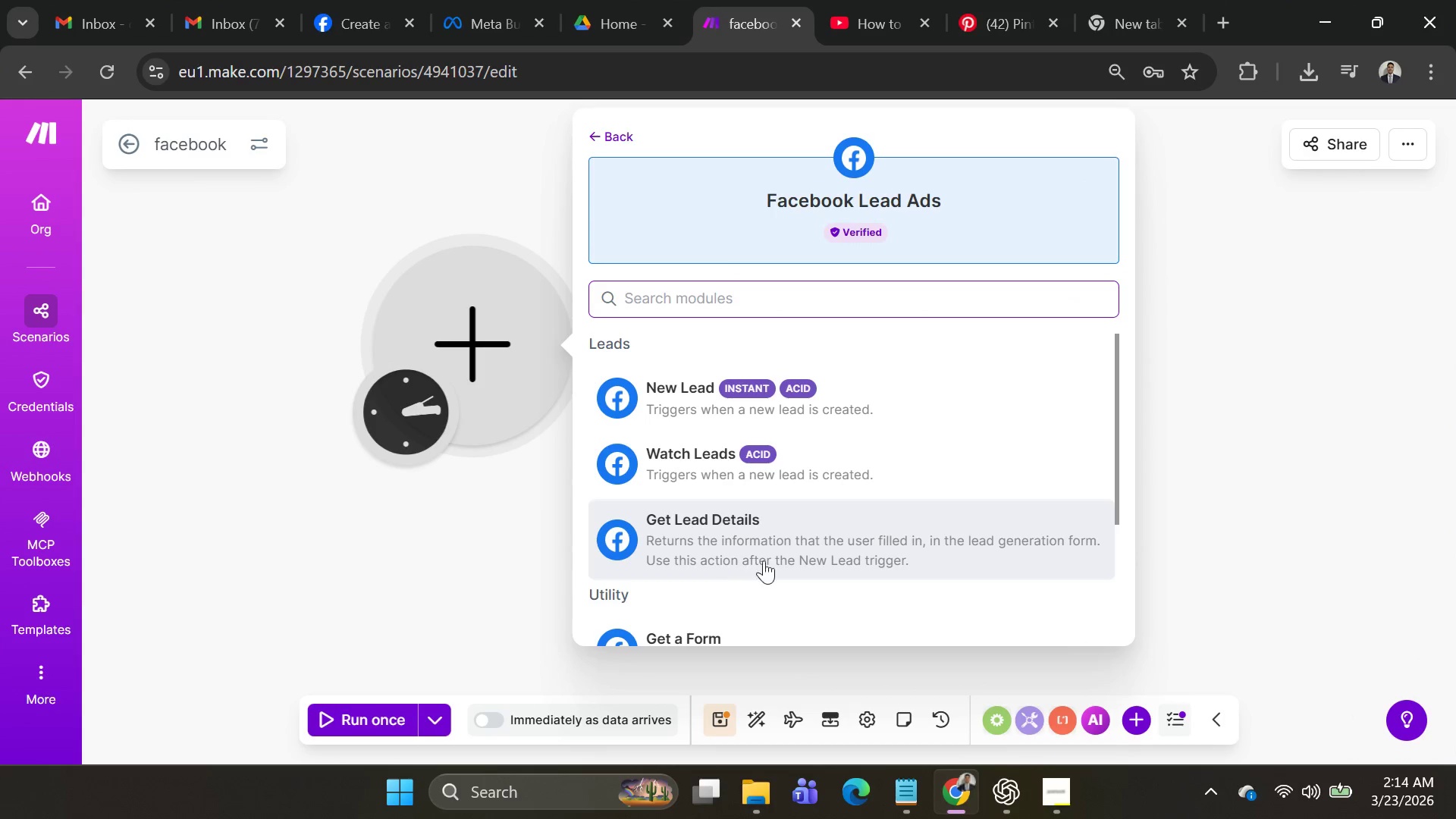 
scroll: coordinate [882, 475], scroll_direction: down, amount: 1.0
 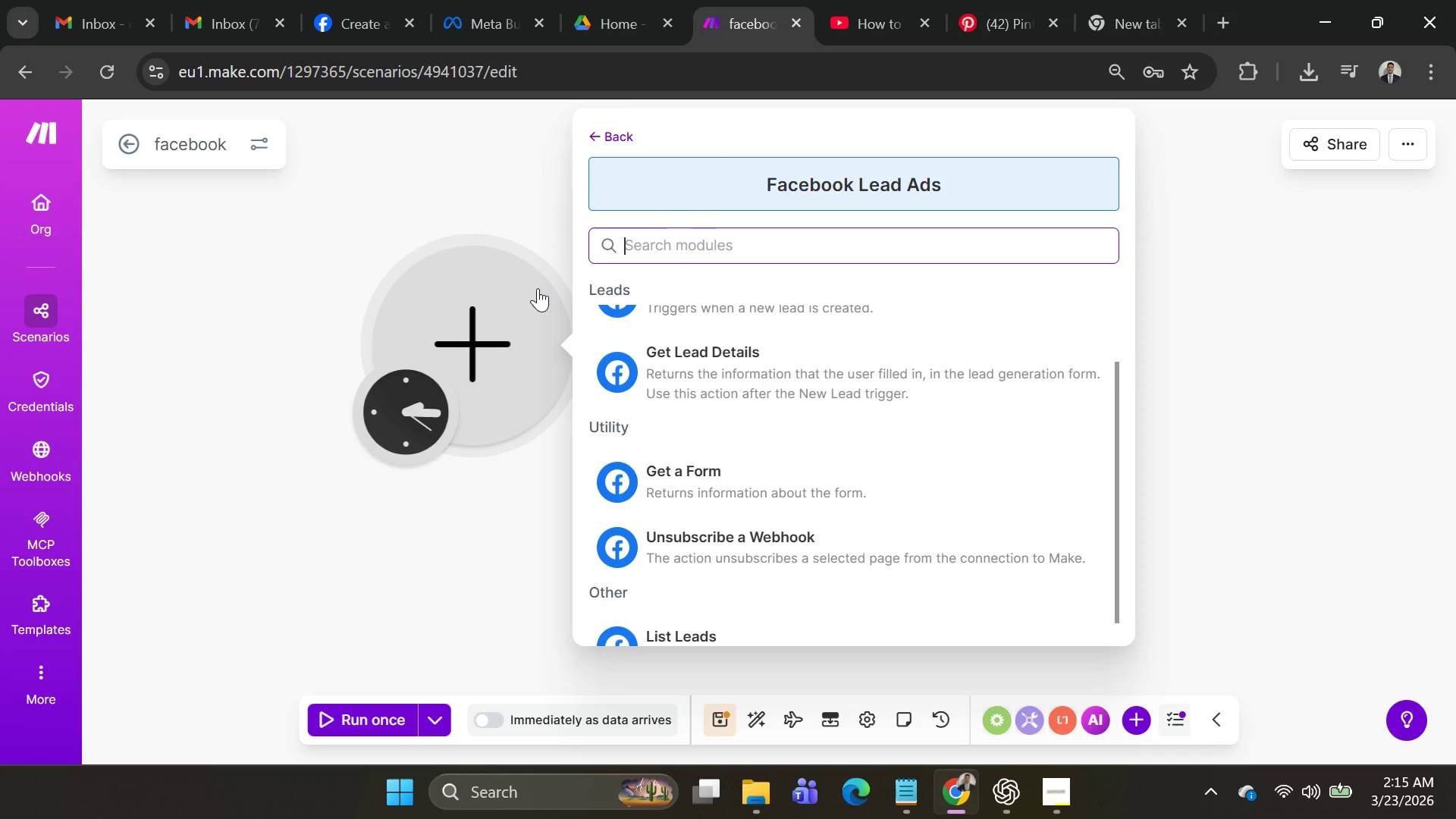 
wait(74.79)
 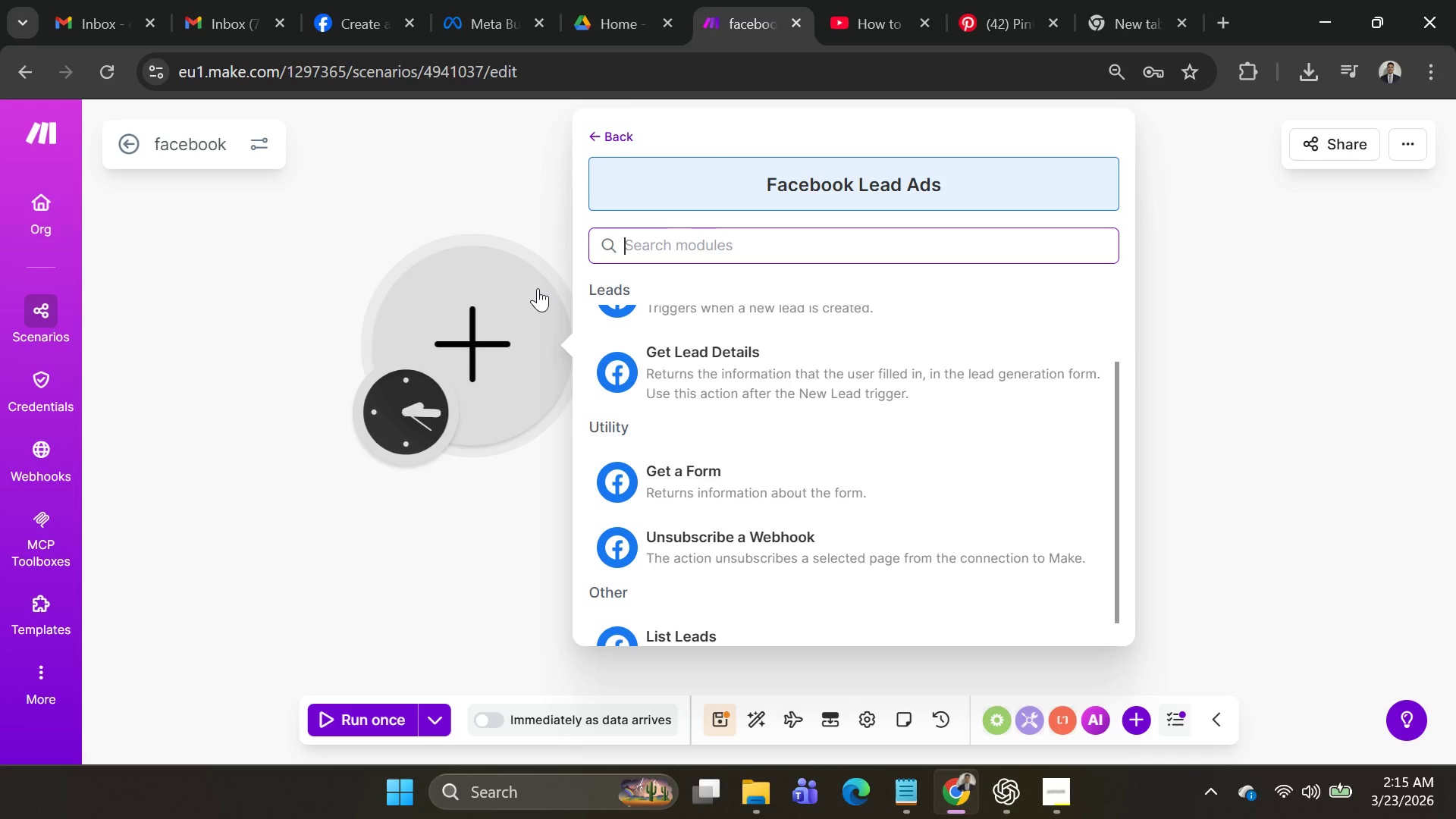 
left_click([1215, 29])
 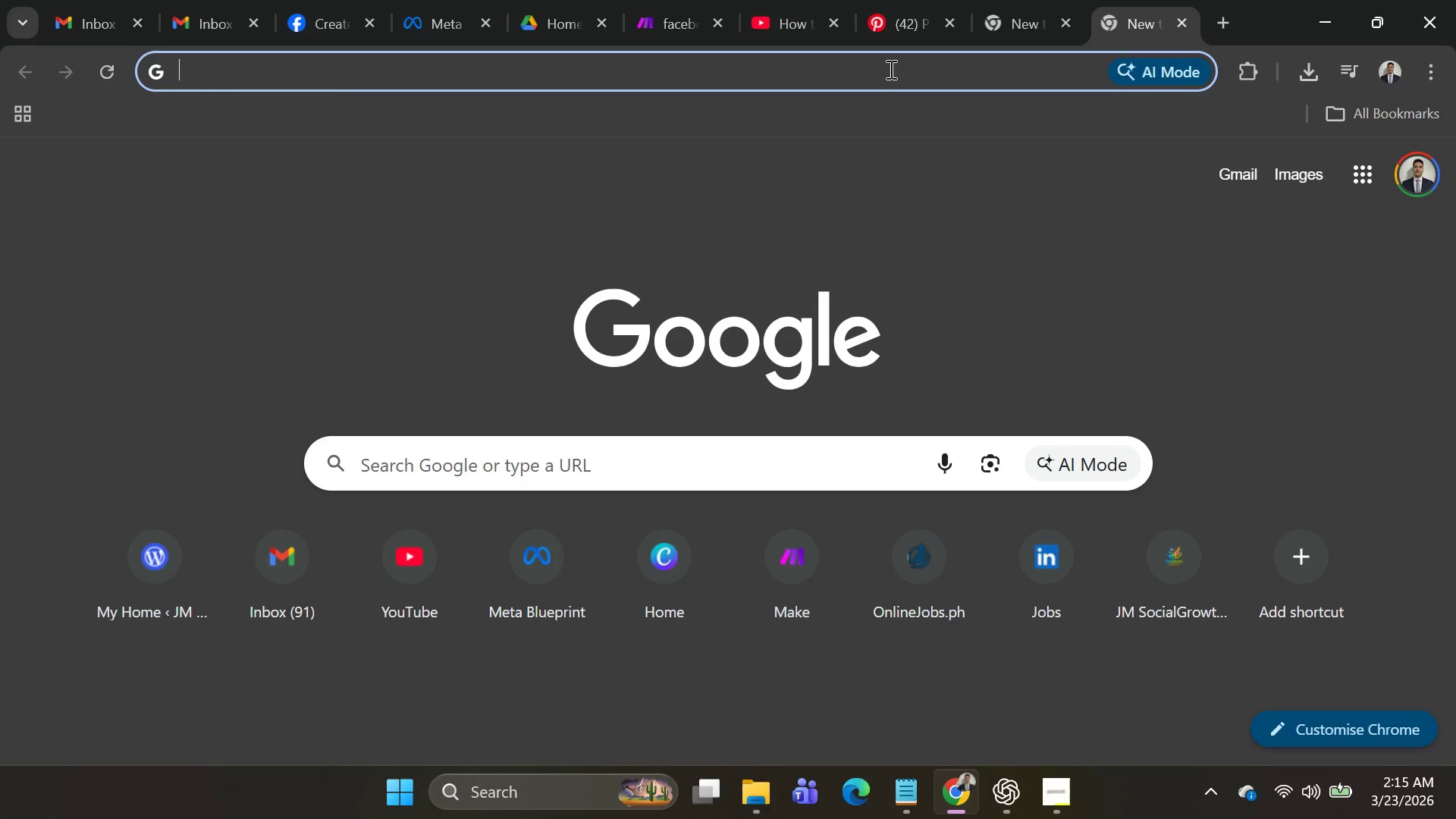 
type(facebook.com)
 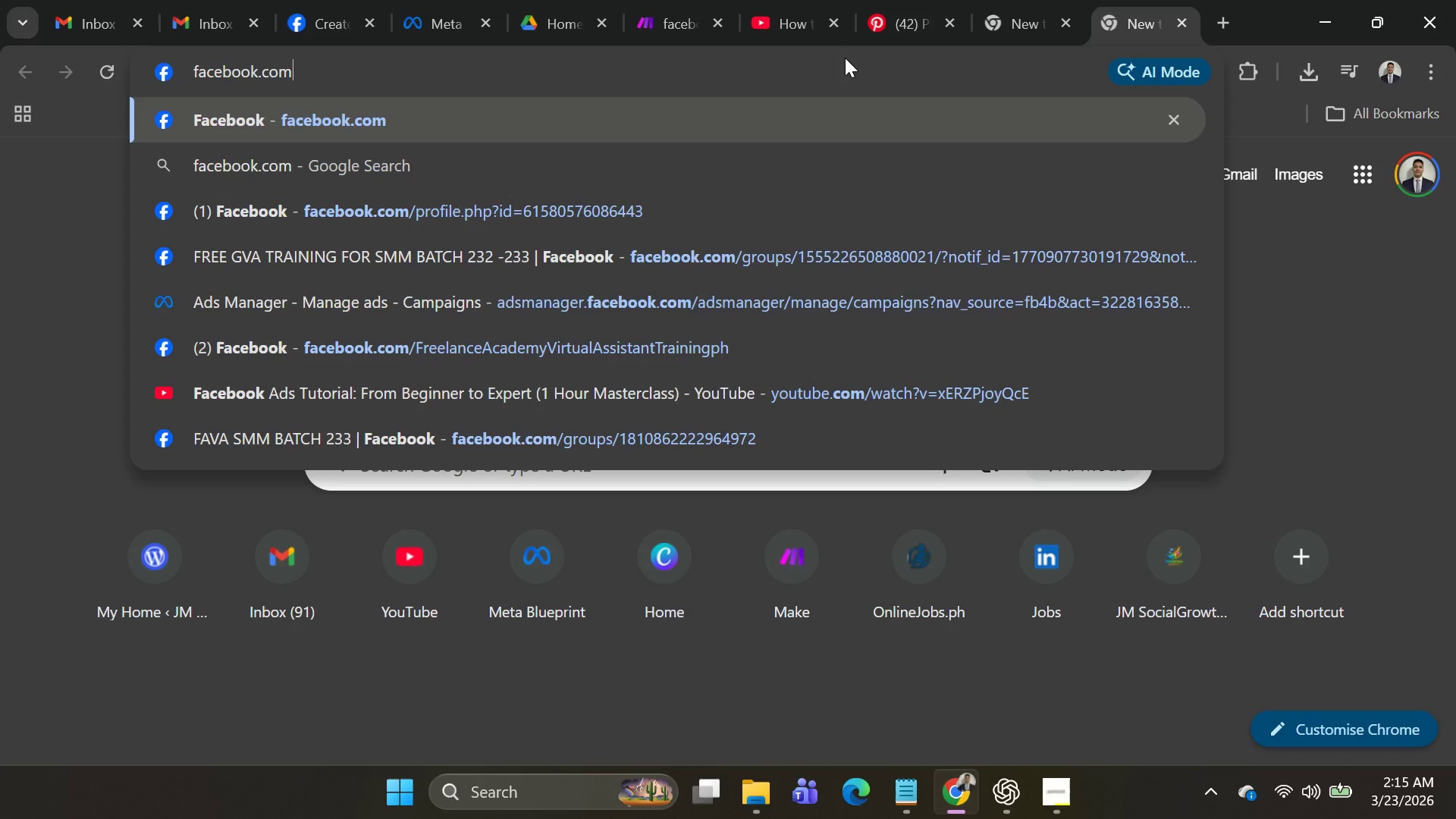 
wait(7.39)
 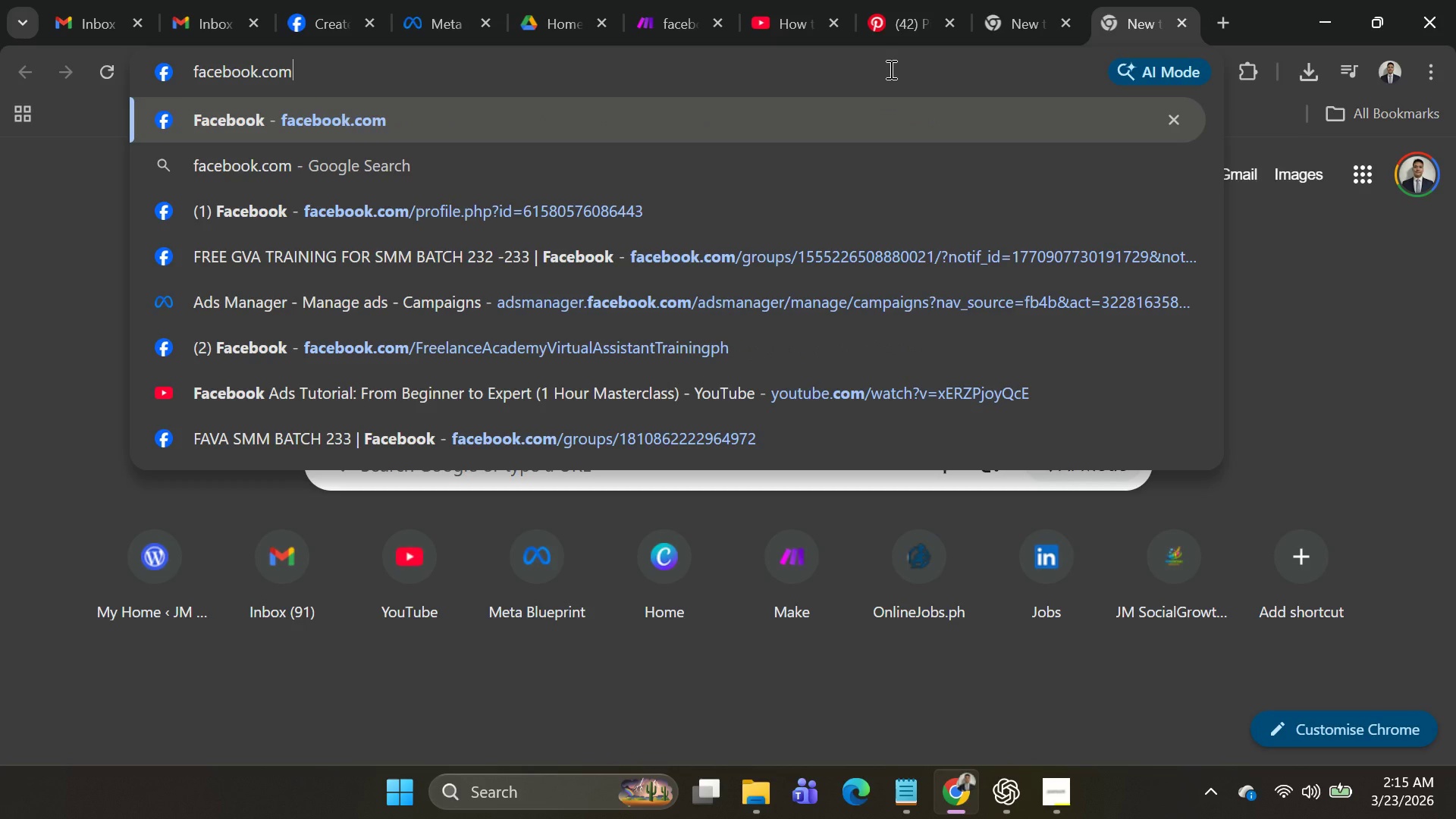 
type(/adsmanaf)
key(Backspace)
type(ger)
 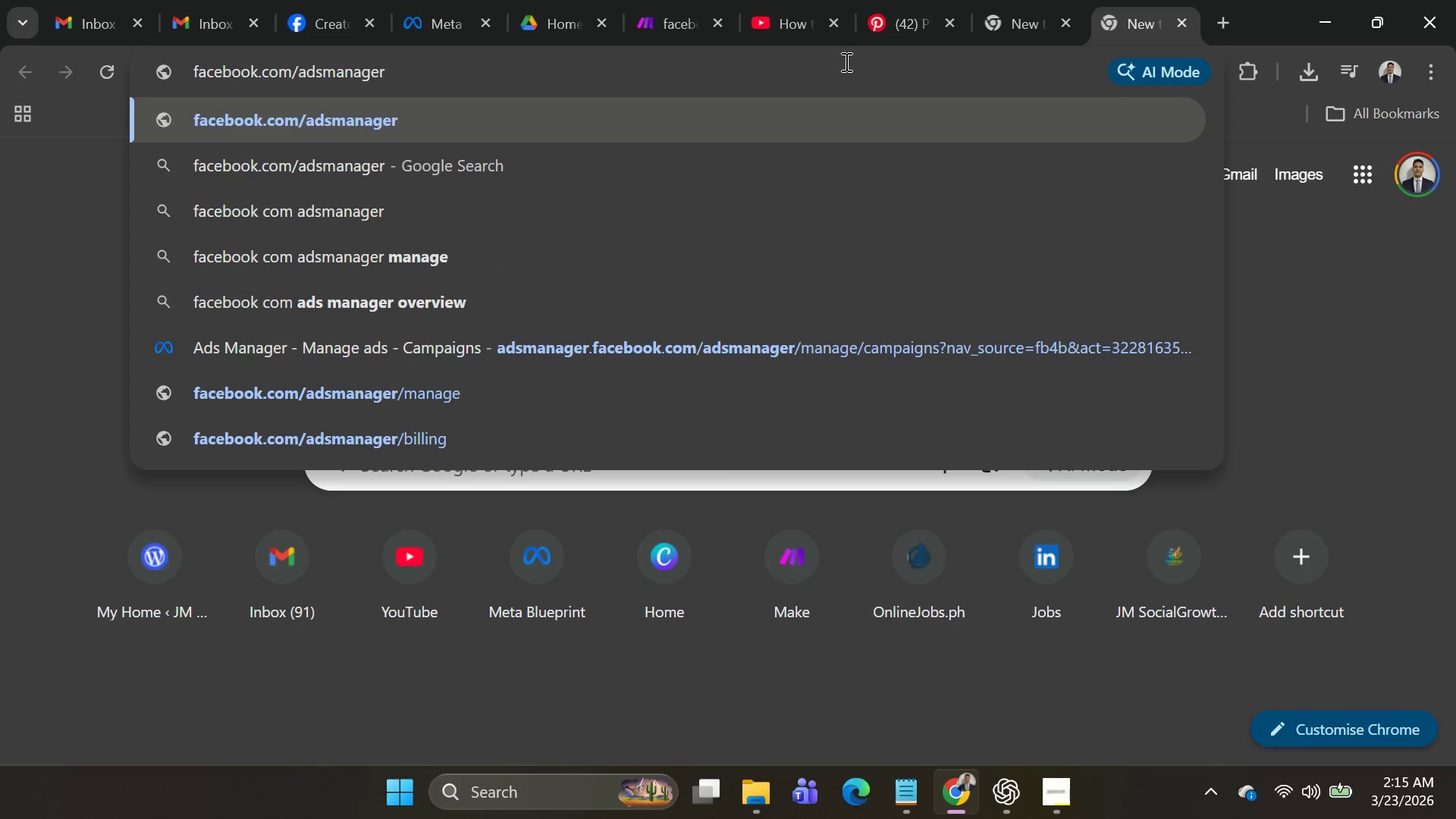 
key(Enter)
 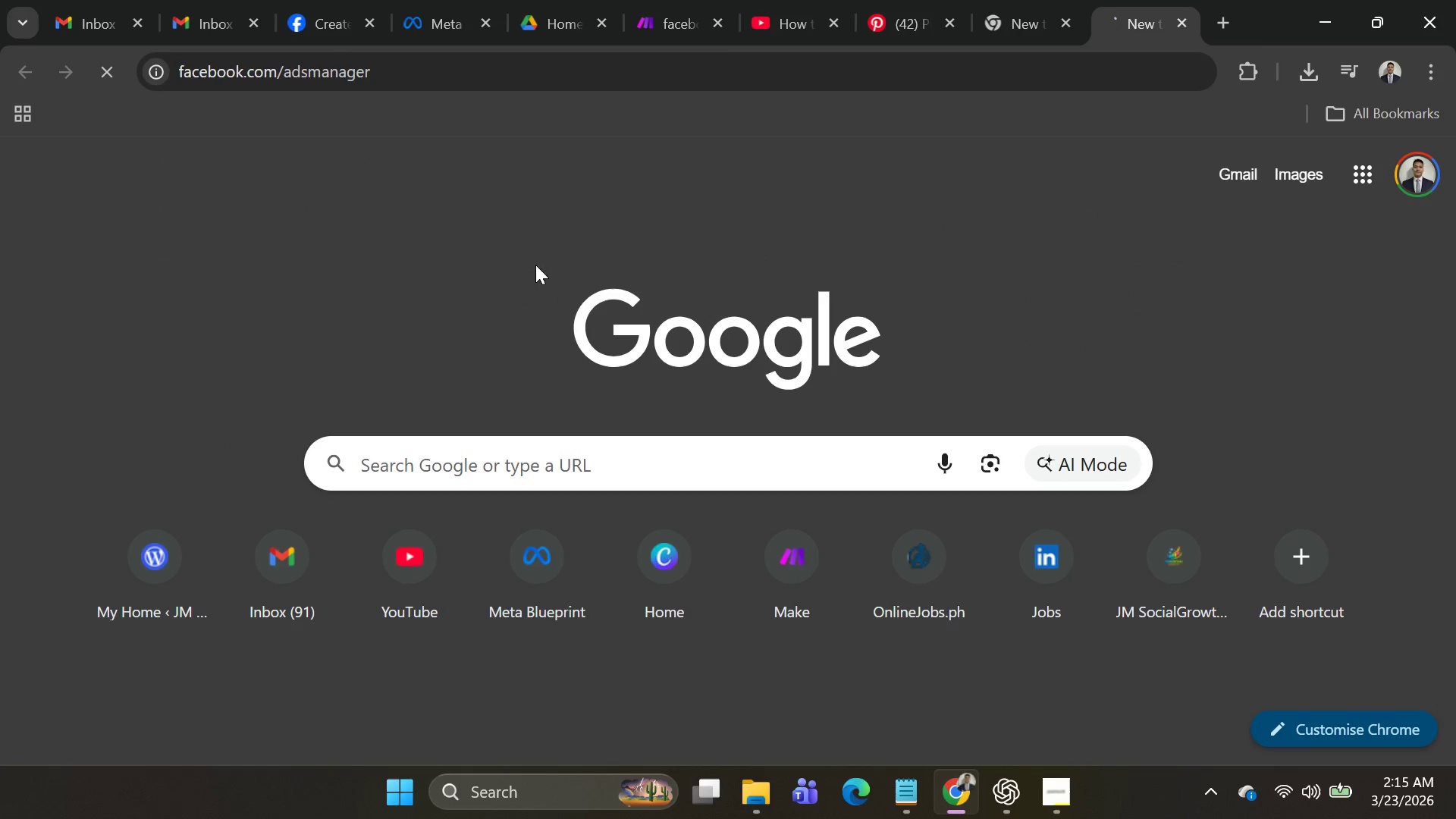 
left_click([315, 16])
 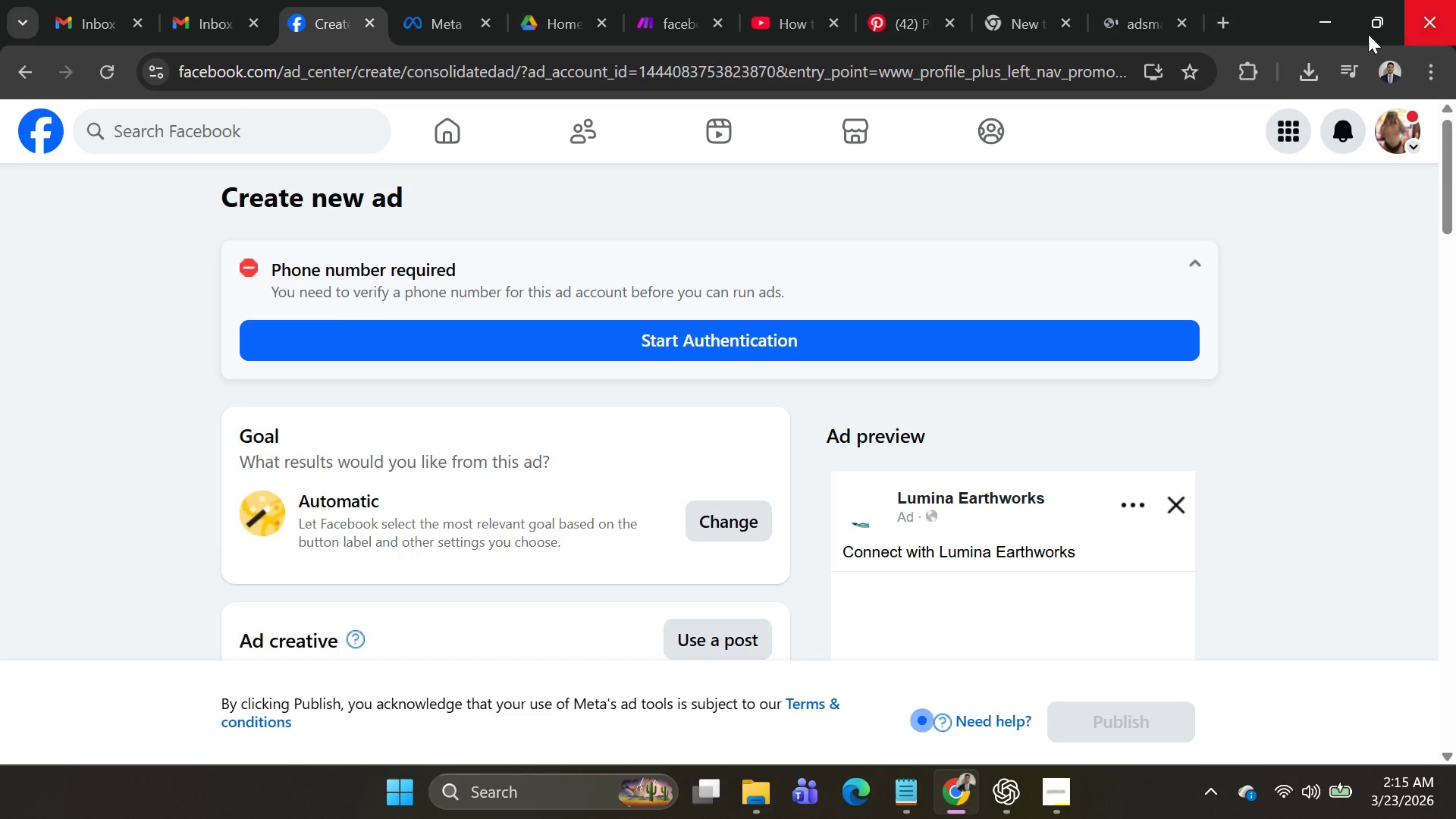 
left_click([1127, 10])
 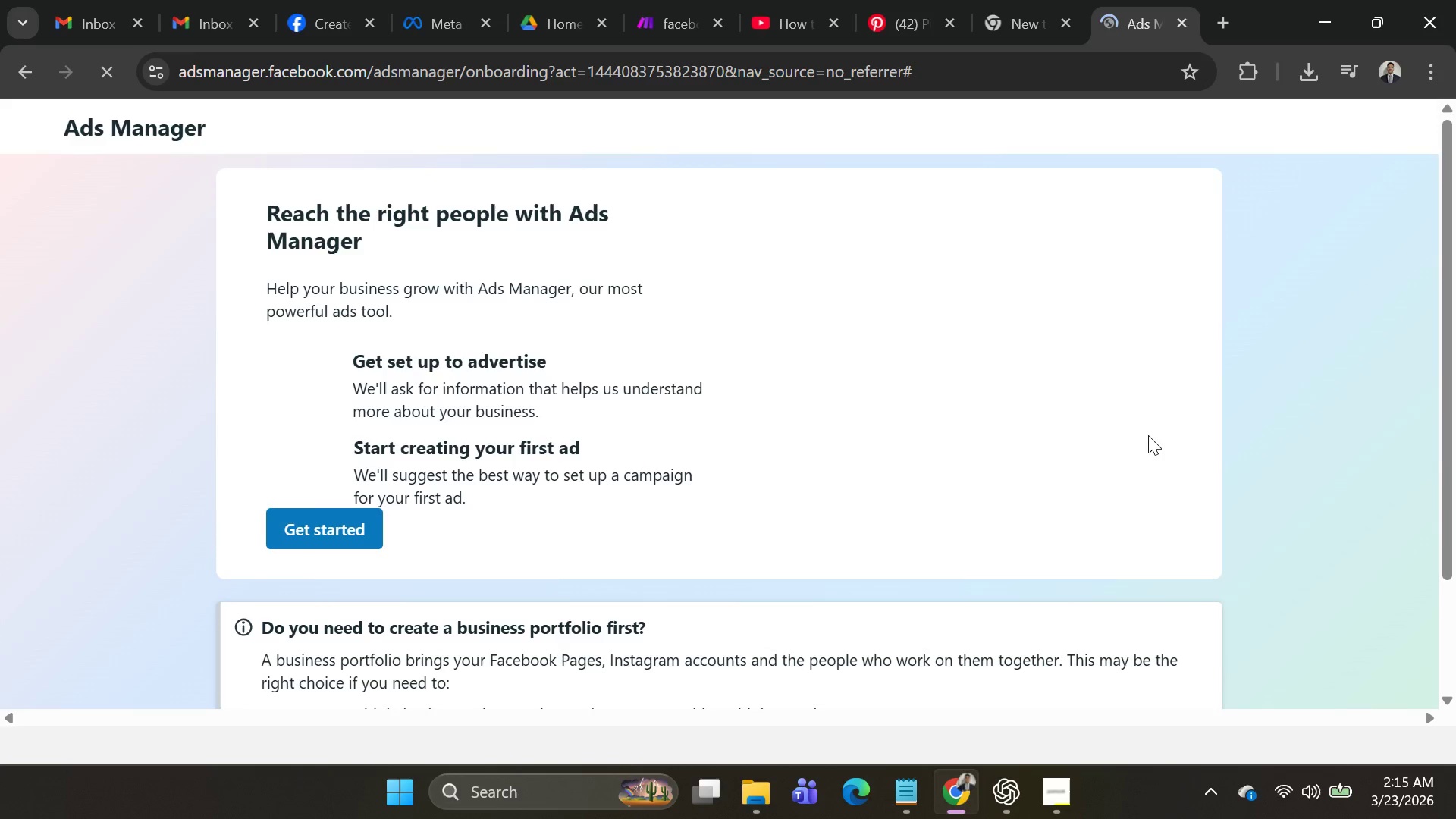 
scroll: coordinate [1178, 432], scroll_direction: down, amount: 2.0
 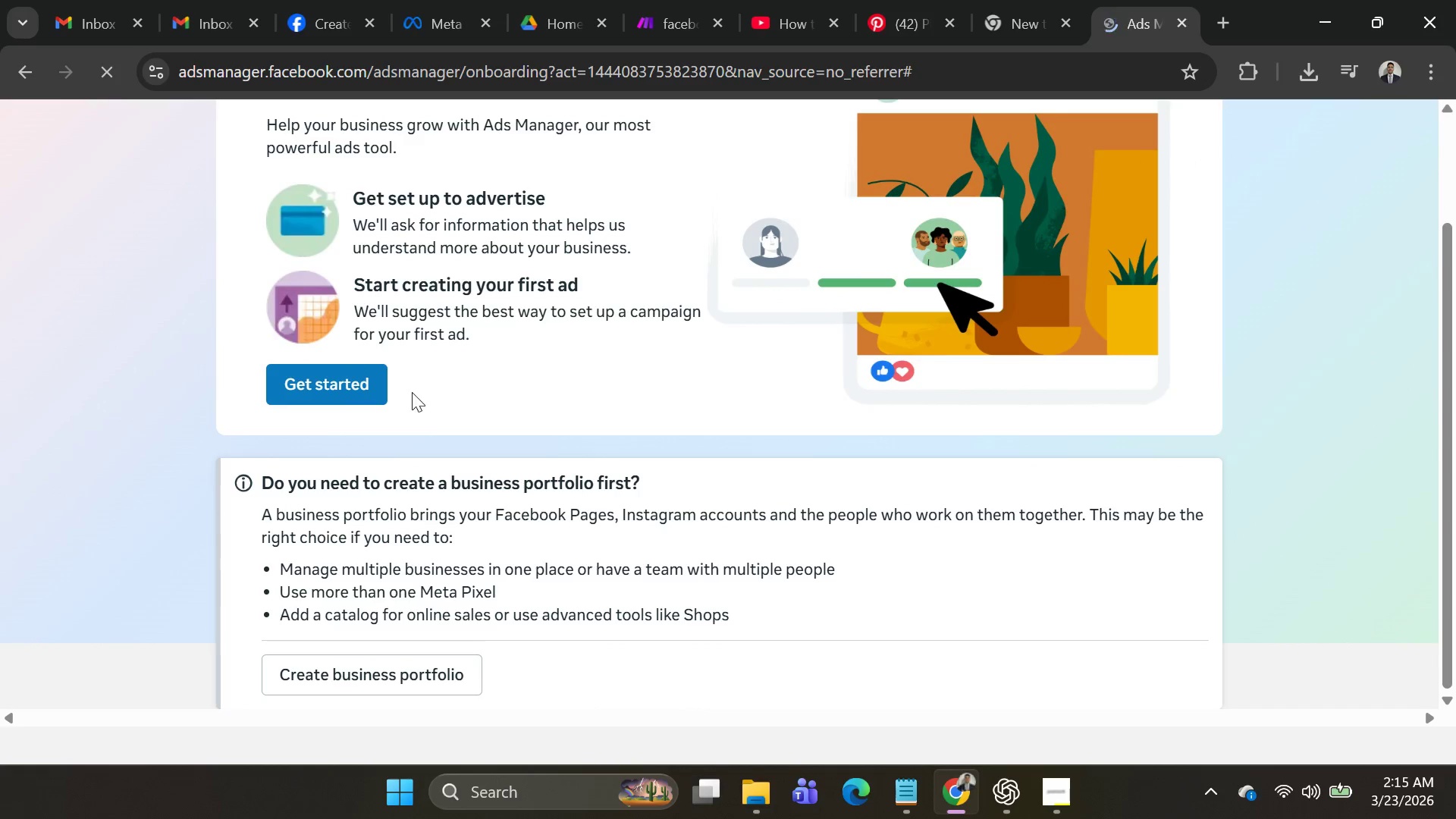 
left_click([334, 391])
 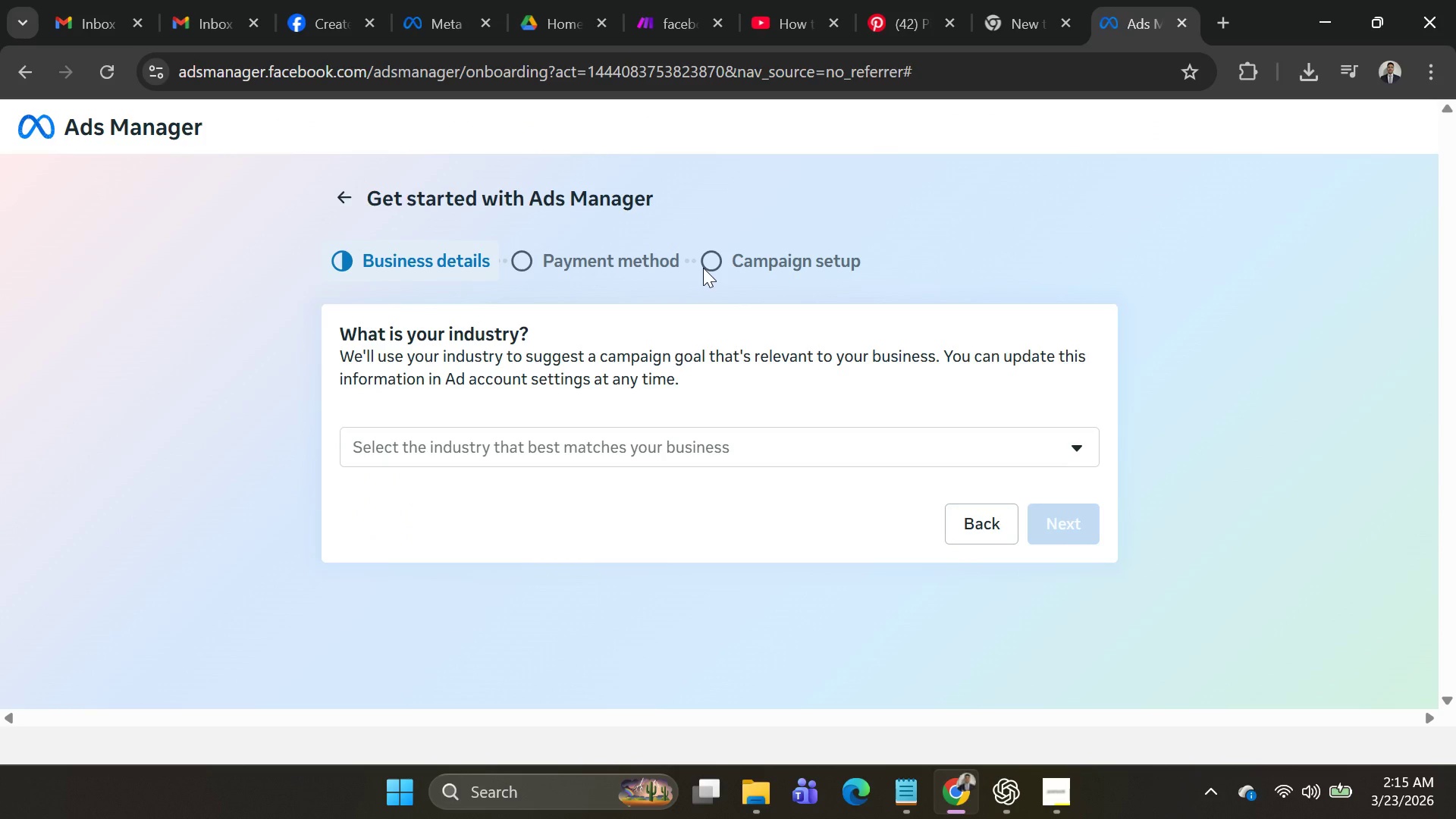 
left_click([696, 259])
 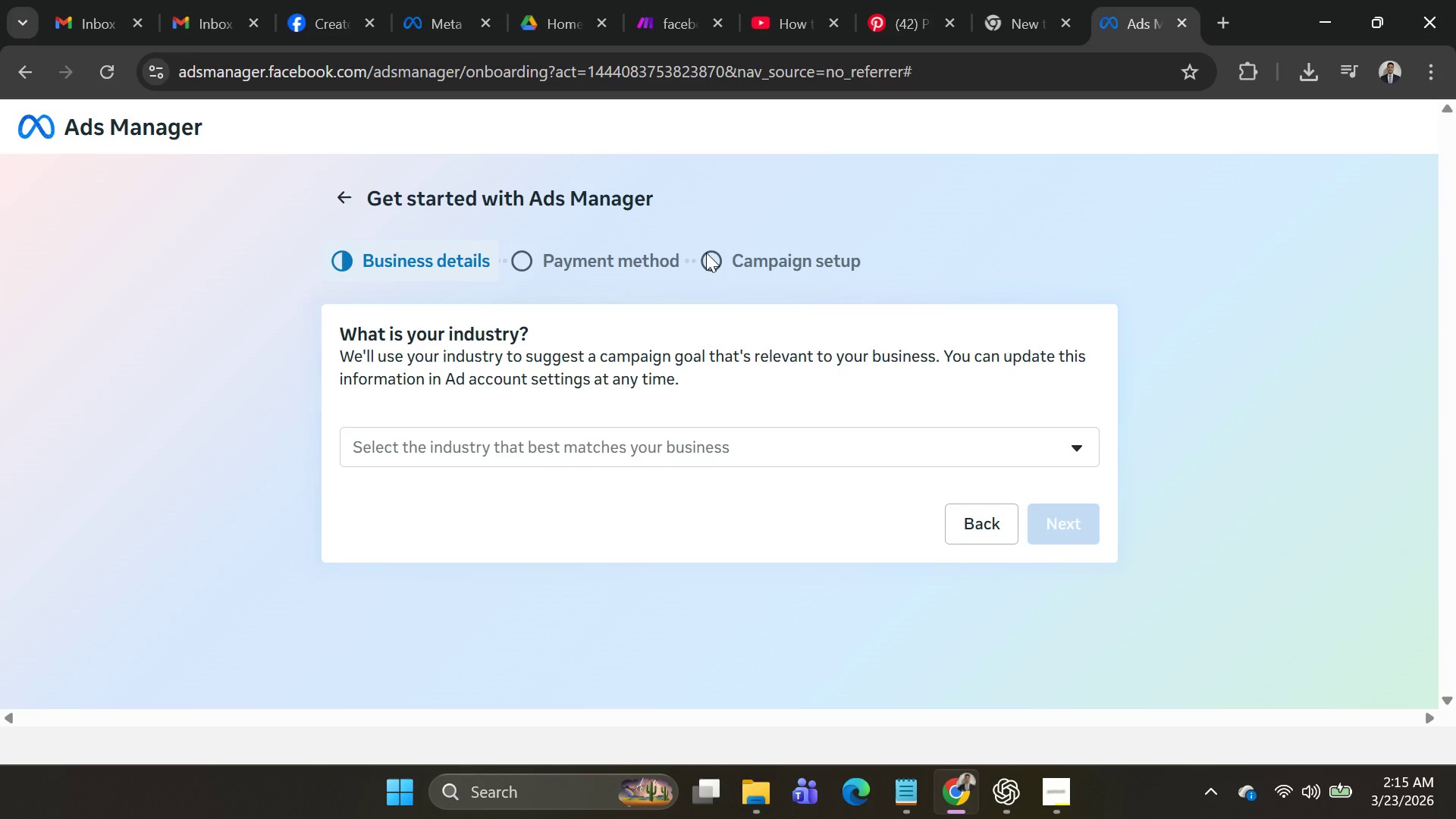 
left_click([706, 253])
 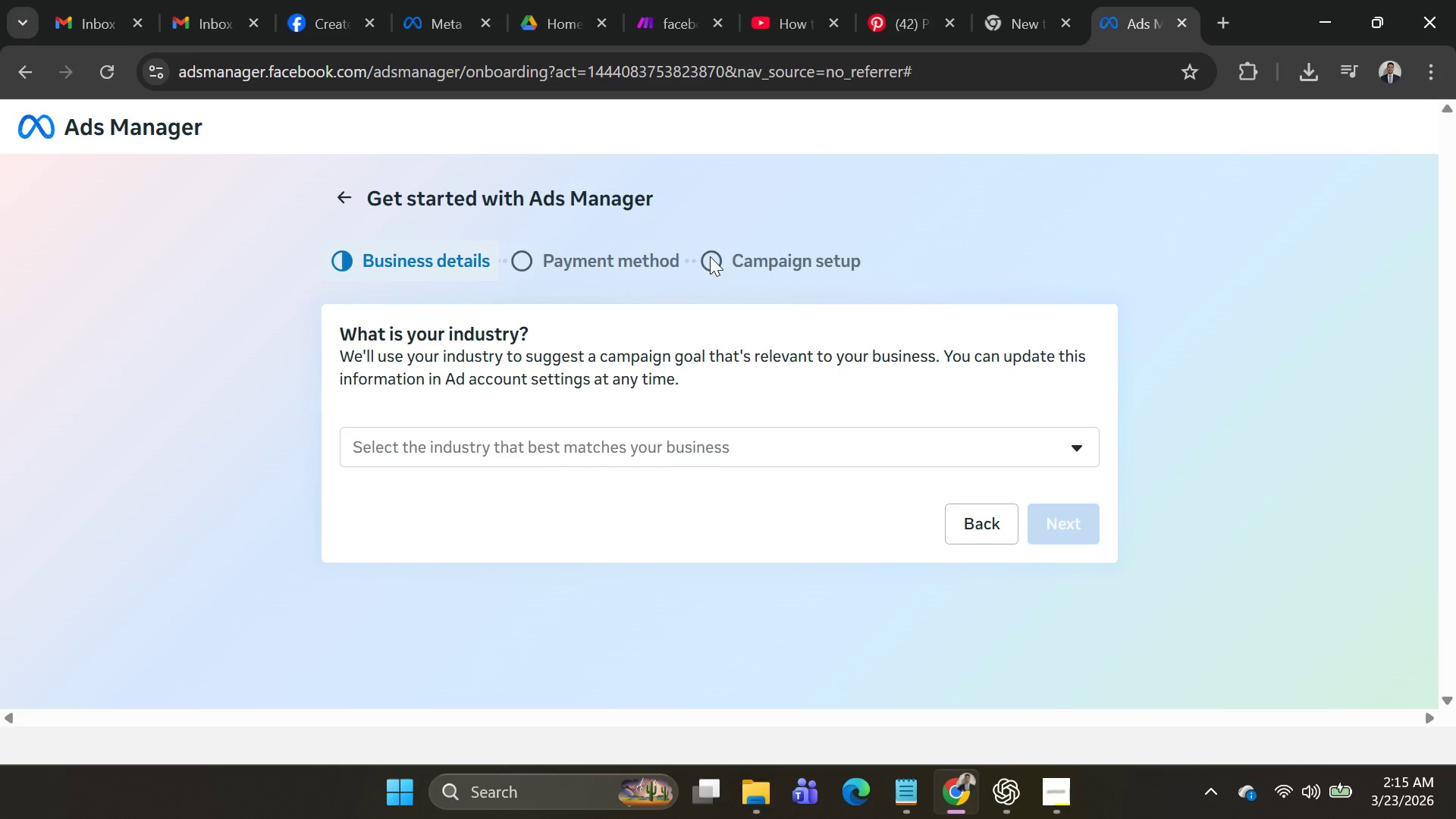 
left_click([710, 256])
 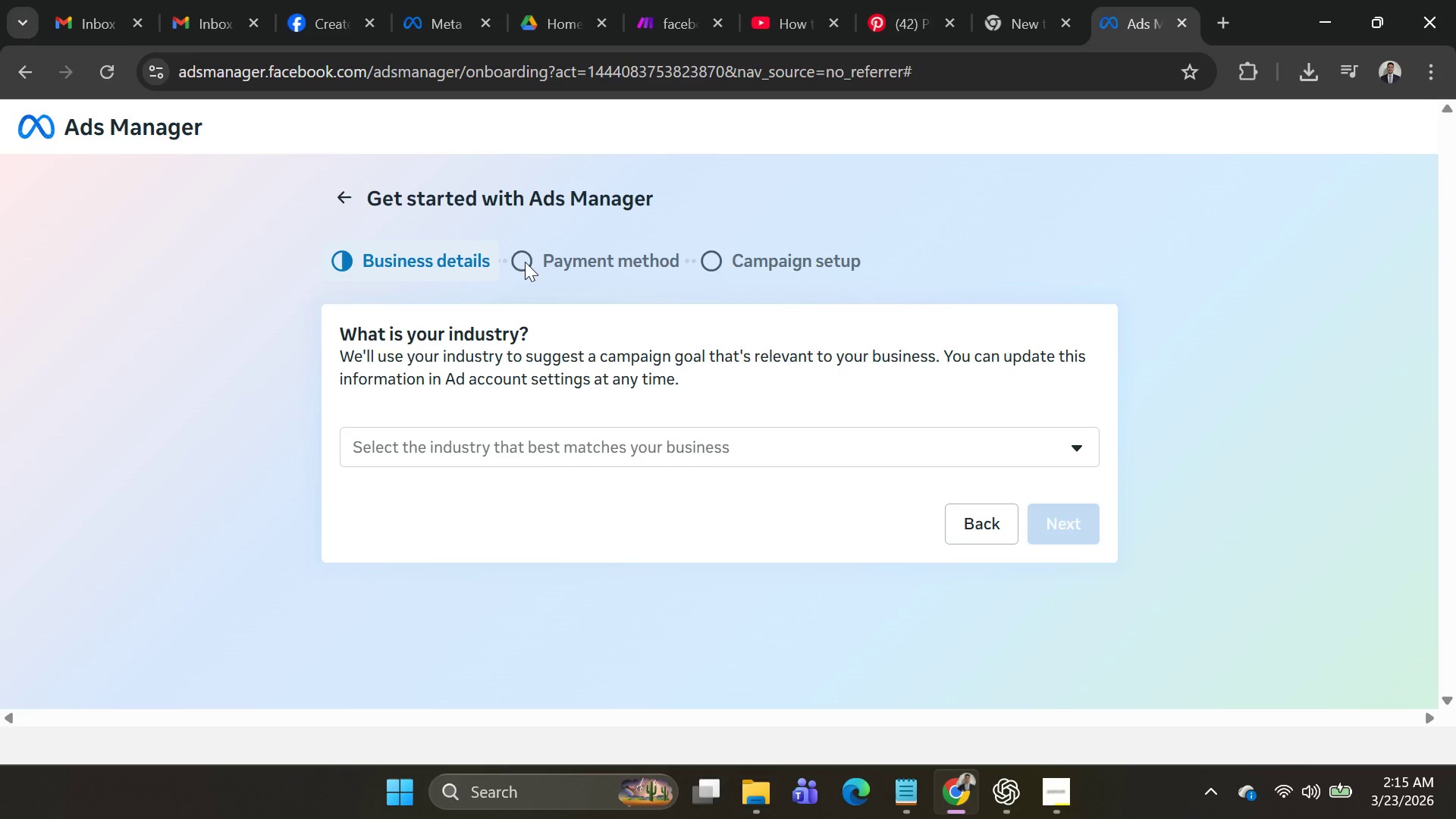 
double_click([523, 262])
 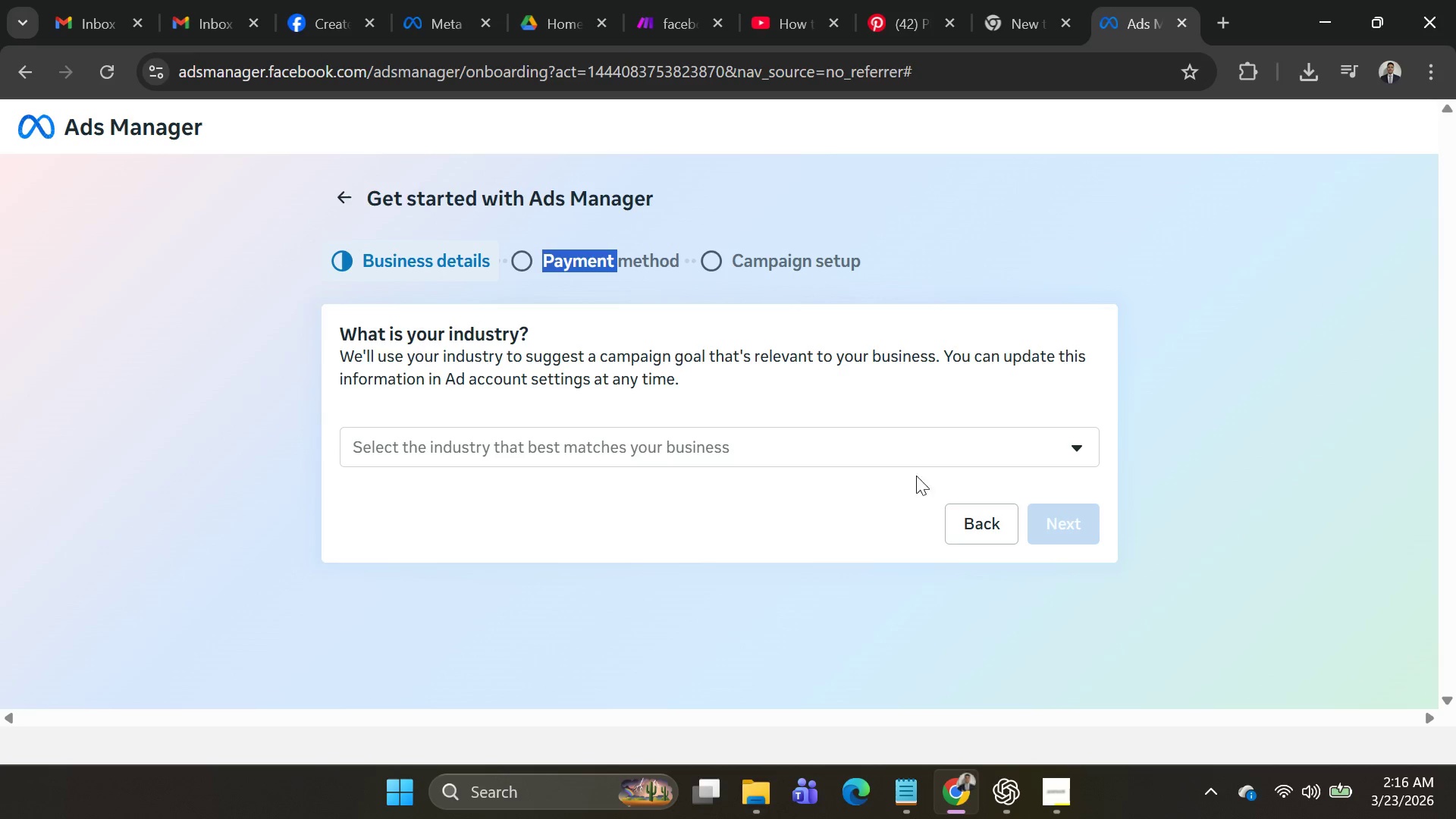 
left_click([917, 457])
 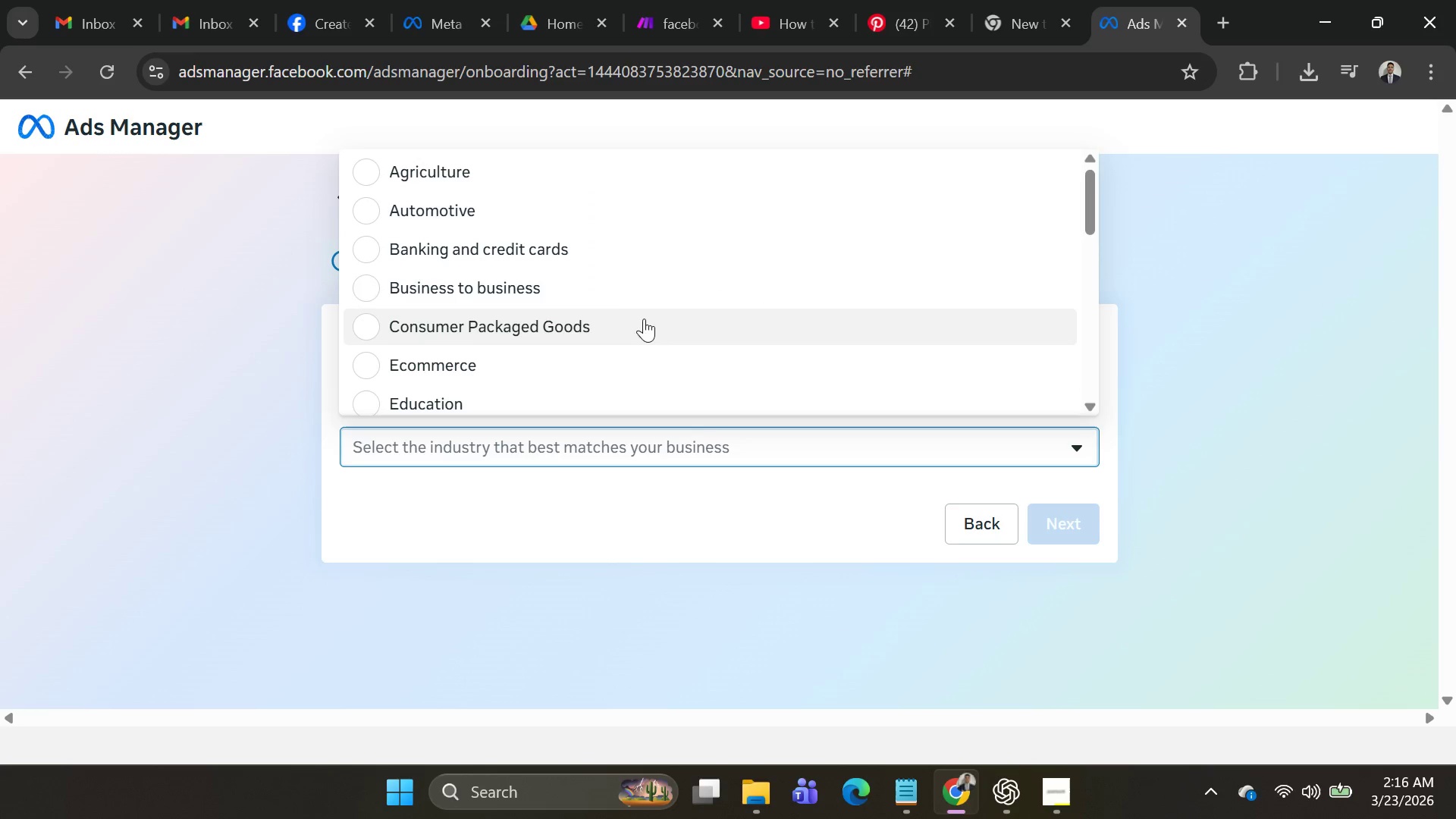 
scroll: coordinate [604, 315], scroll_direction: down, amount: 3.0
 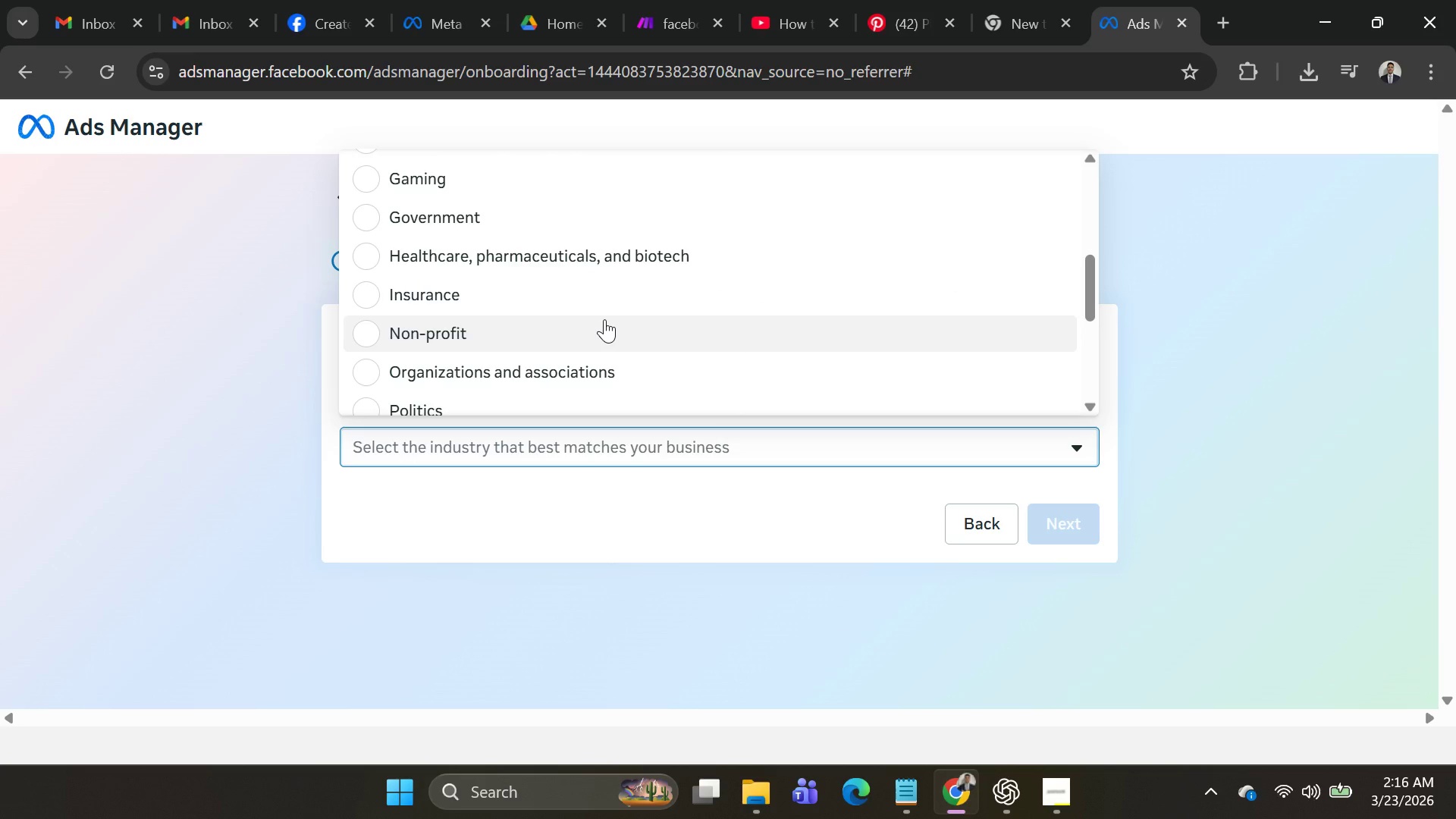 
scroll: coordinate [608, 323], scroll_direction: up, amount: 6.0
 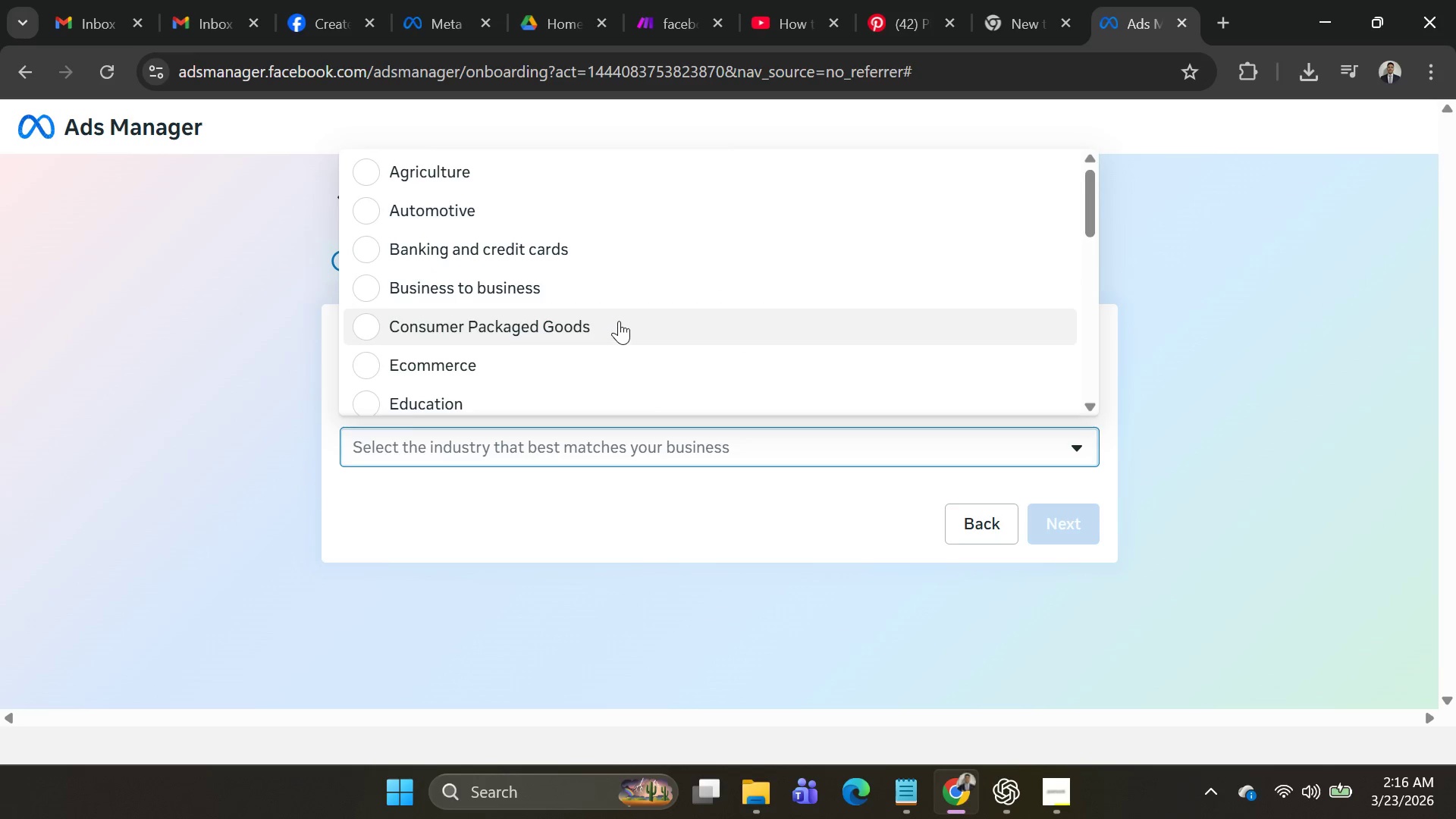 
scroll: coordinate [617, 312], scroll_direction: down, amount: 4.0
 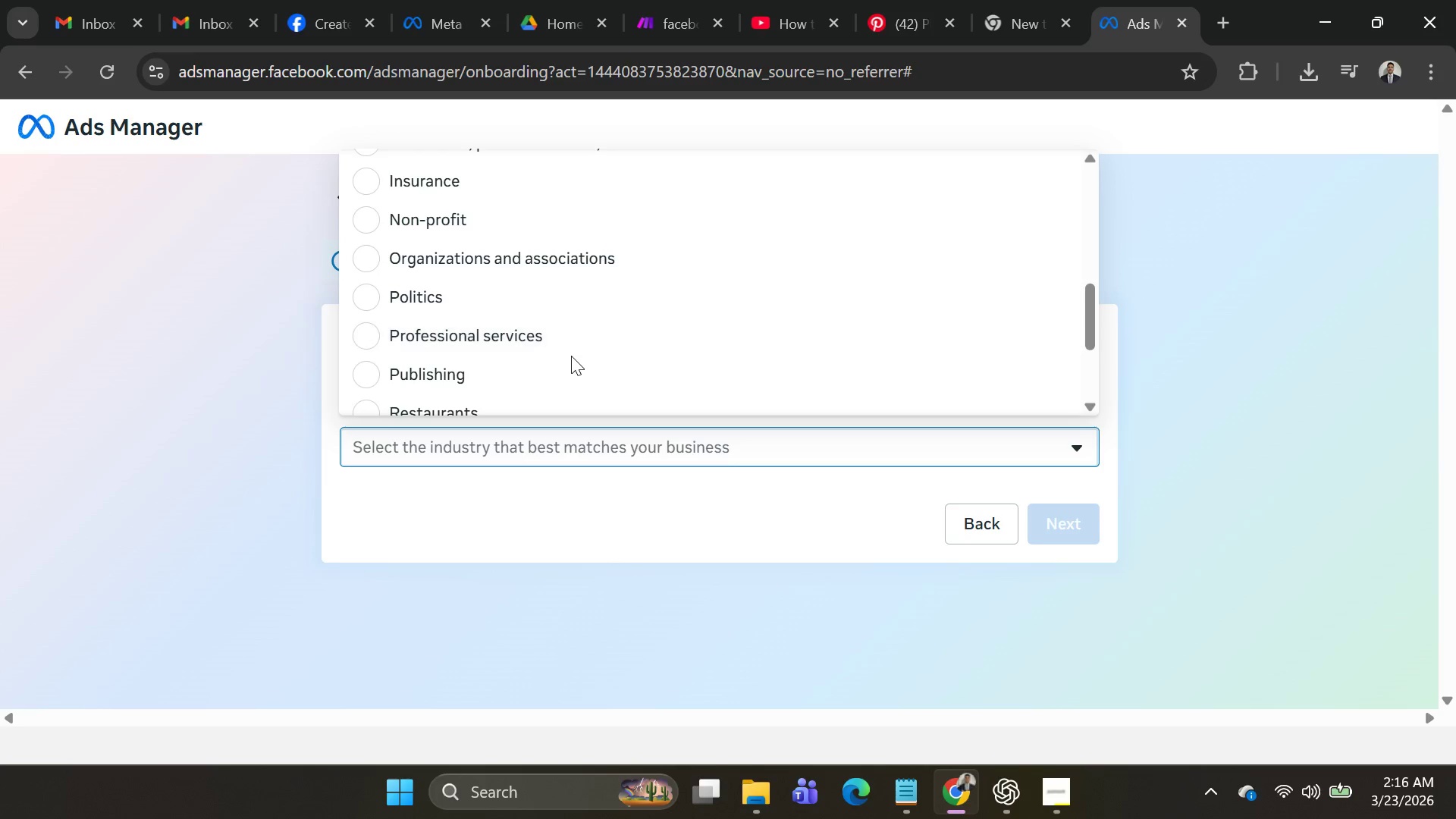 
left_click([563, 375])
 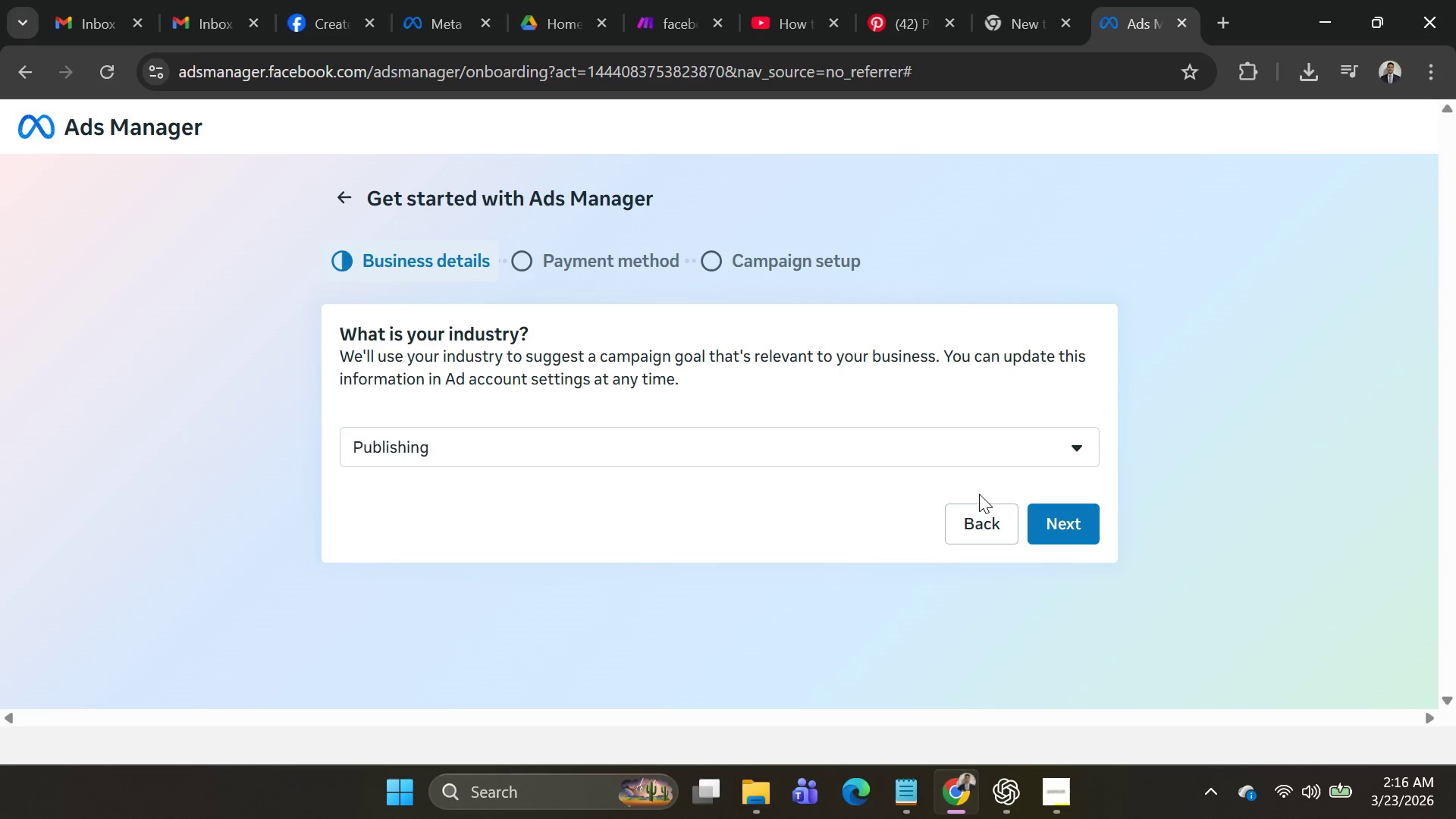 
left_click([962, 439])
 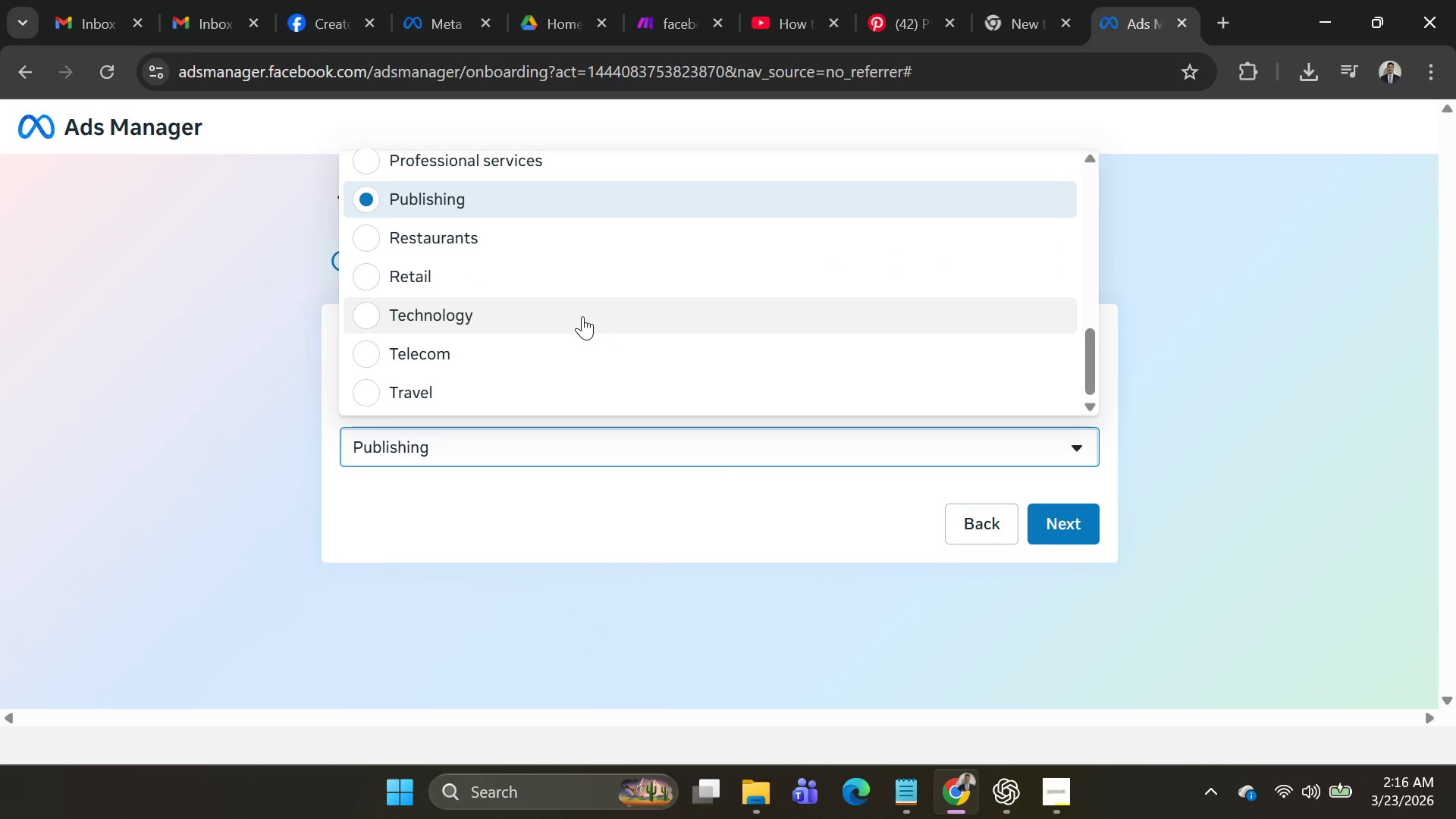 
scroll: coordinate [579, 326], scroll_direction: up, amount: 6.0
 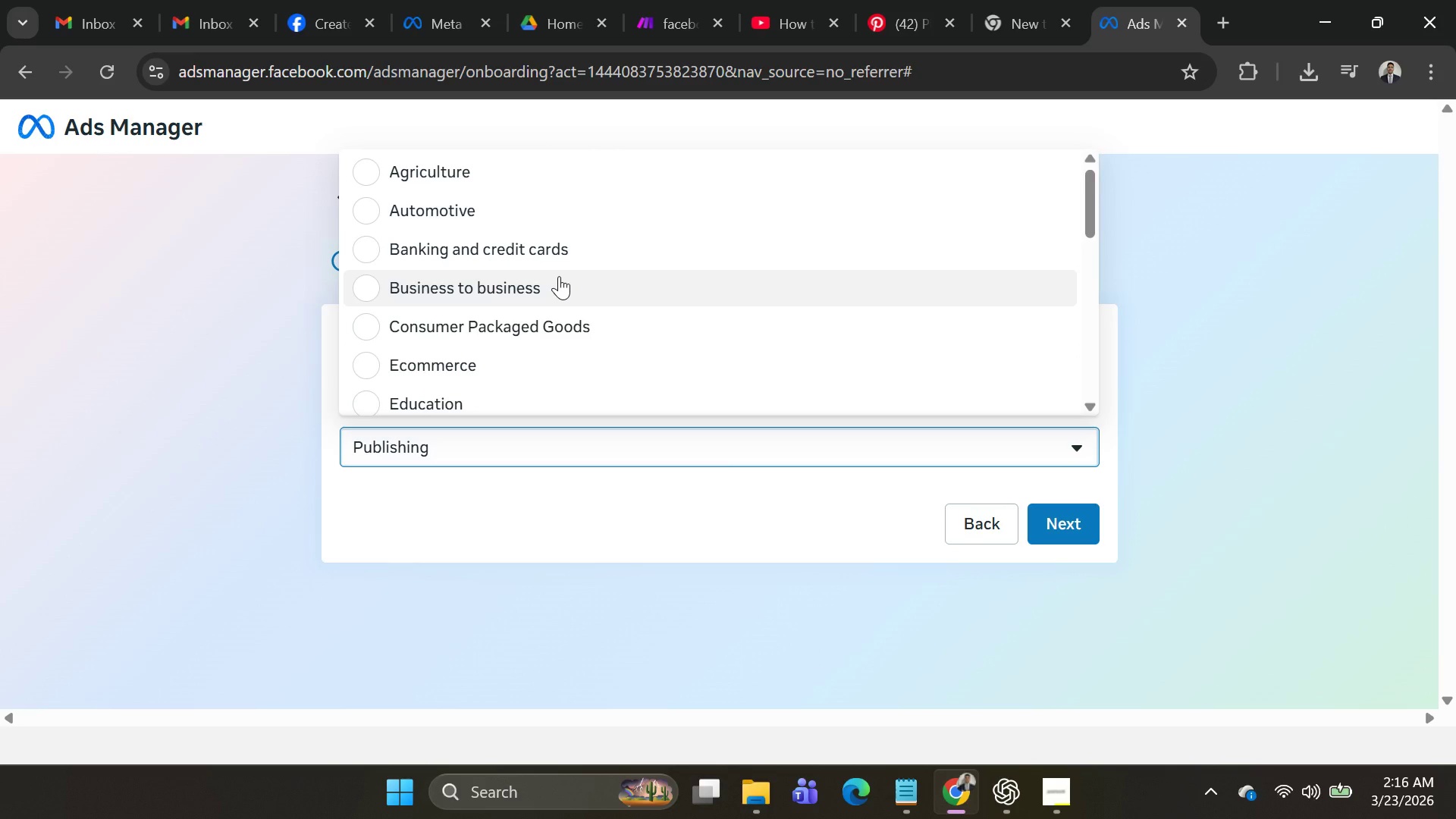 
scroll: coordinate [576, 282], scroll_direction: down, amount: 2.0
 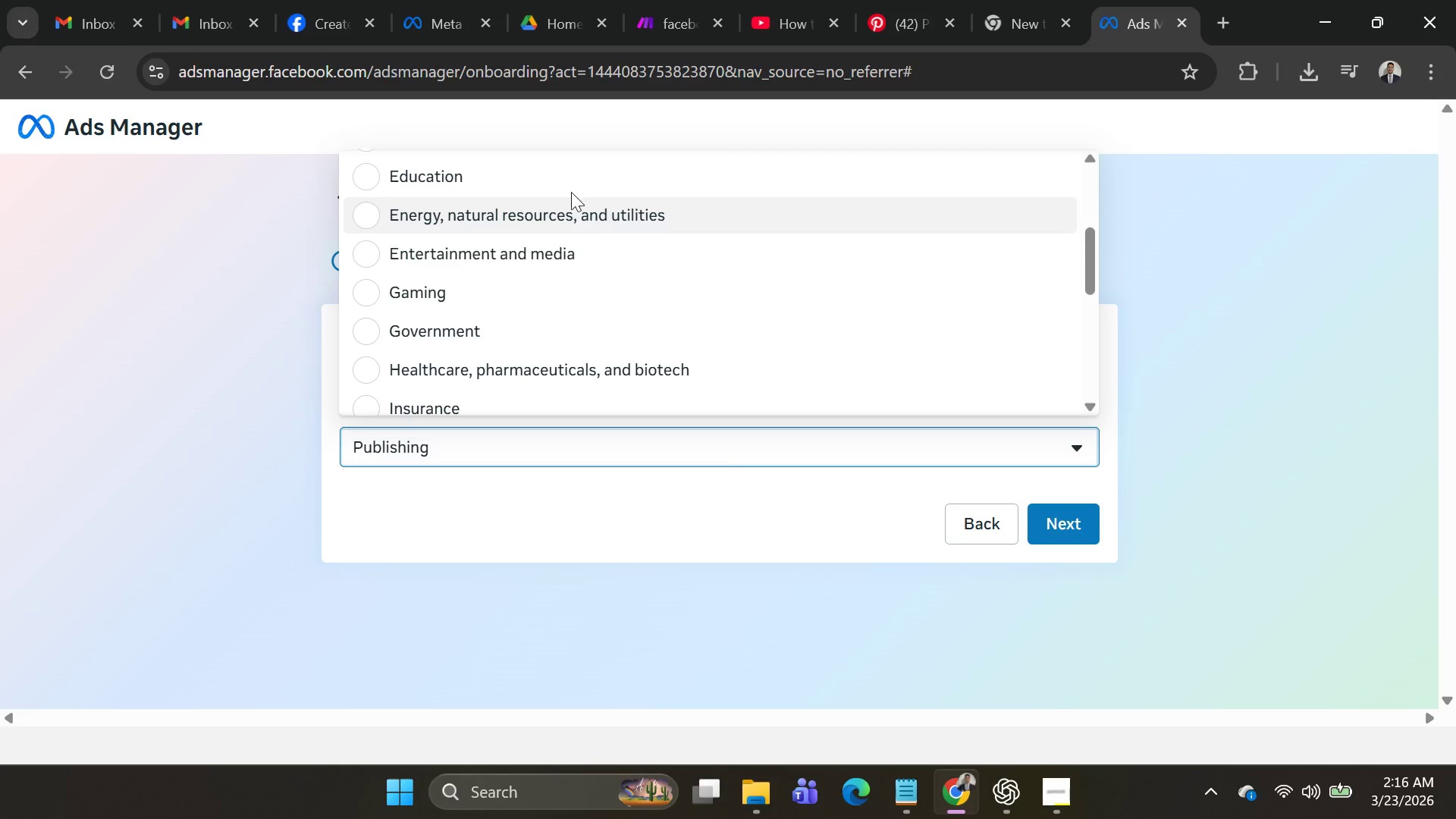 
left_click([568, 182])
 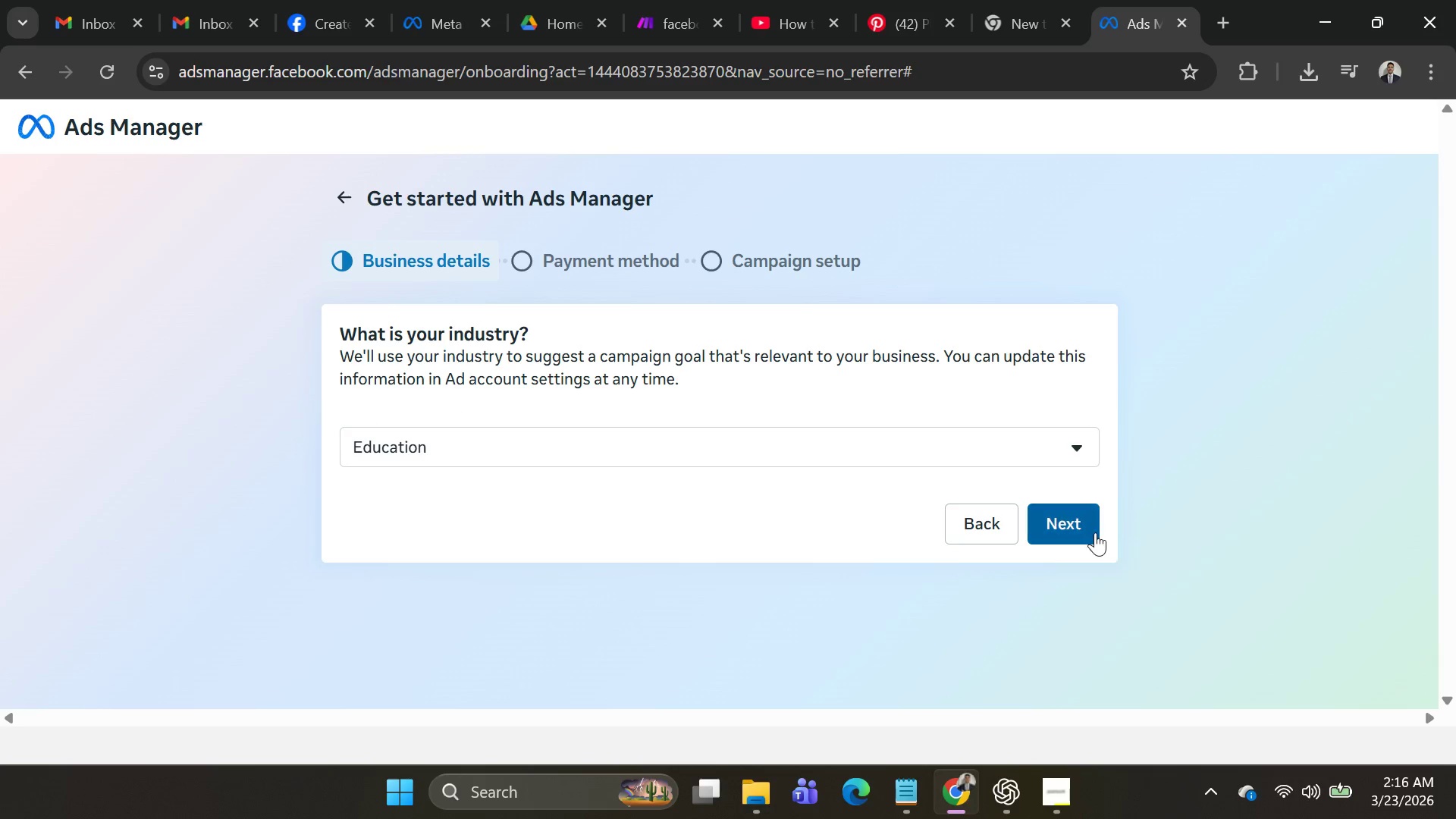 
left_click([1072, 529])
 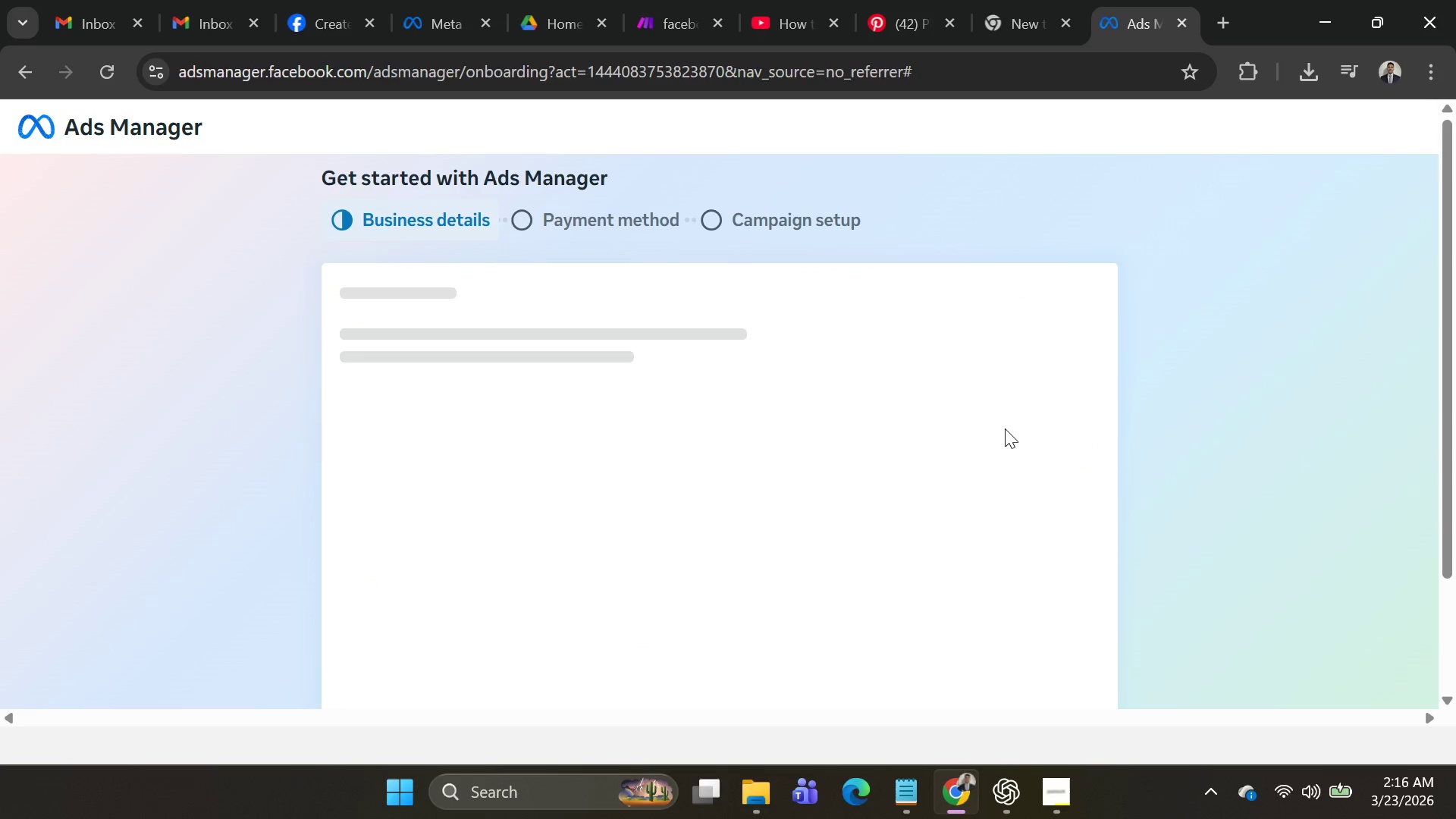 
scroll: coordinate [1005, 428], scroll_direction: down, amount: 2.0
 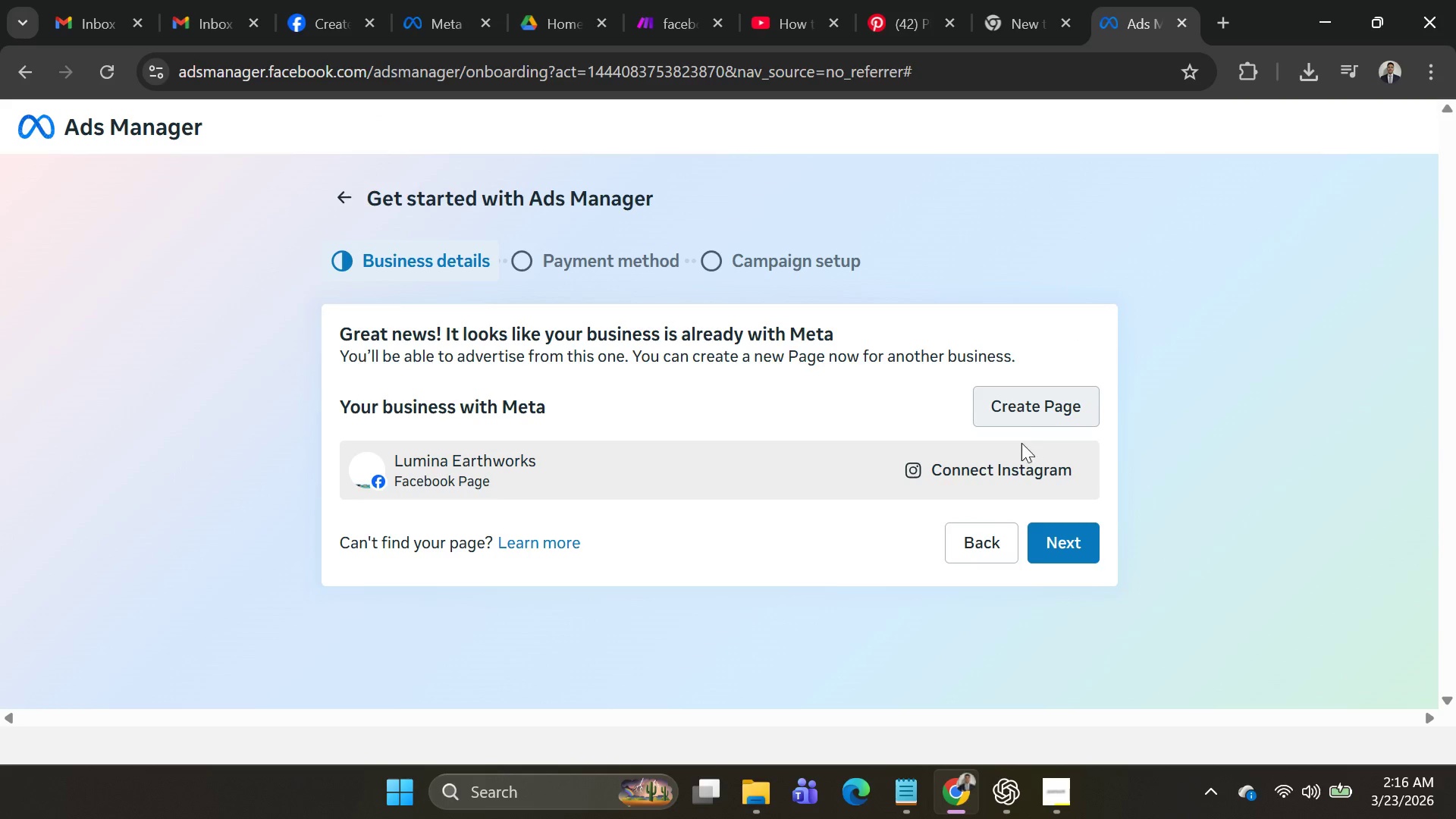 
left_click([1057, 534])
 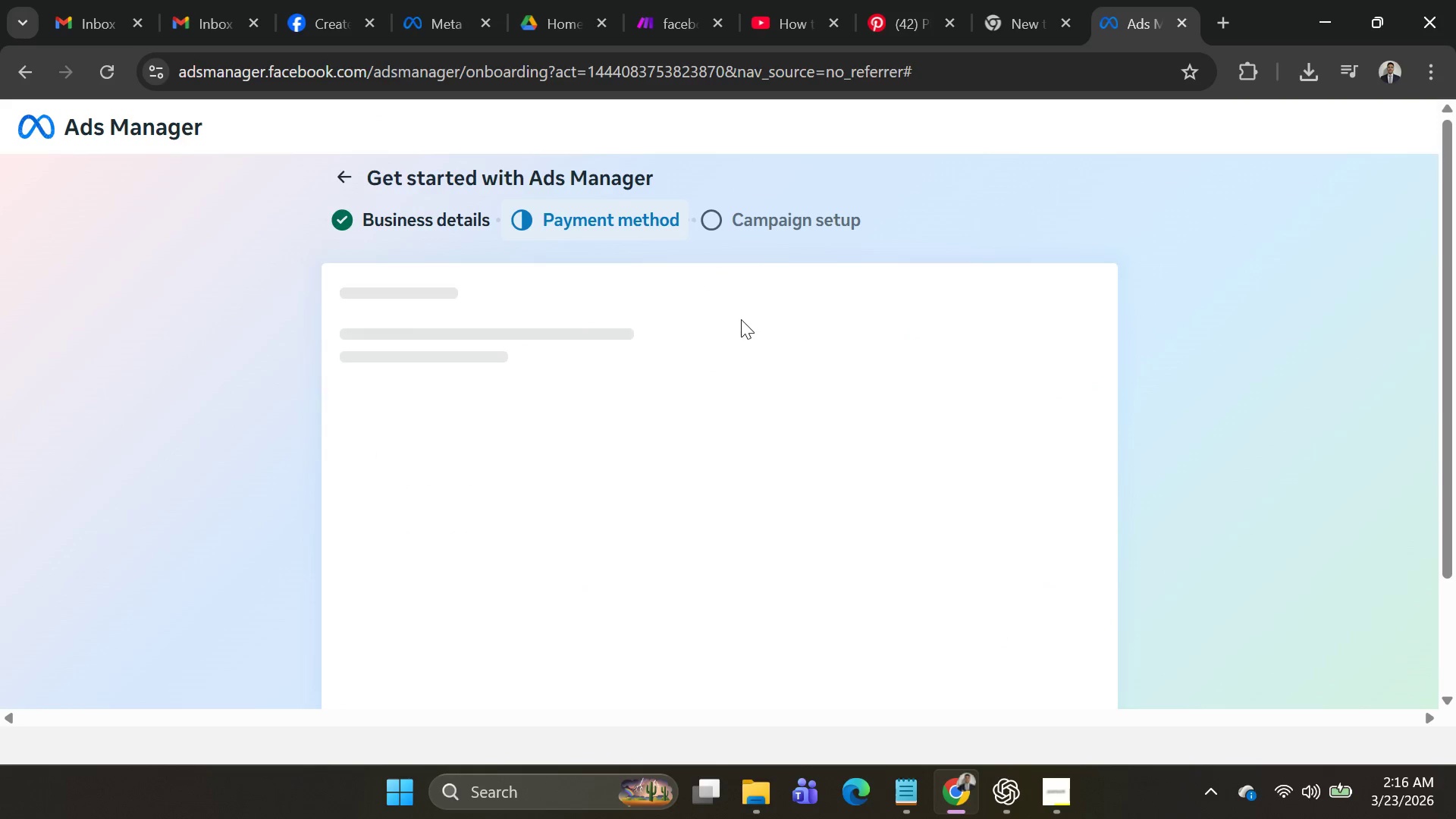 
scroll: coordinate [733, 325], scroll_direction: down, amount: 1.0
 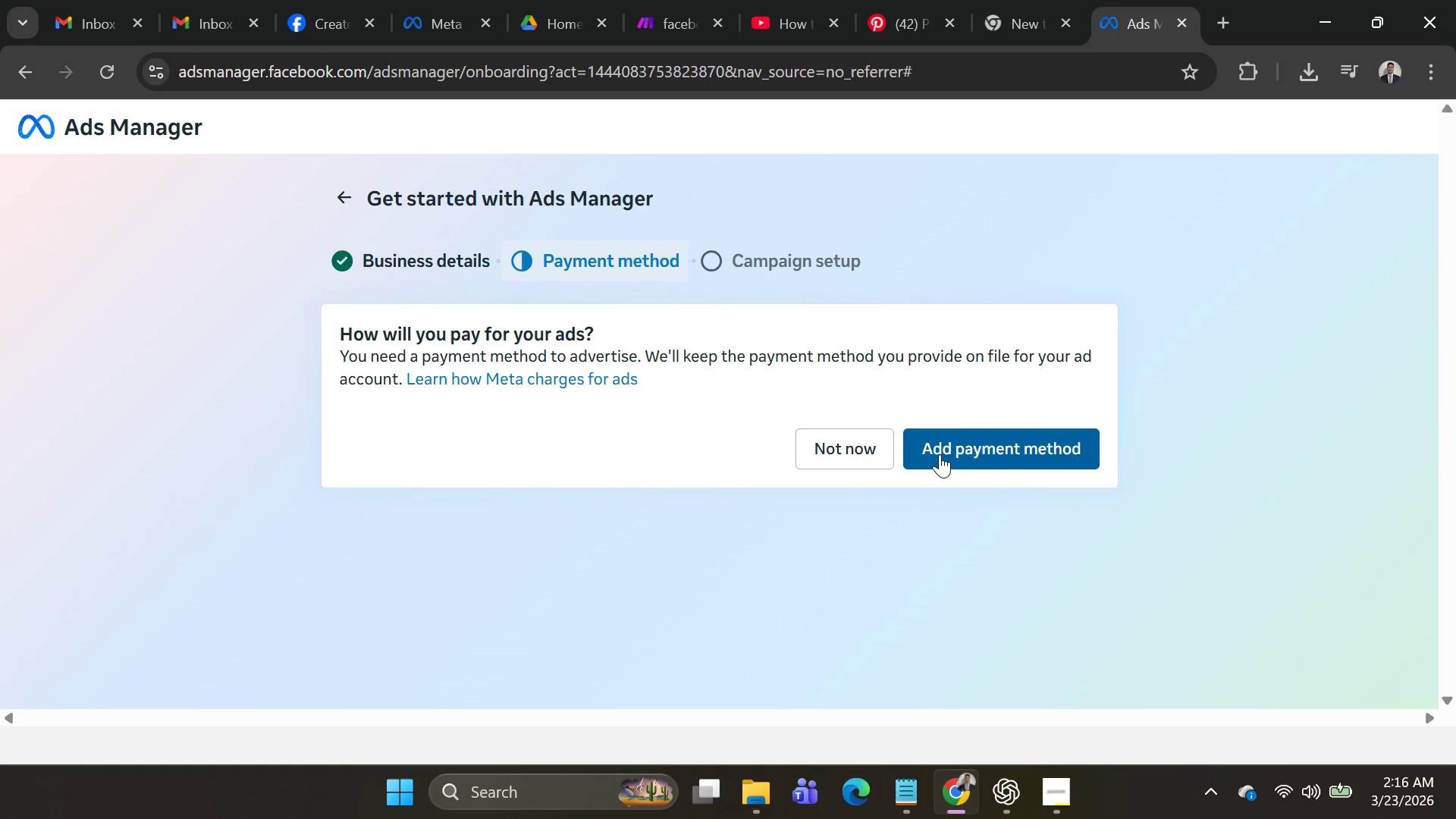 
left_click([877, 454])
 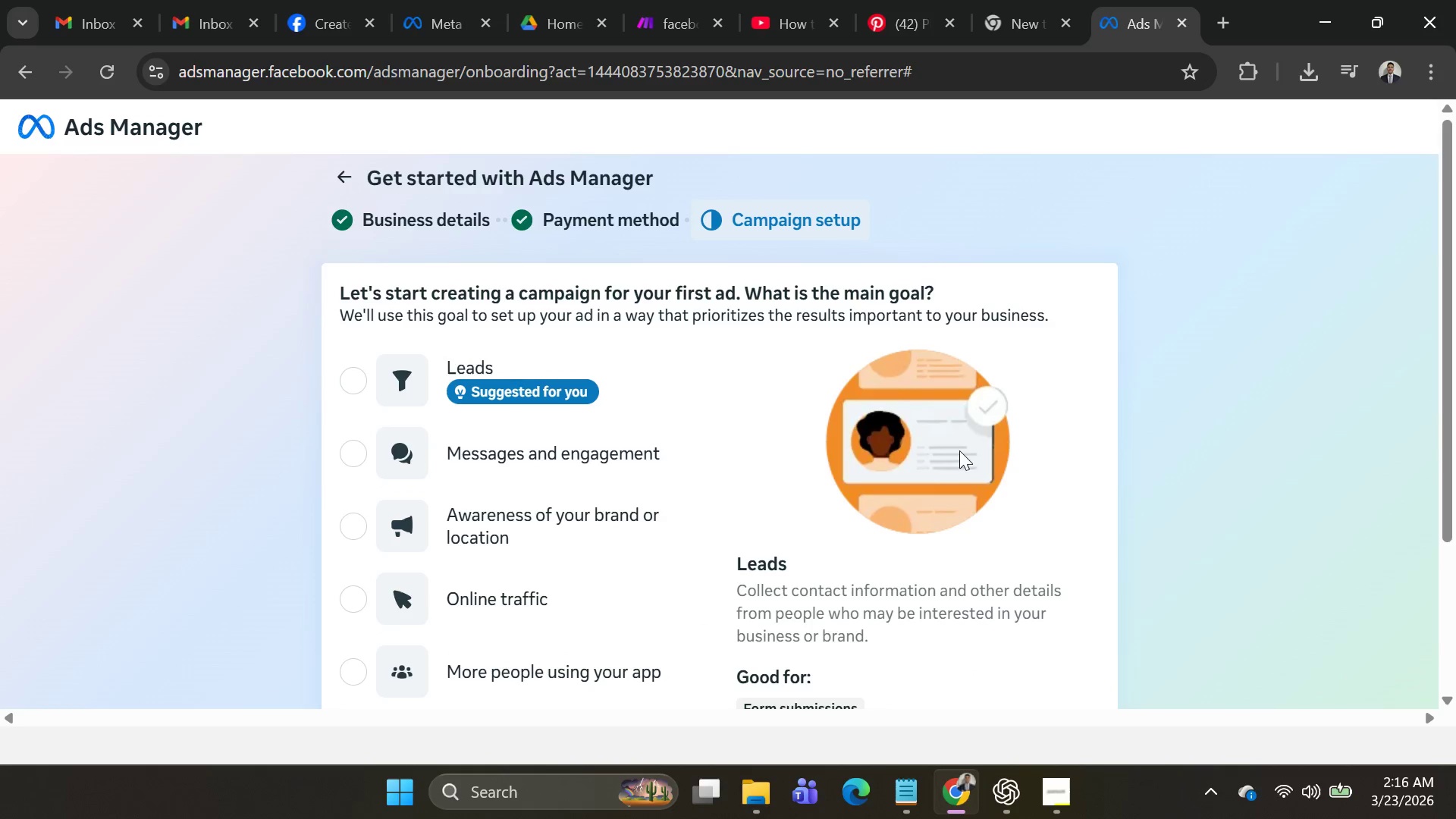 
scroll: coordinate [932, 464], scroll_direction: down, amount: 4.0
 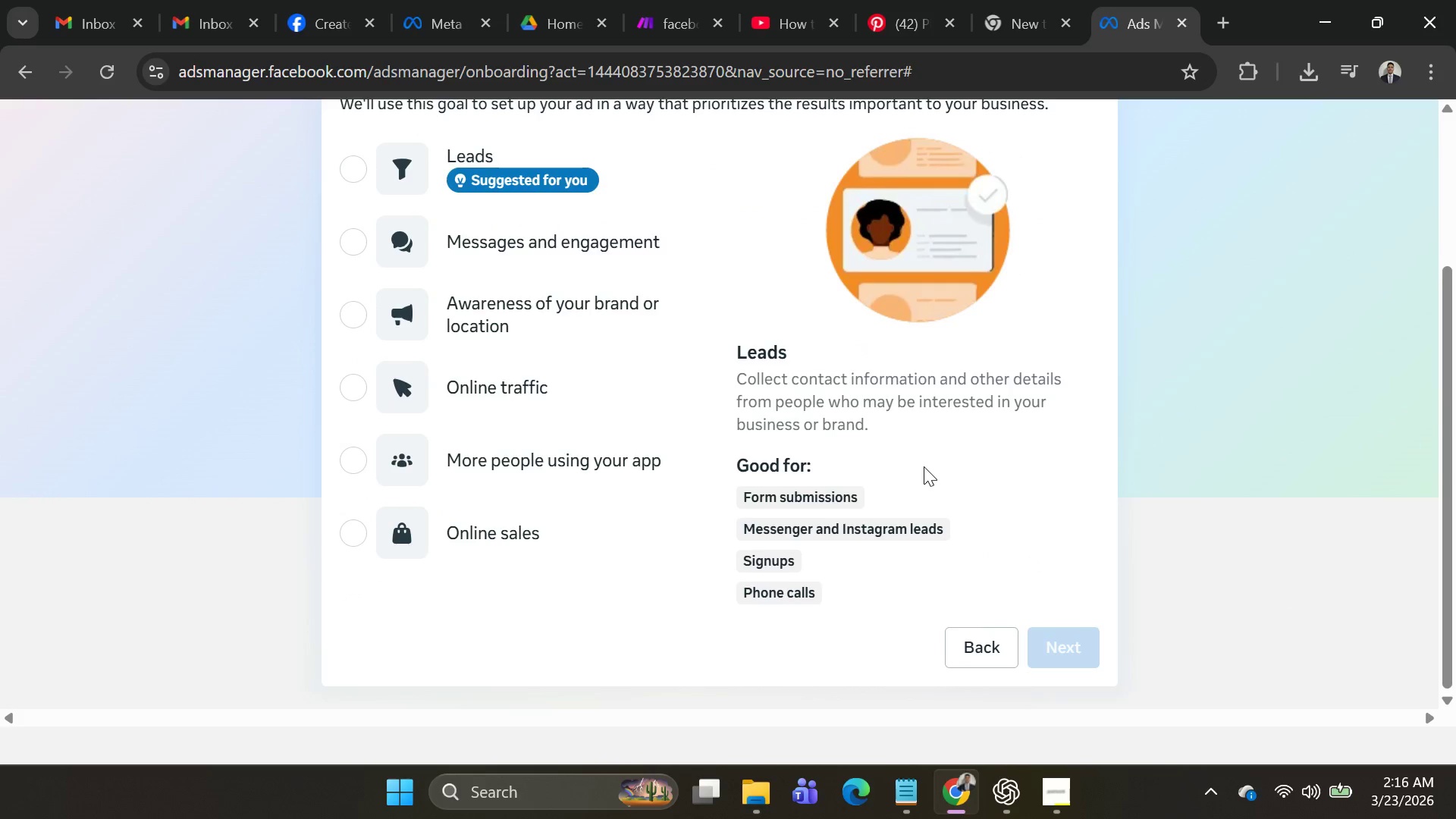 
scroll: coordinate [924, 466], scroll_direction: up, amount: 1.0
 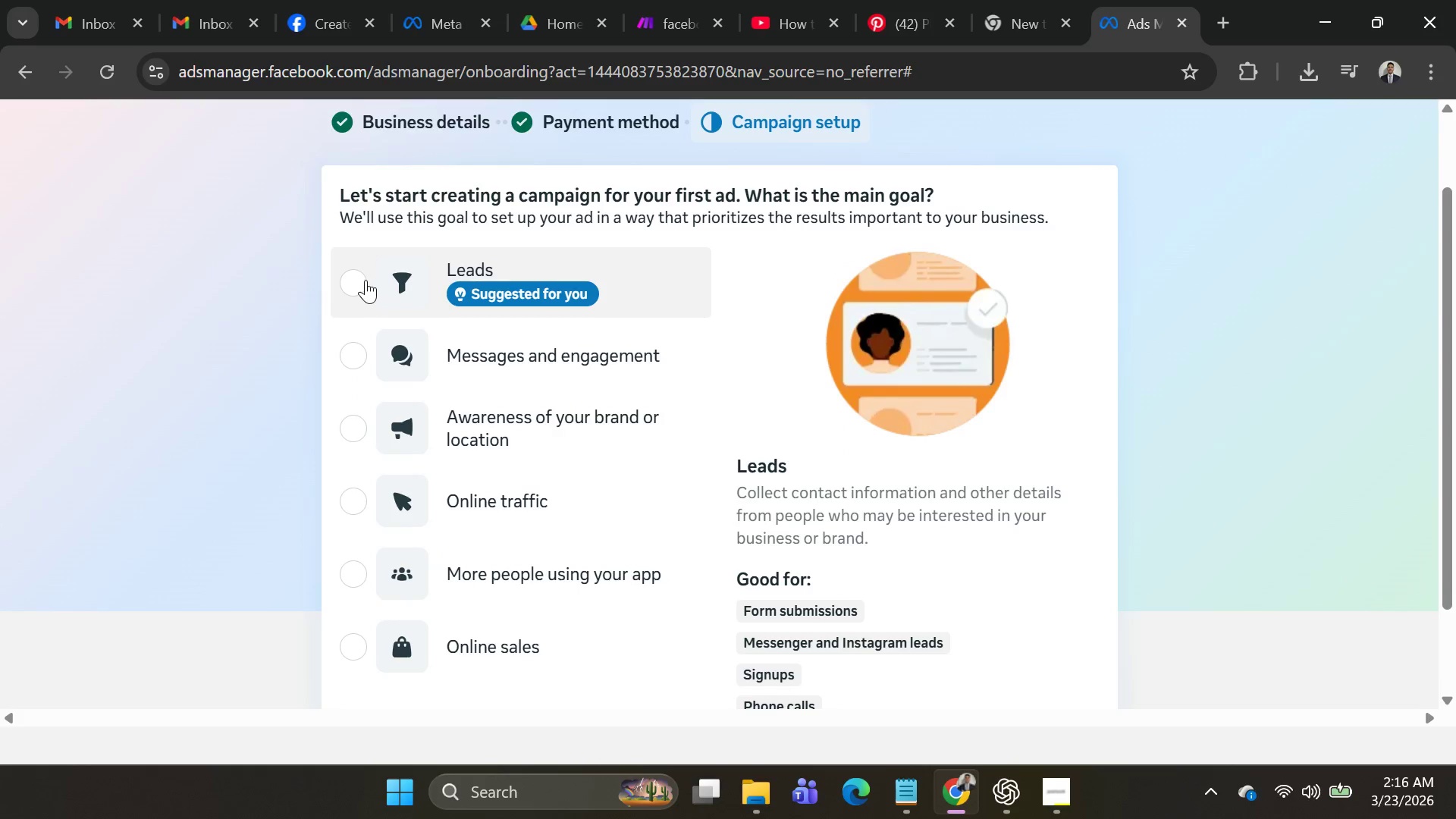 
left_click([354, 280])
 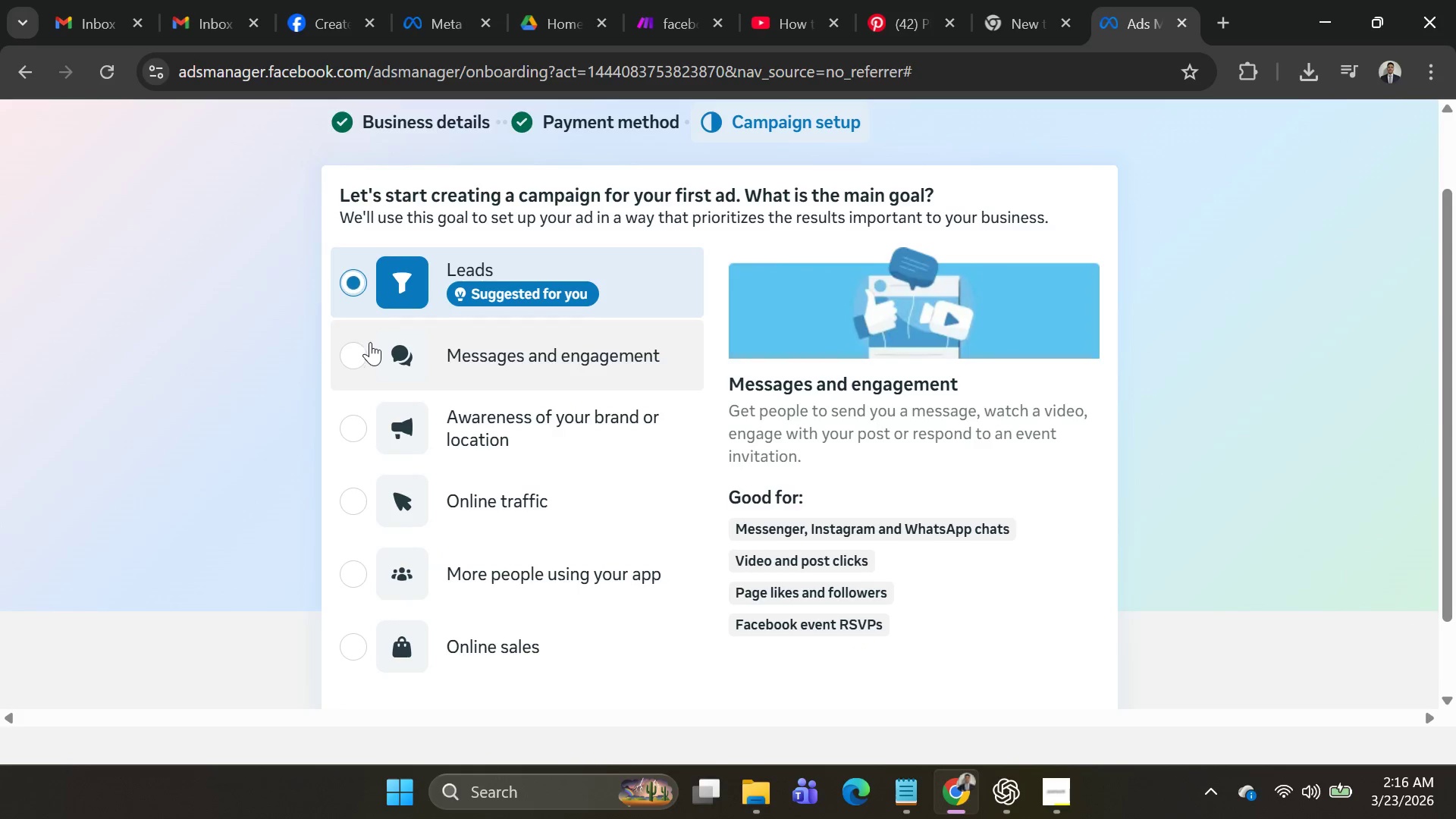 
left_click([370, 342])
 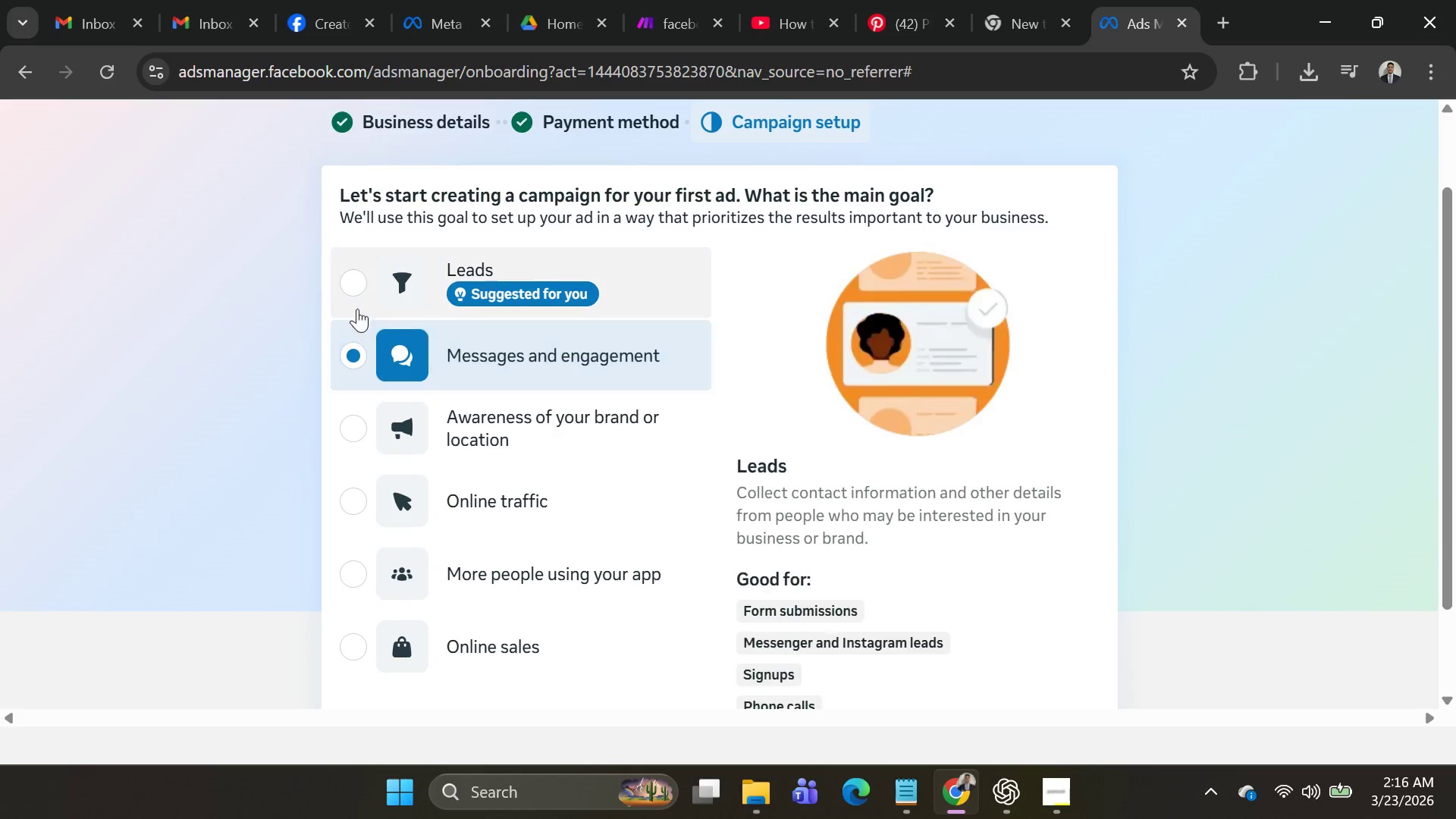 
left_click([357, 291])
 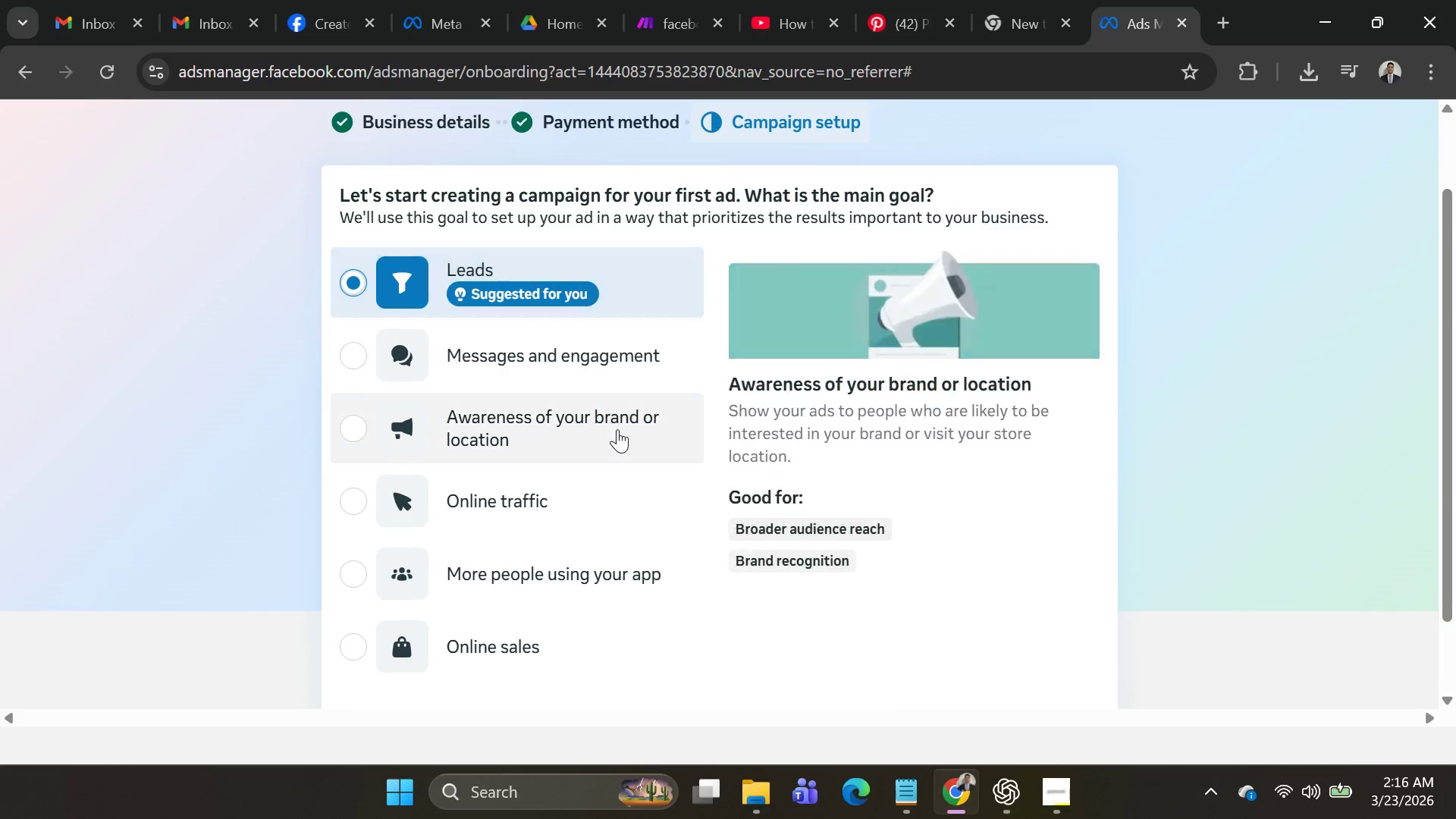 
mouse_move([711, 466])
 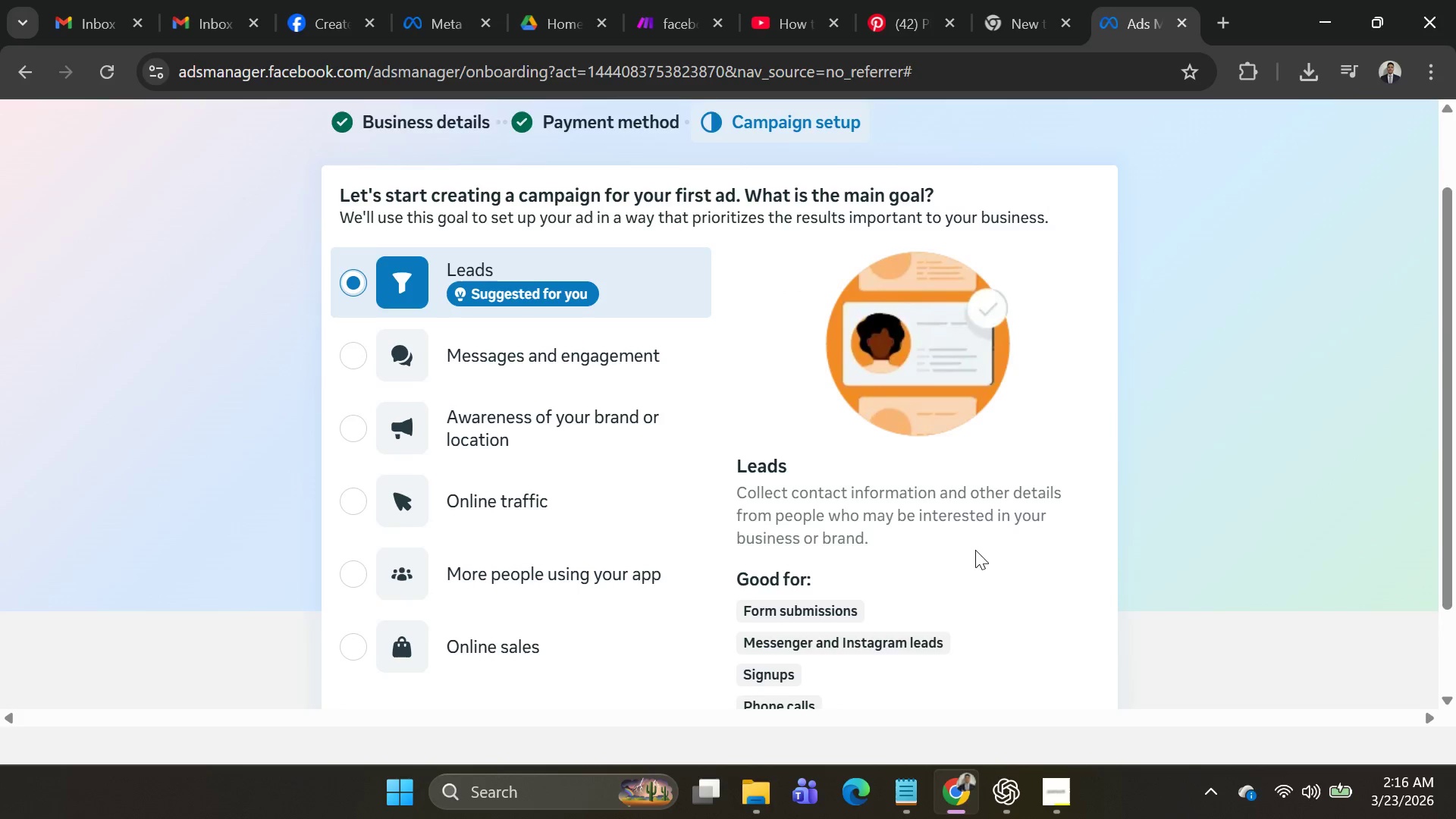 
scroll: coordinate [963, 546], scroll_direction: down, amount: 2.0
 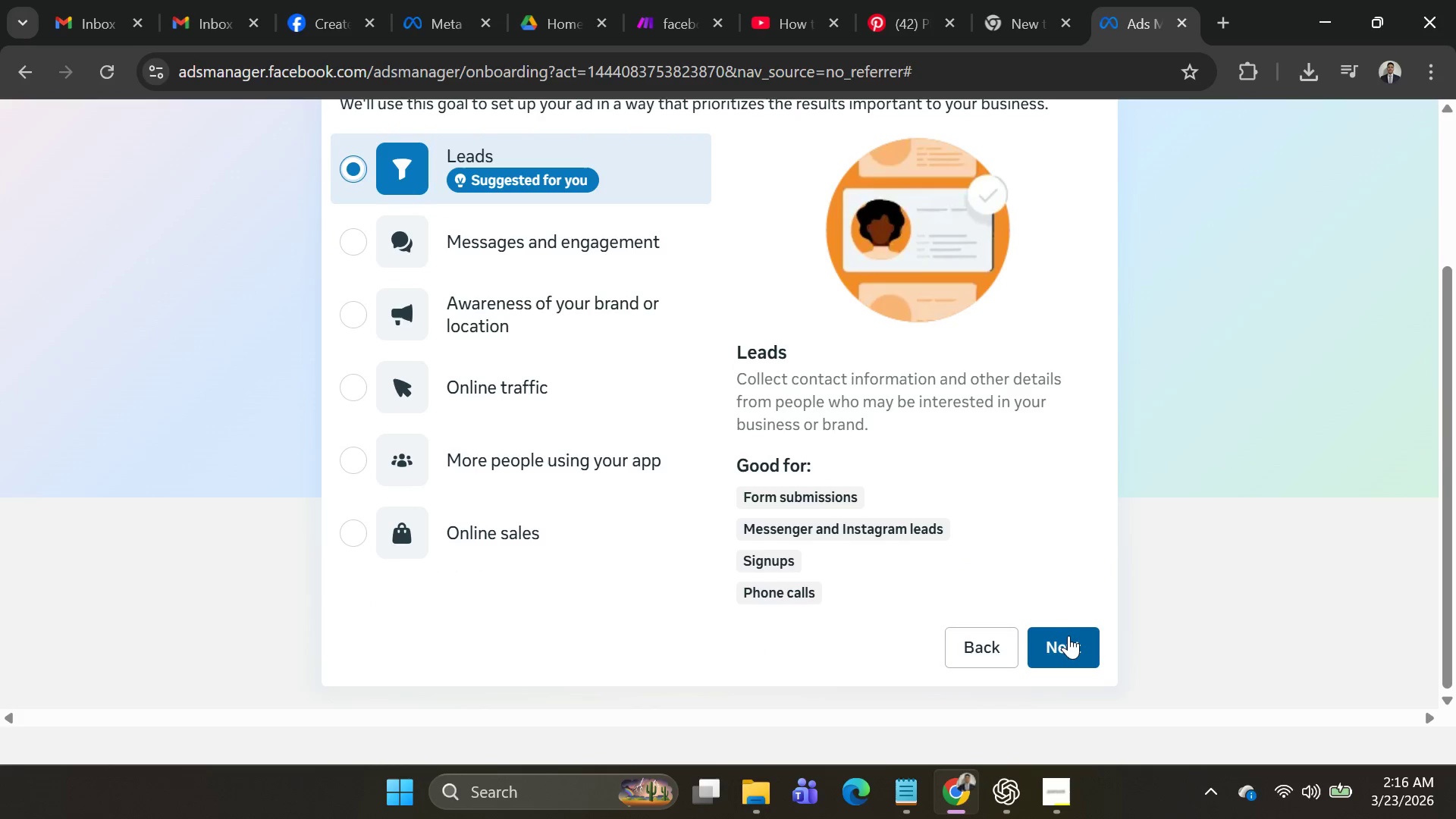 
left_click([1068, 643])
 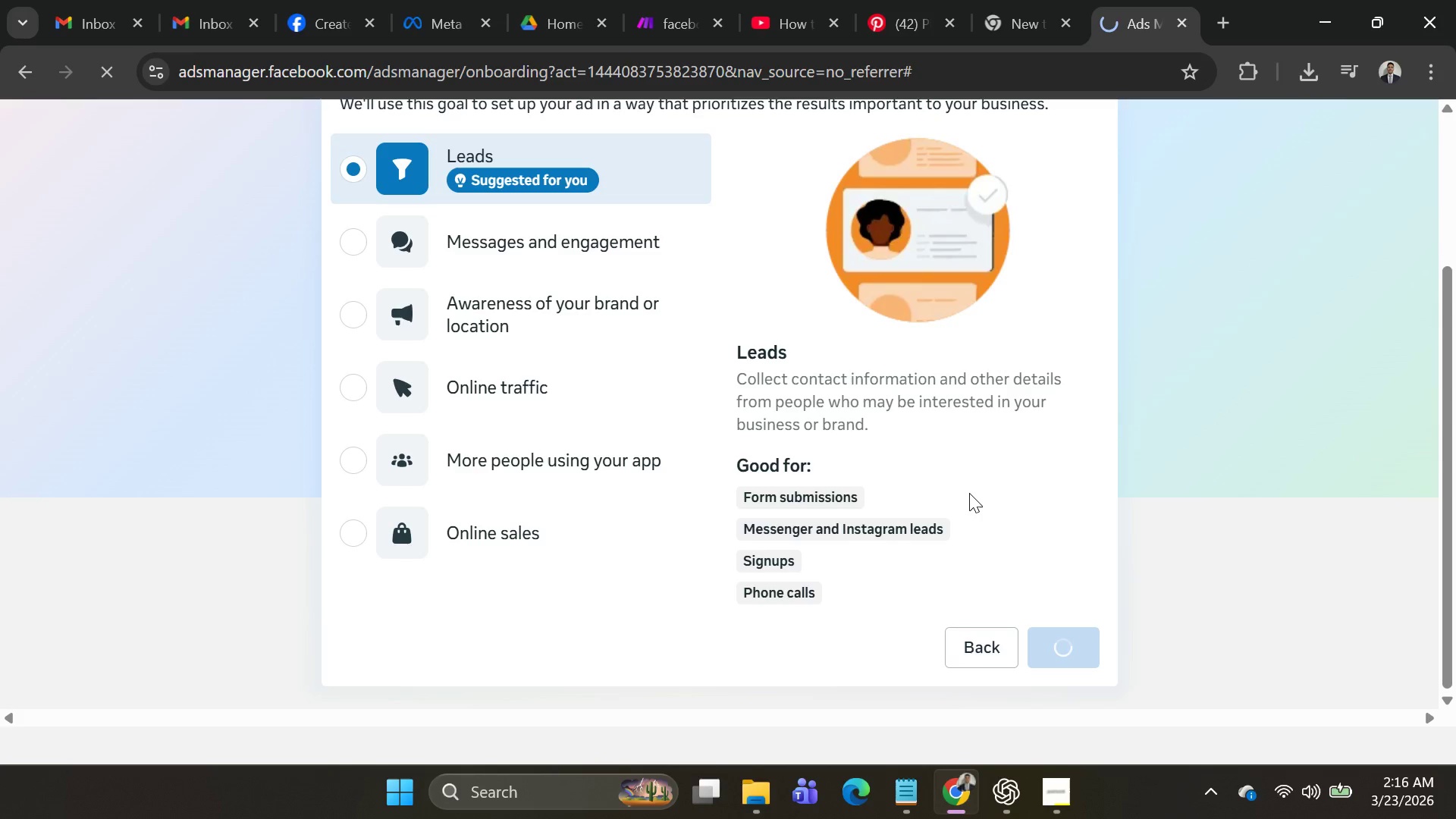 
scroll: coordinate [970, 500], scroll_direction: up, amount: 2.0
 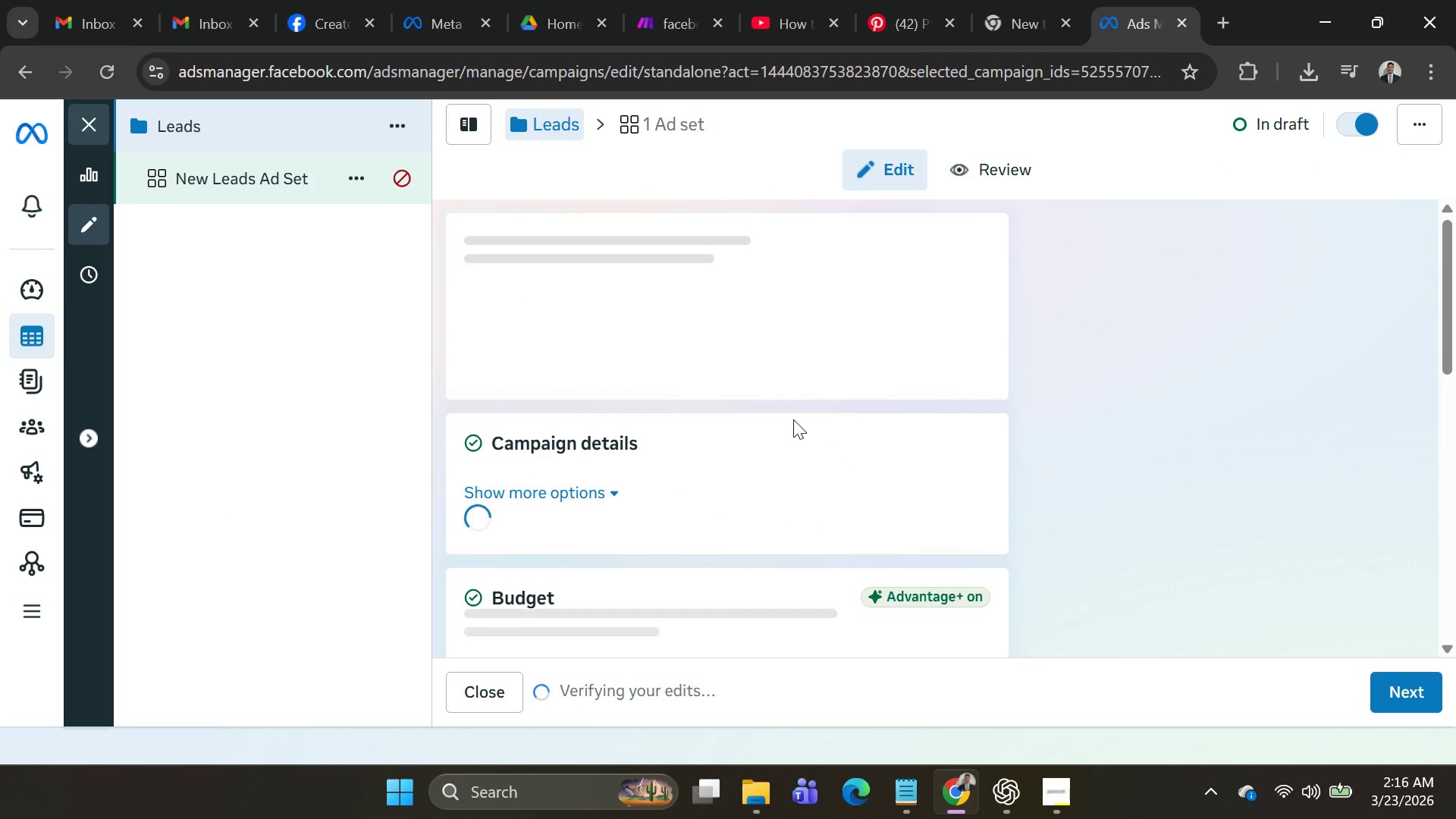 
wait(9.26)
 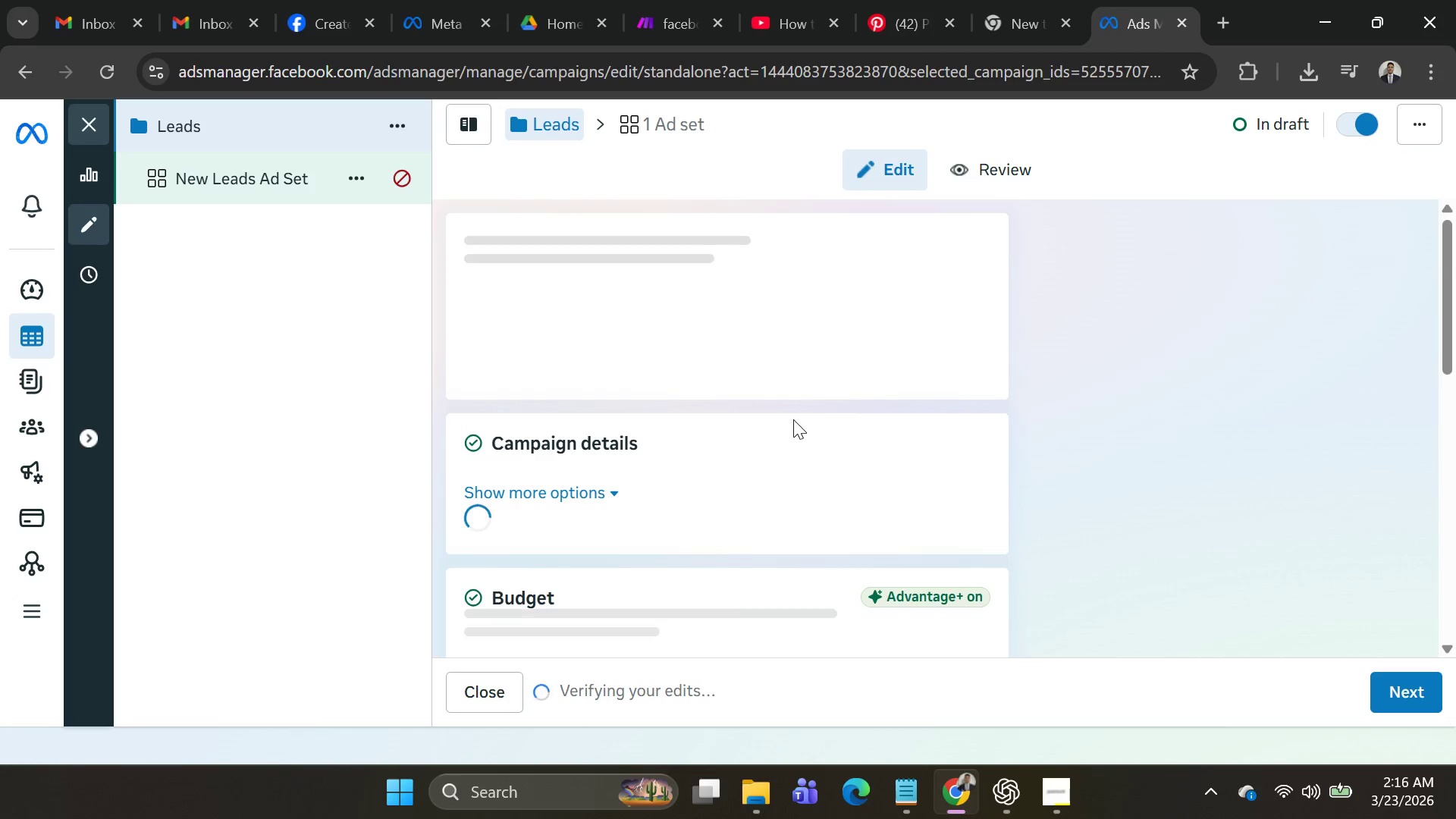 
key(Alt+AltLeft)
 